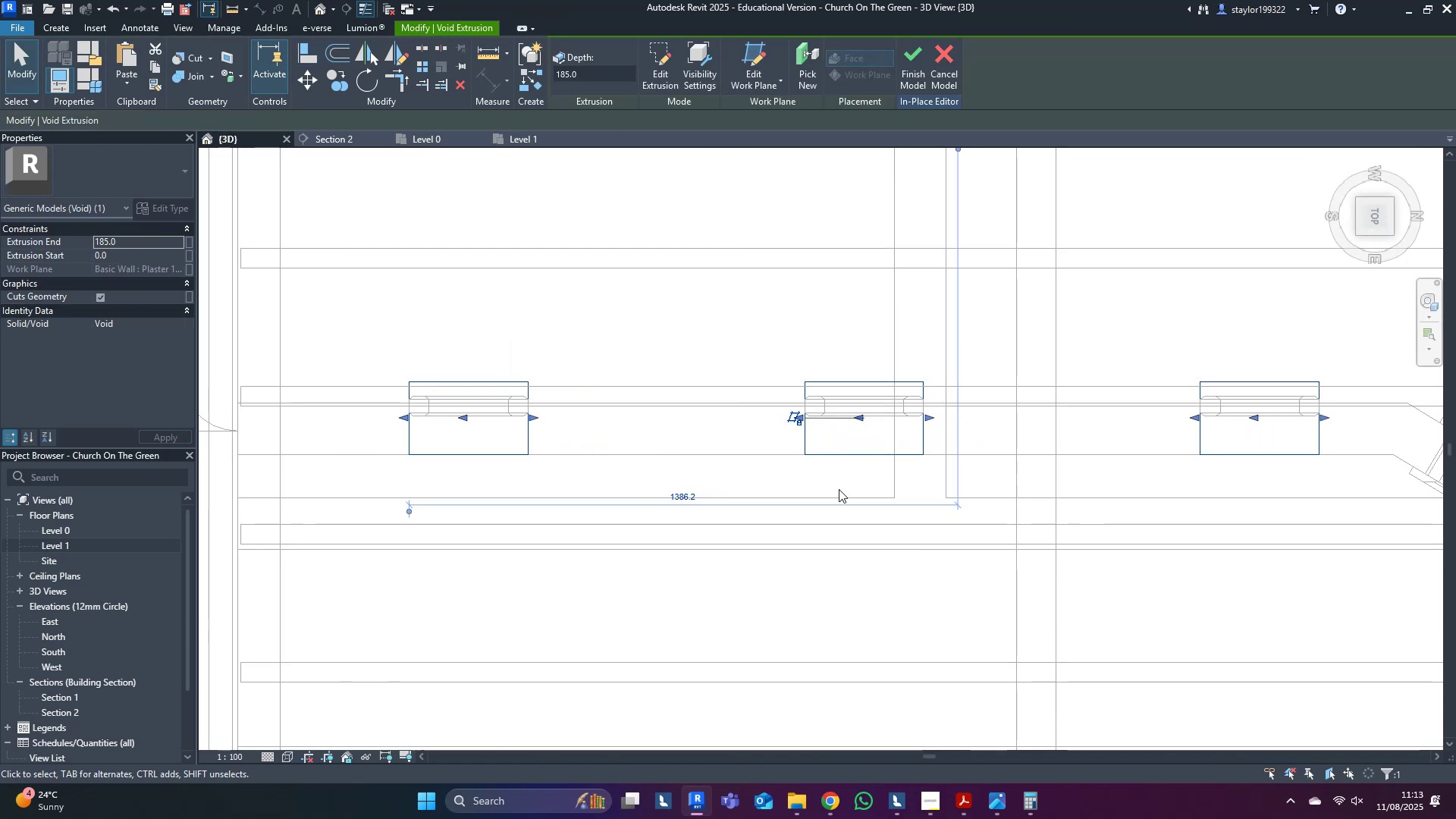 
left_click([841, 475])
 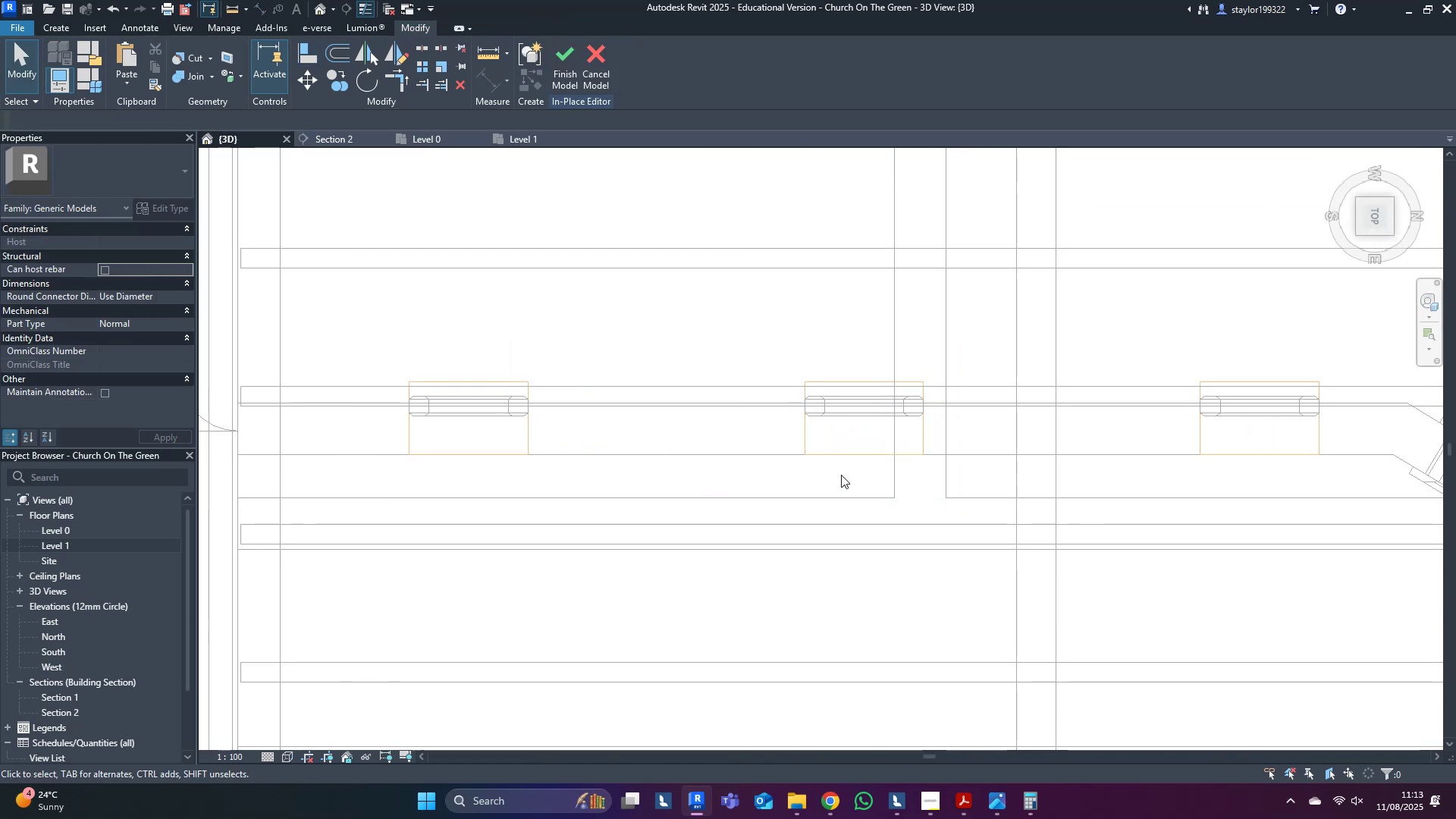 
type(sd)
 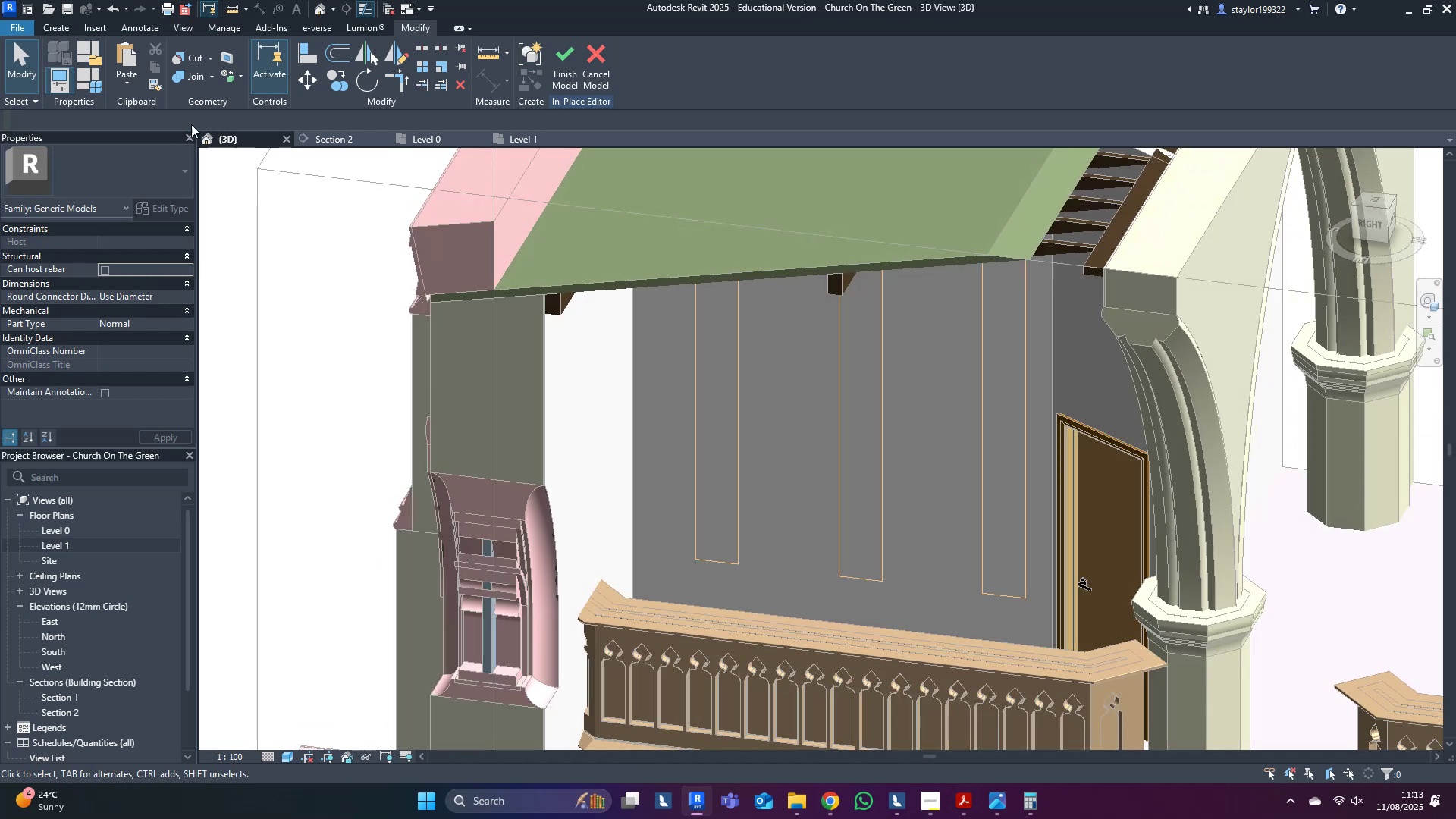 
scroll: coordinate [841, 477], scroll_direction: down, amount: 8.0
 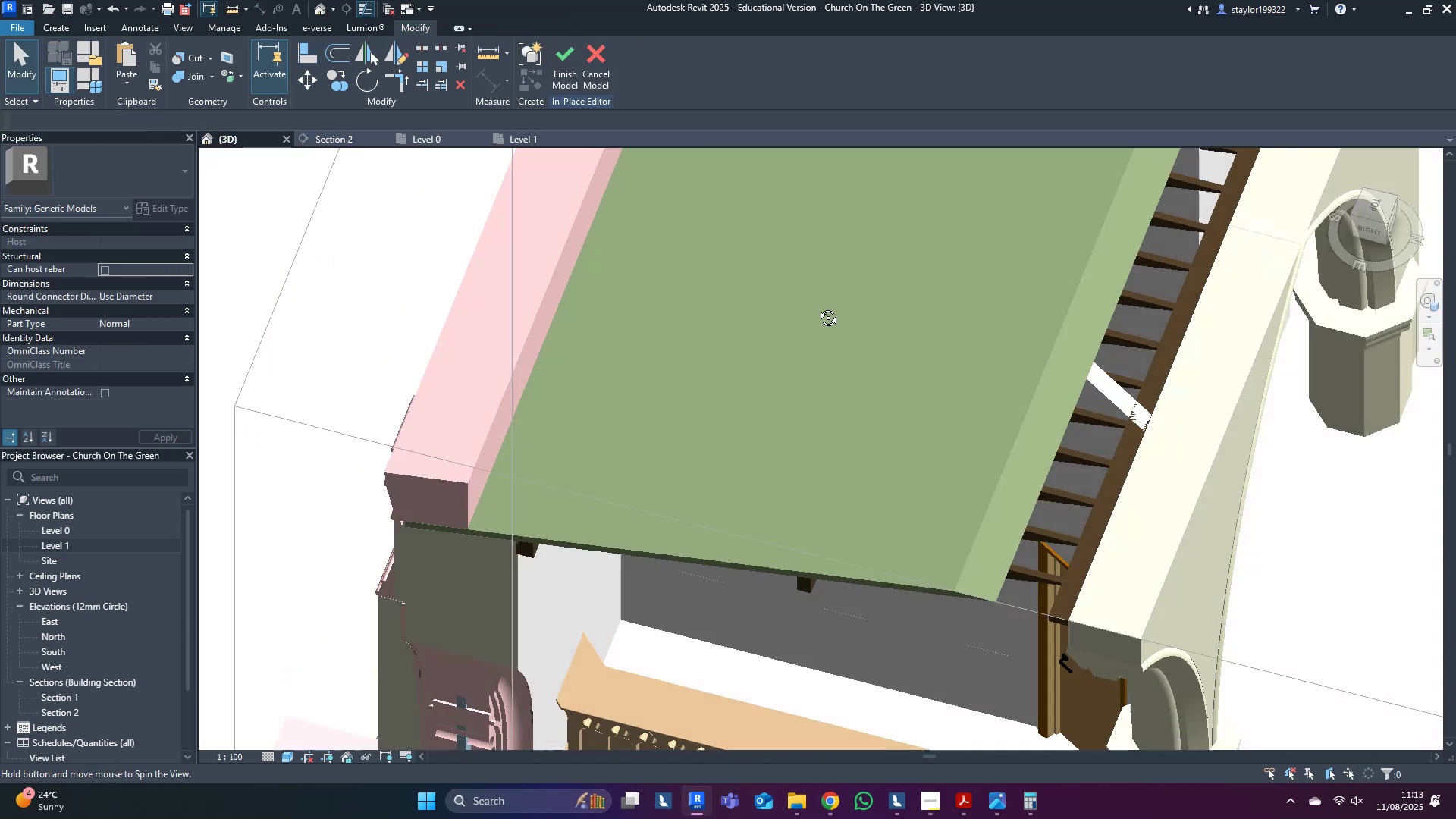 
left_click([193, 56])
 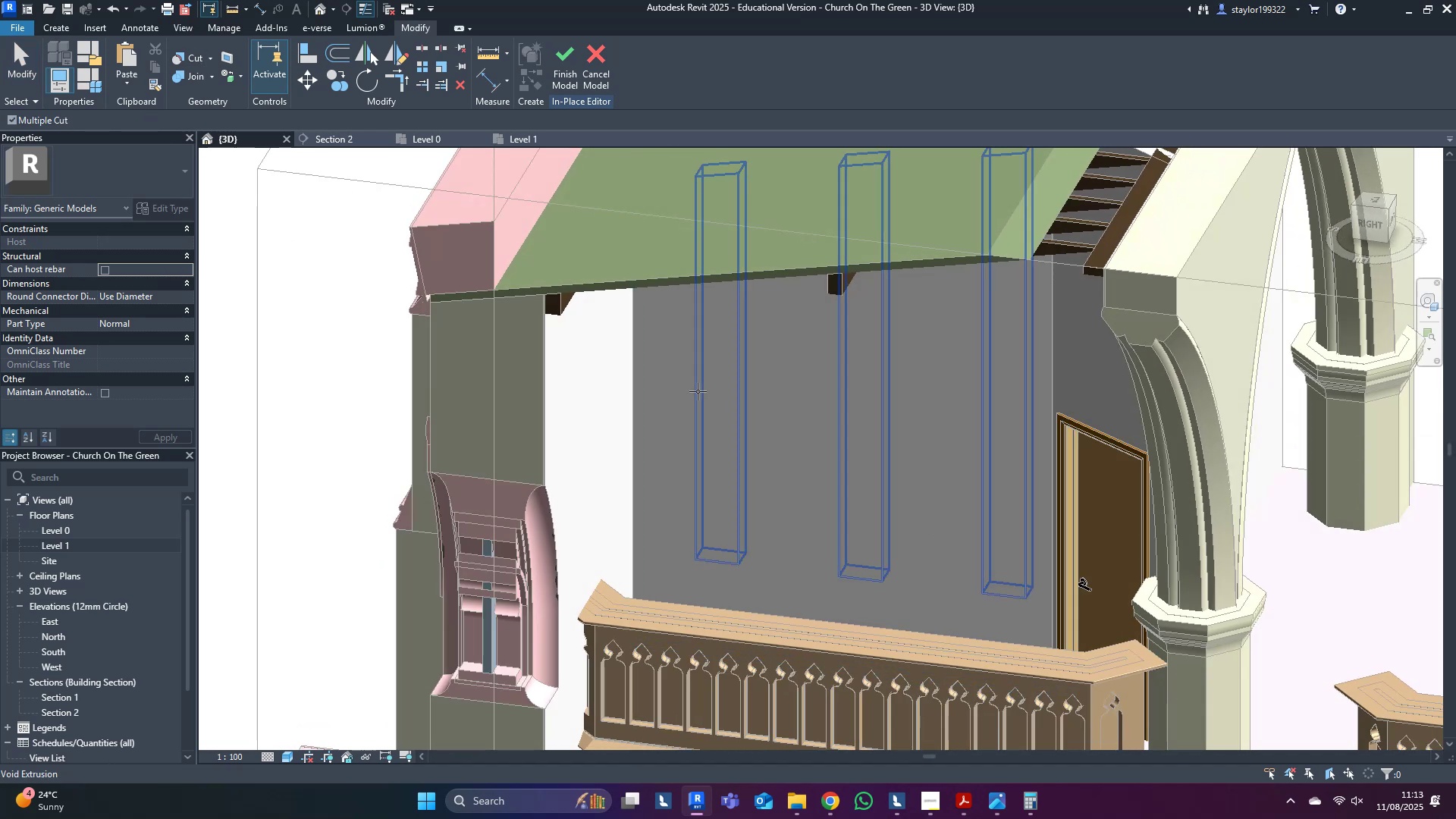 
left_click([698, 391])
 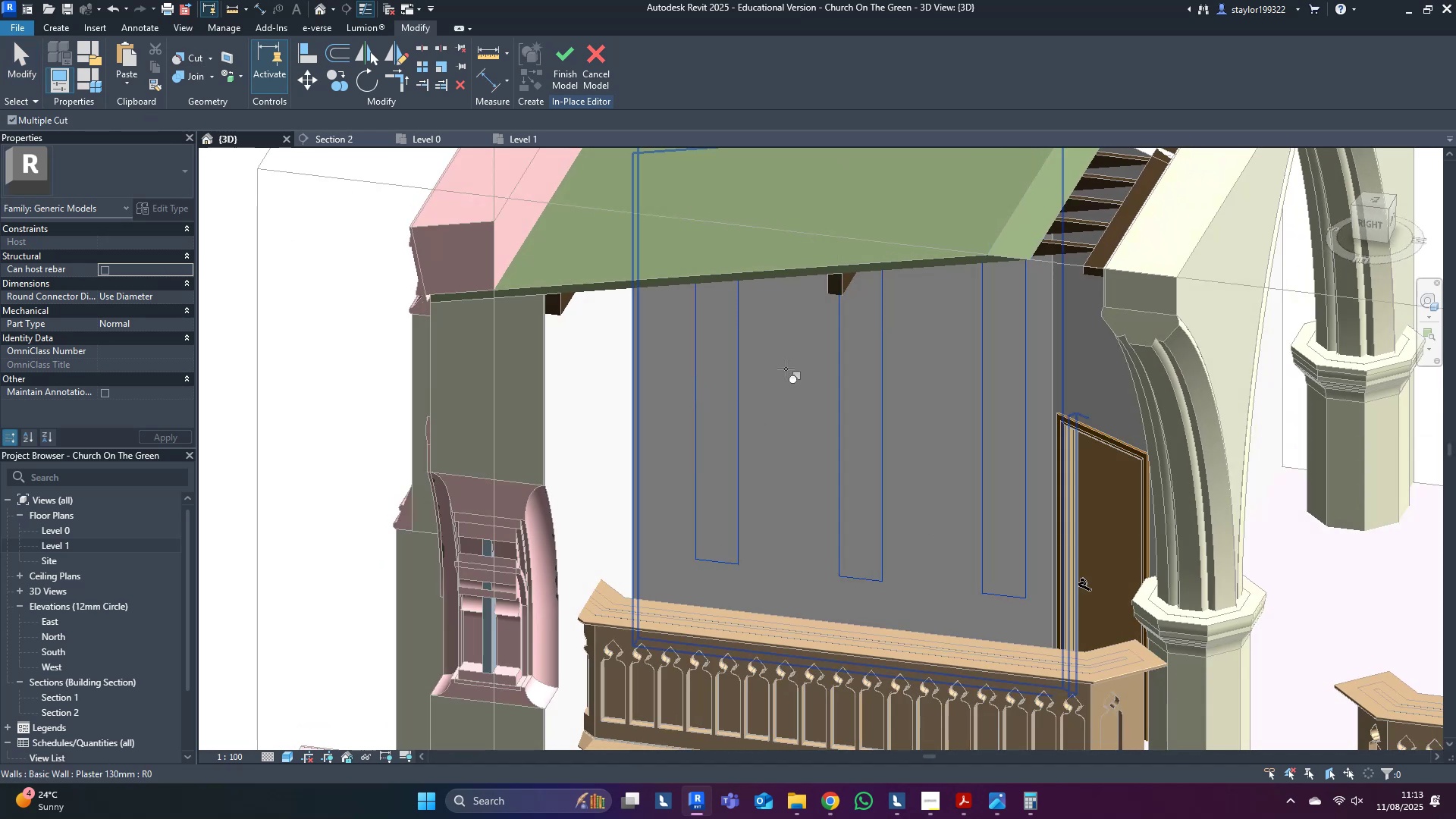 
left_click([786, 369])
 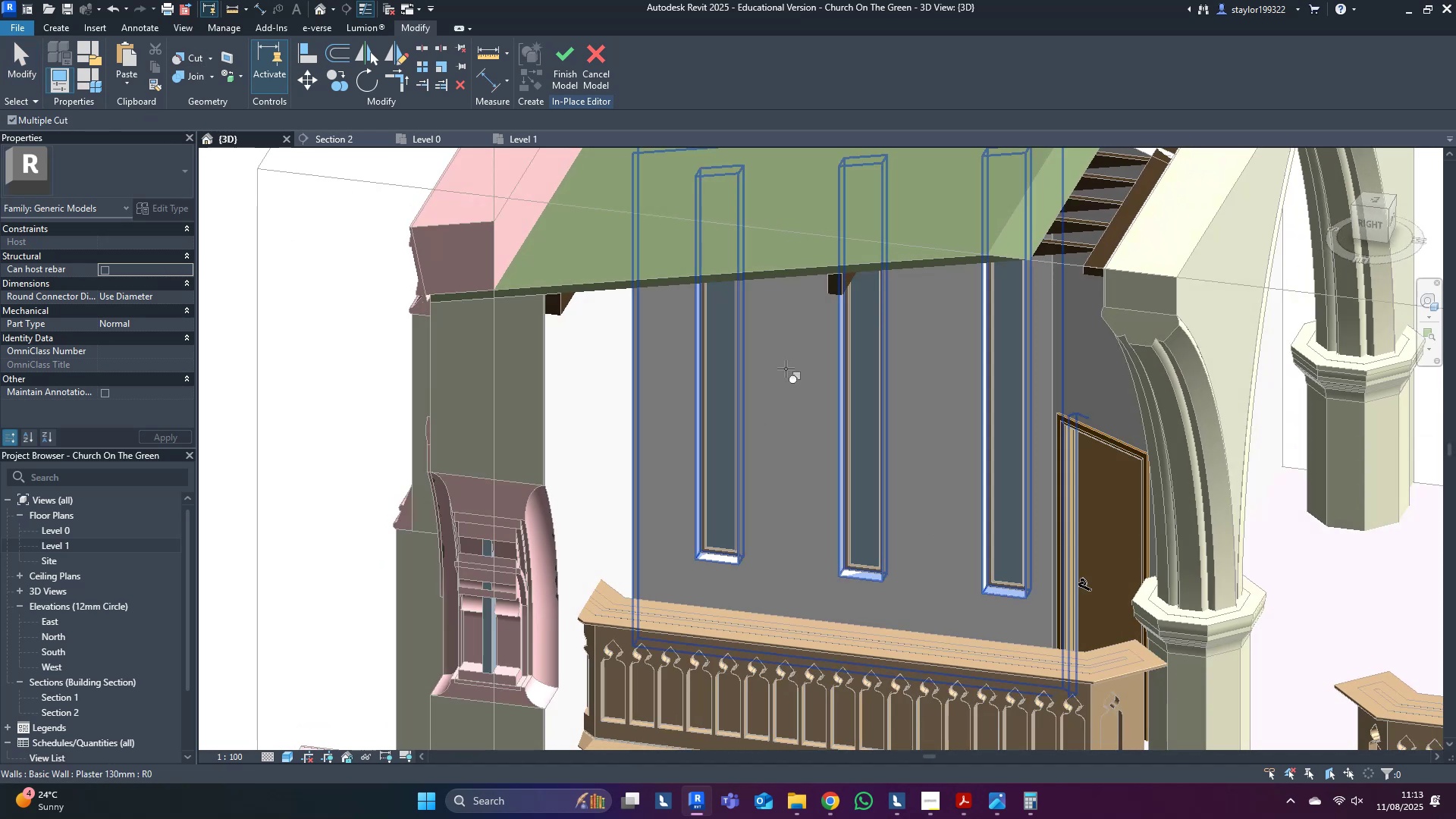 
key(Escape)
 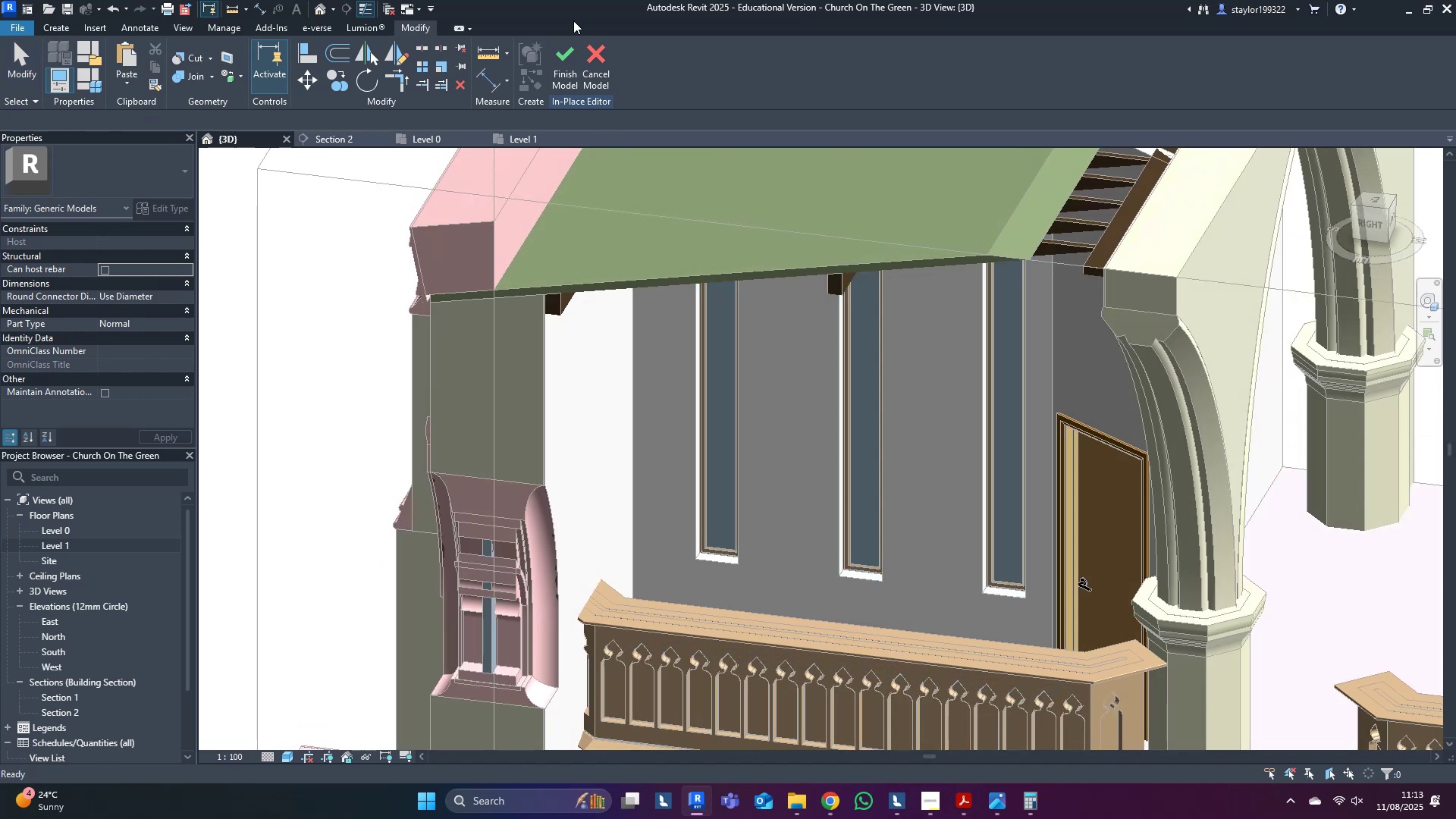 
key(Escape)
 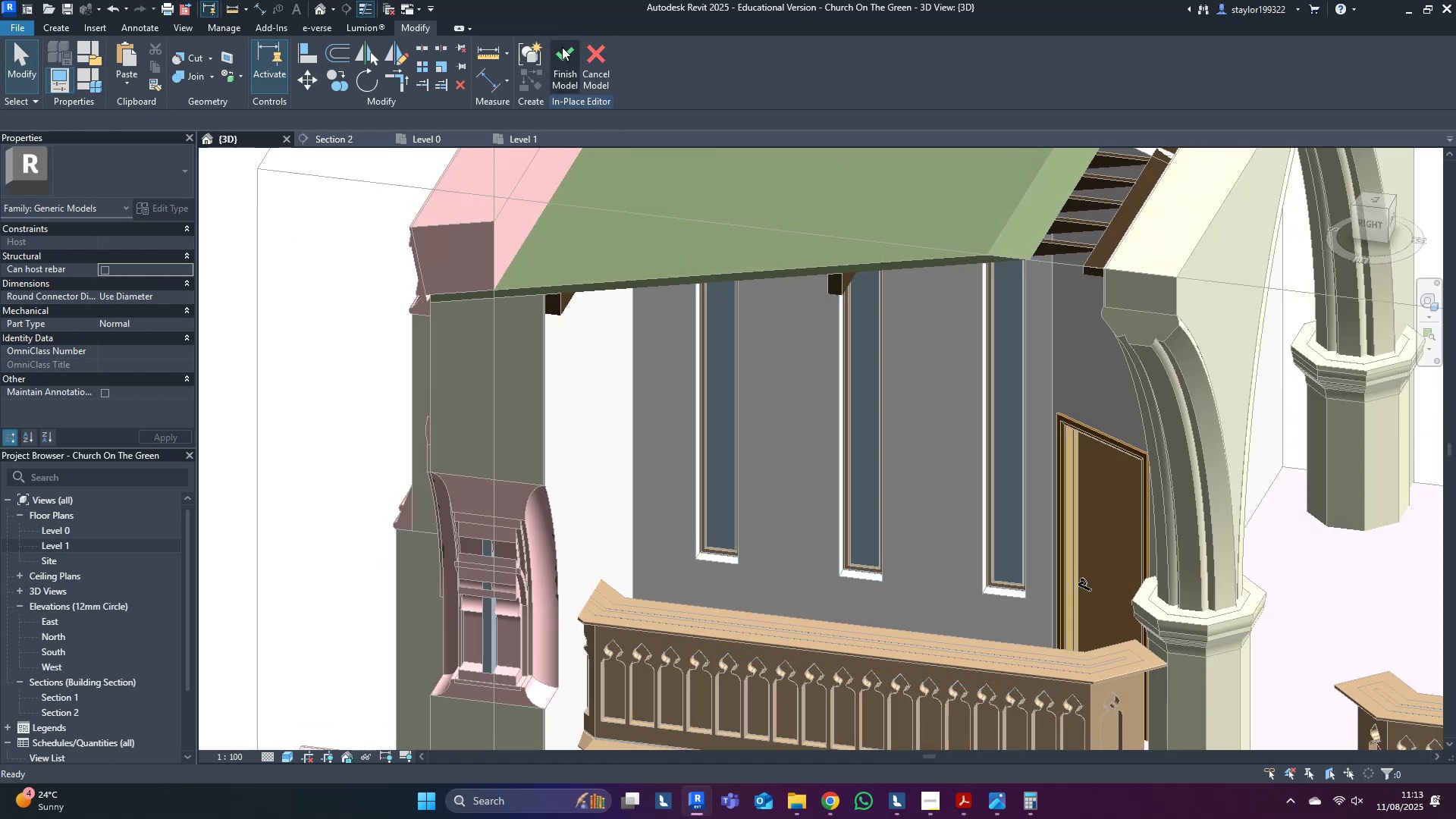 
left_click([563, 52])
 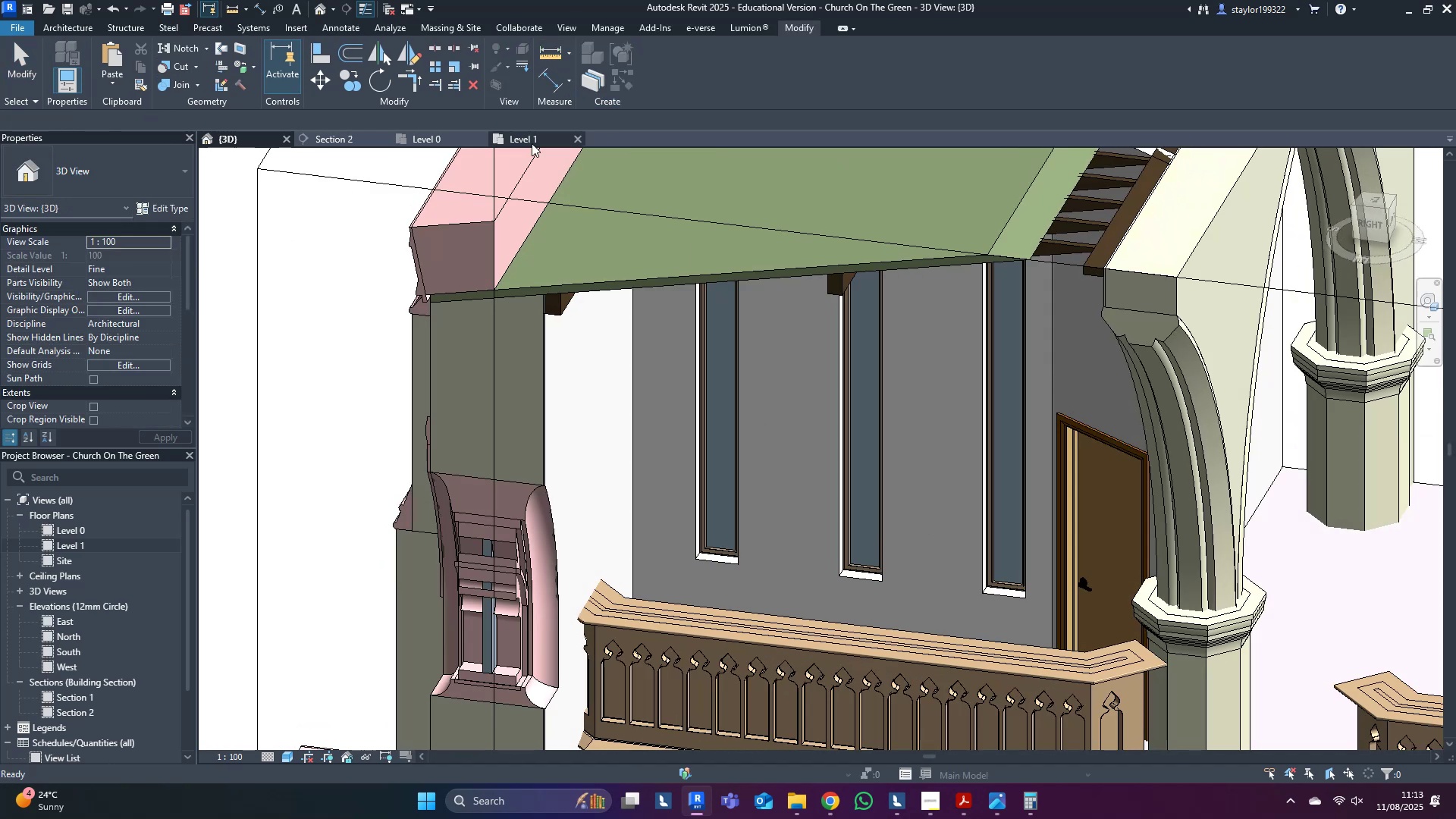 
scroll: coordinate [662, 496], scroll_direction: down, amount: 5.0
 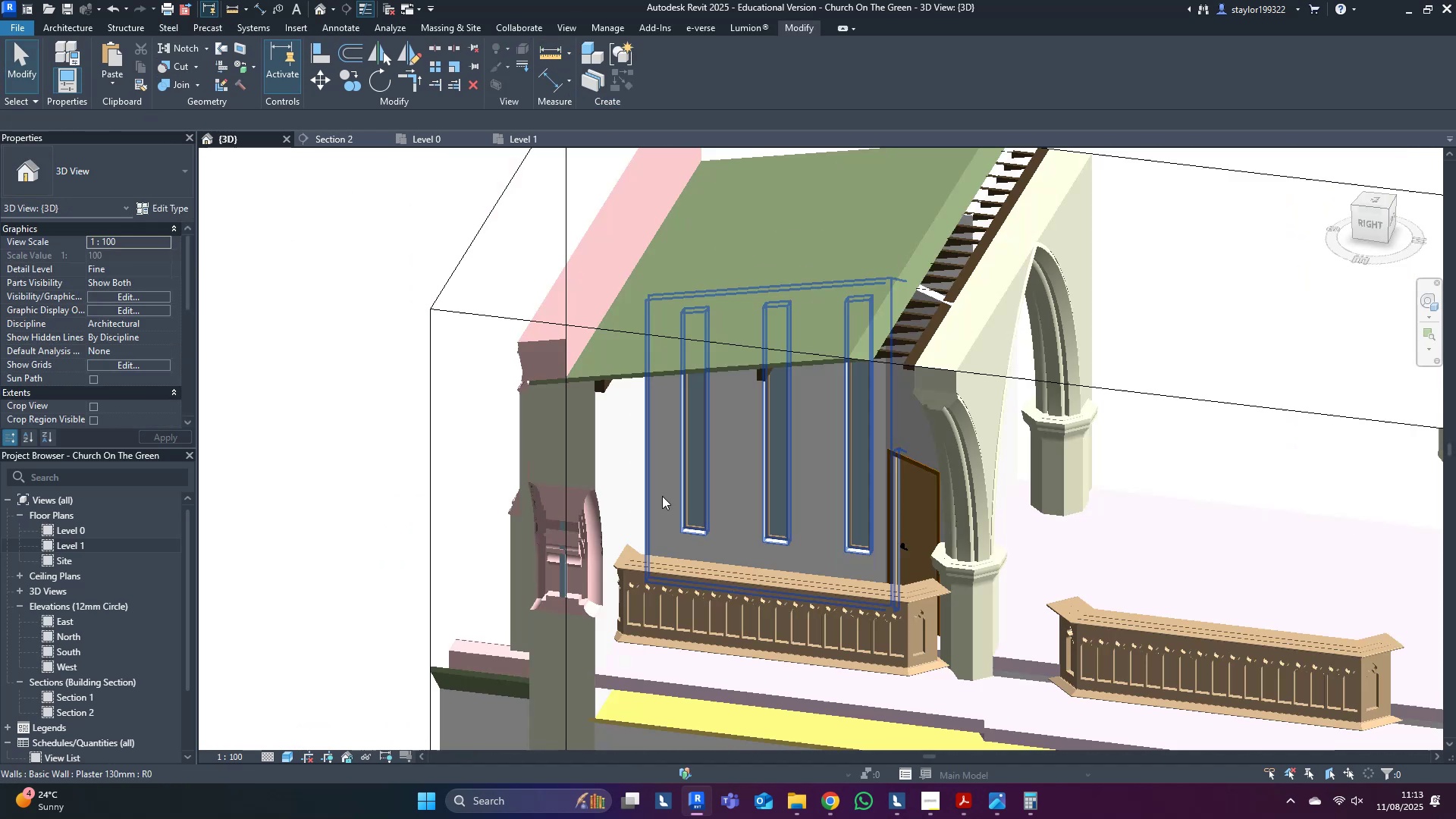 
key(Shift+ShiftLeft)
 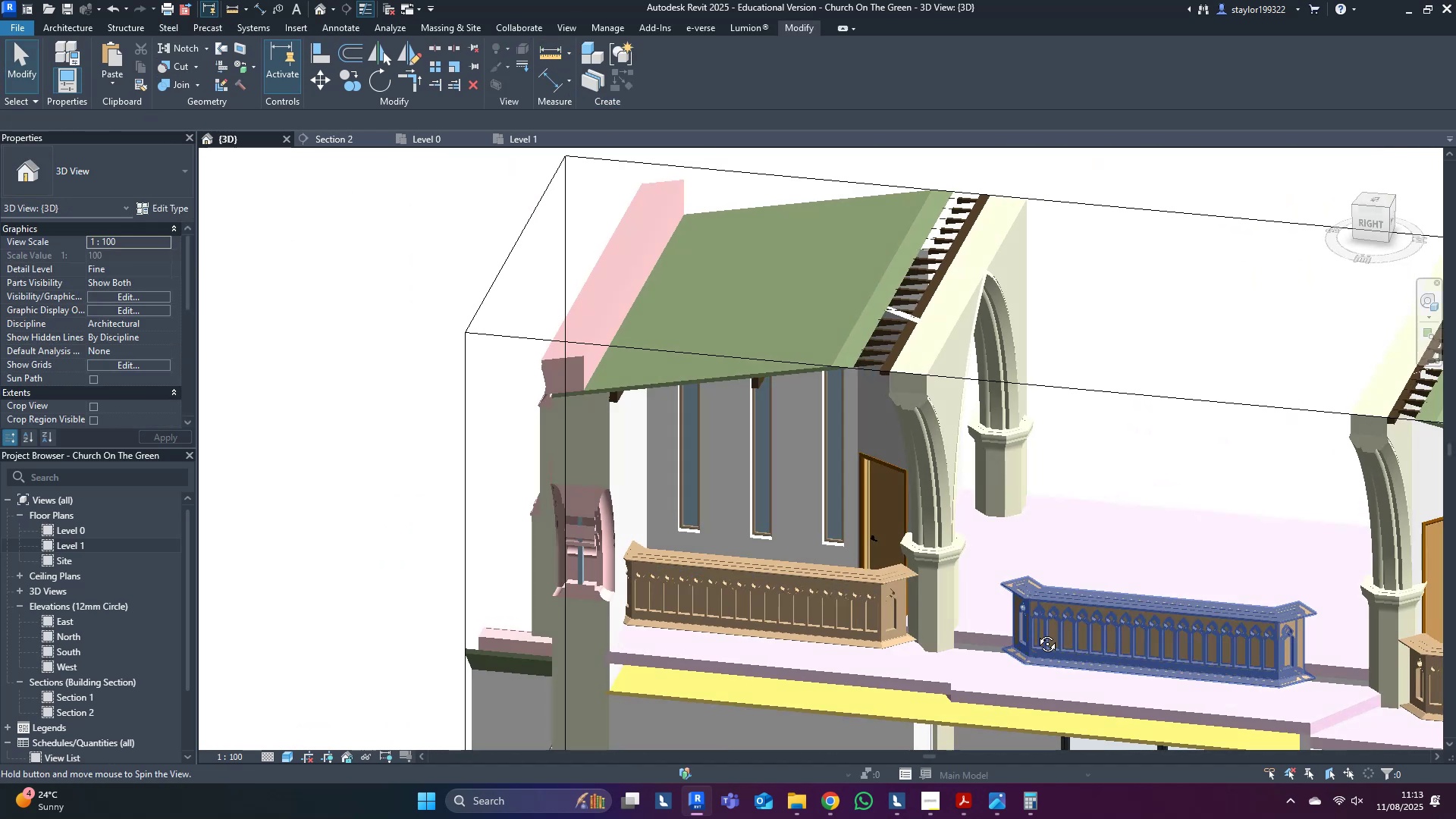 
key(Control+ControlLeft)
 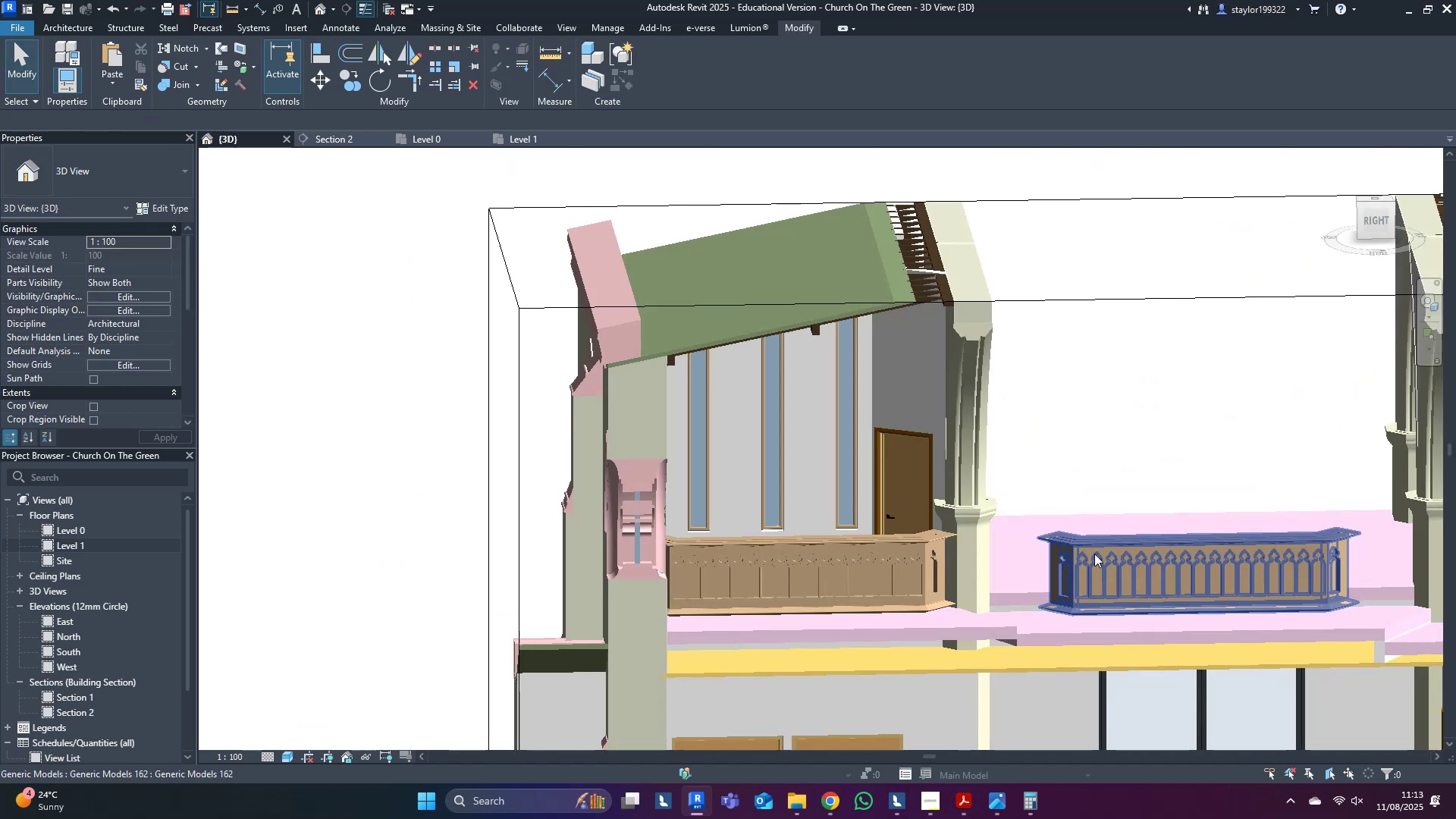 
key(Control+S)
 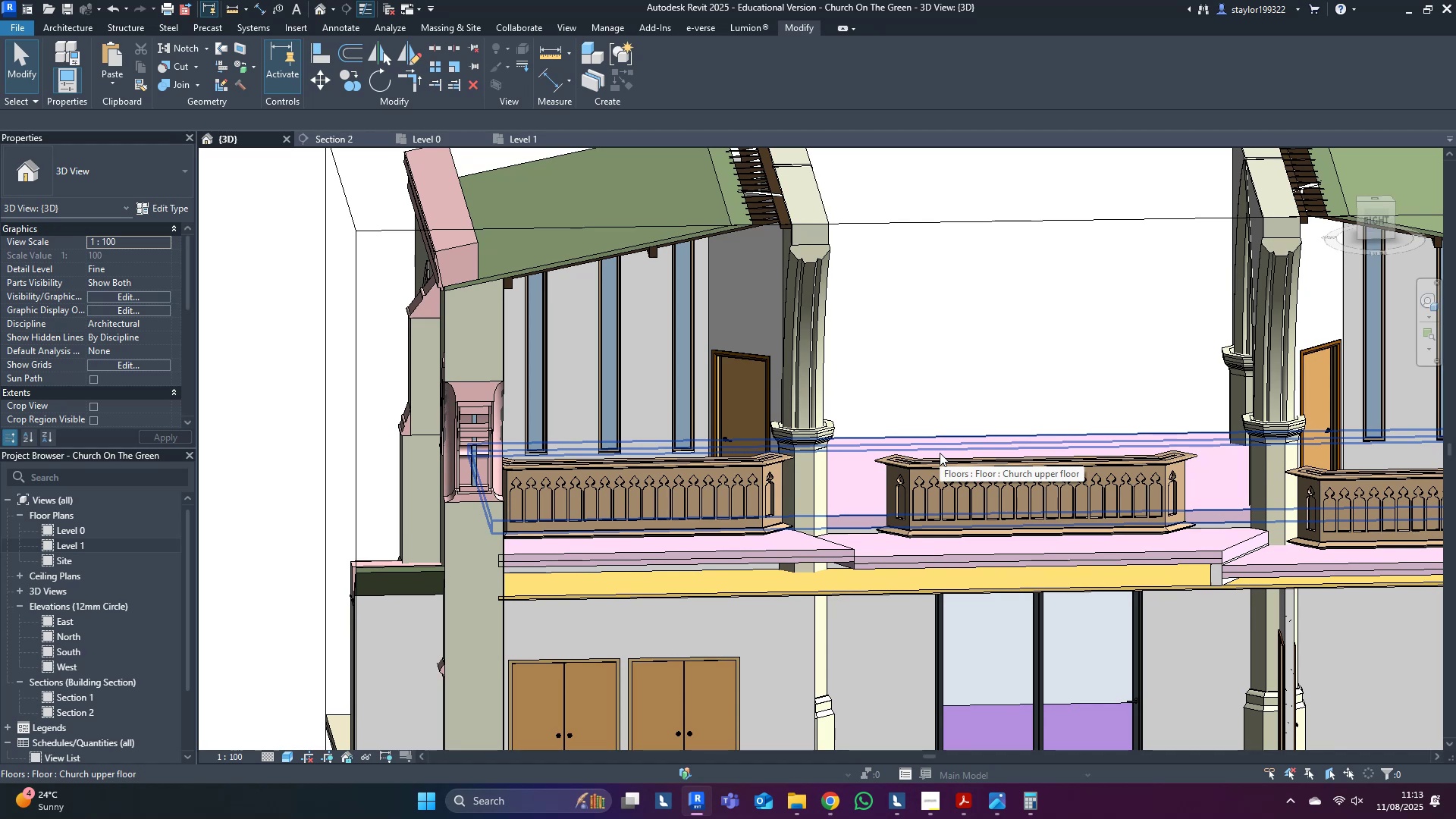 
wait(6.49)
 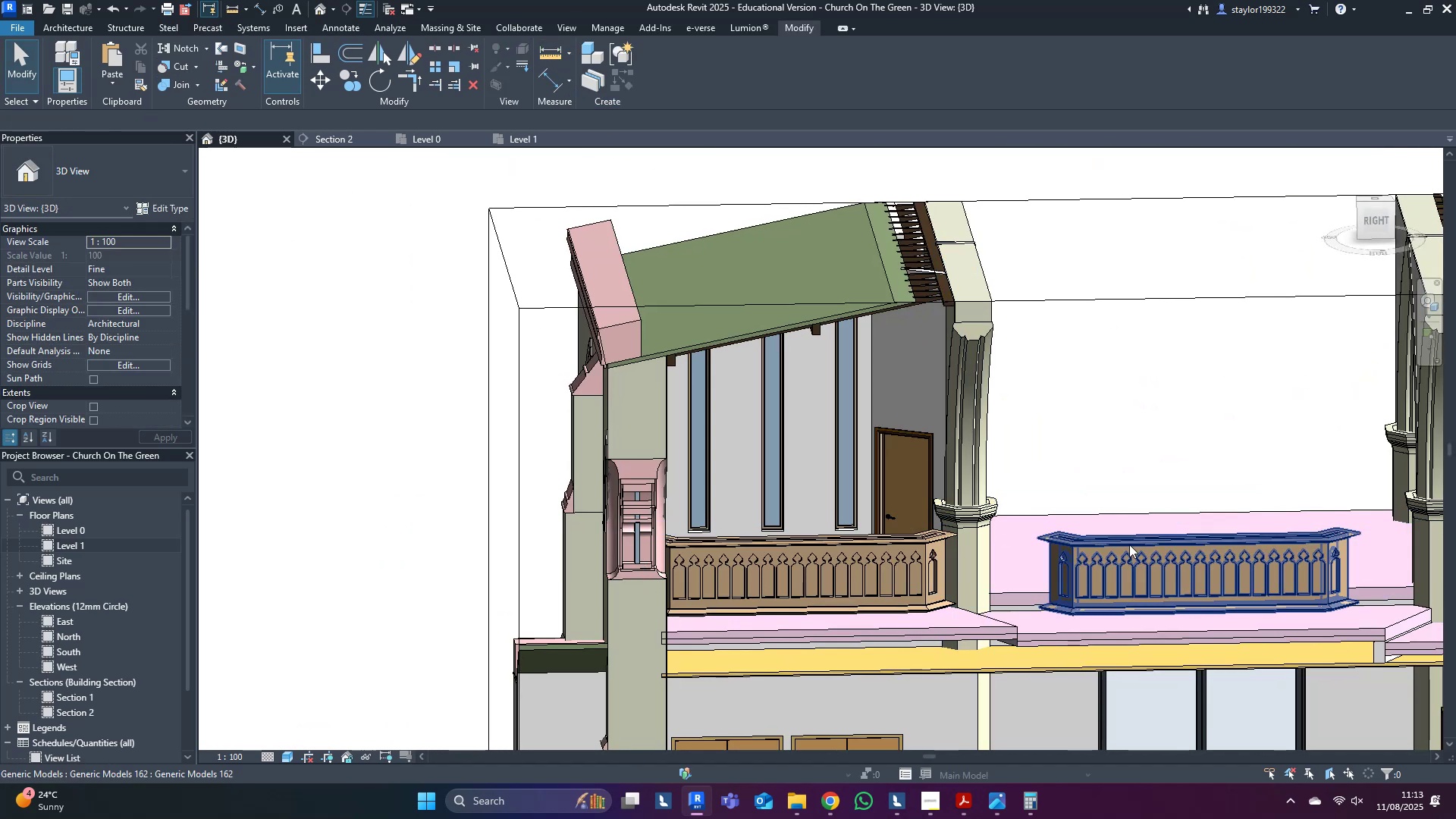 
mouse_move([1194, 599])
 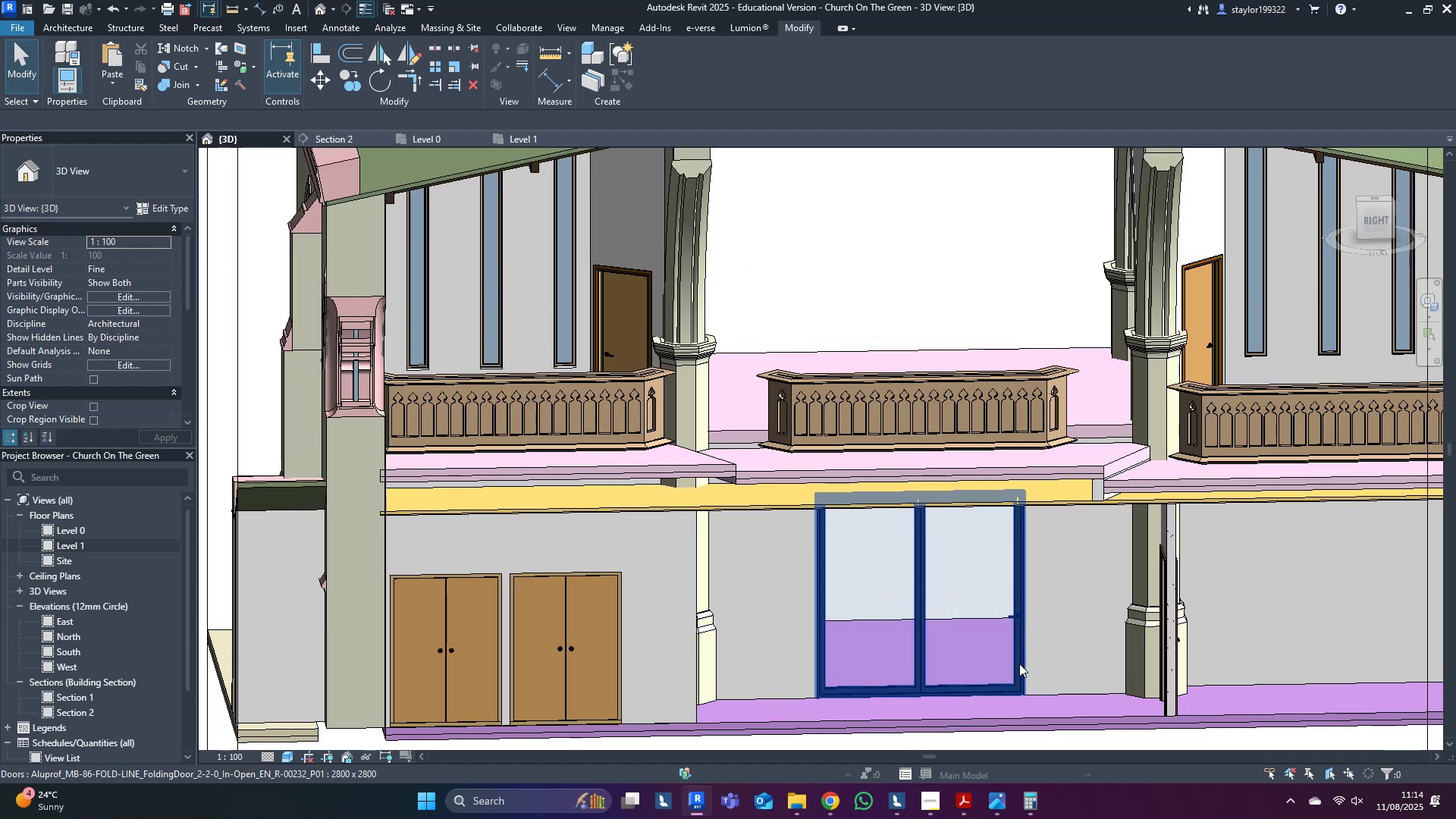 
wait(11.07)
 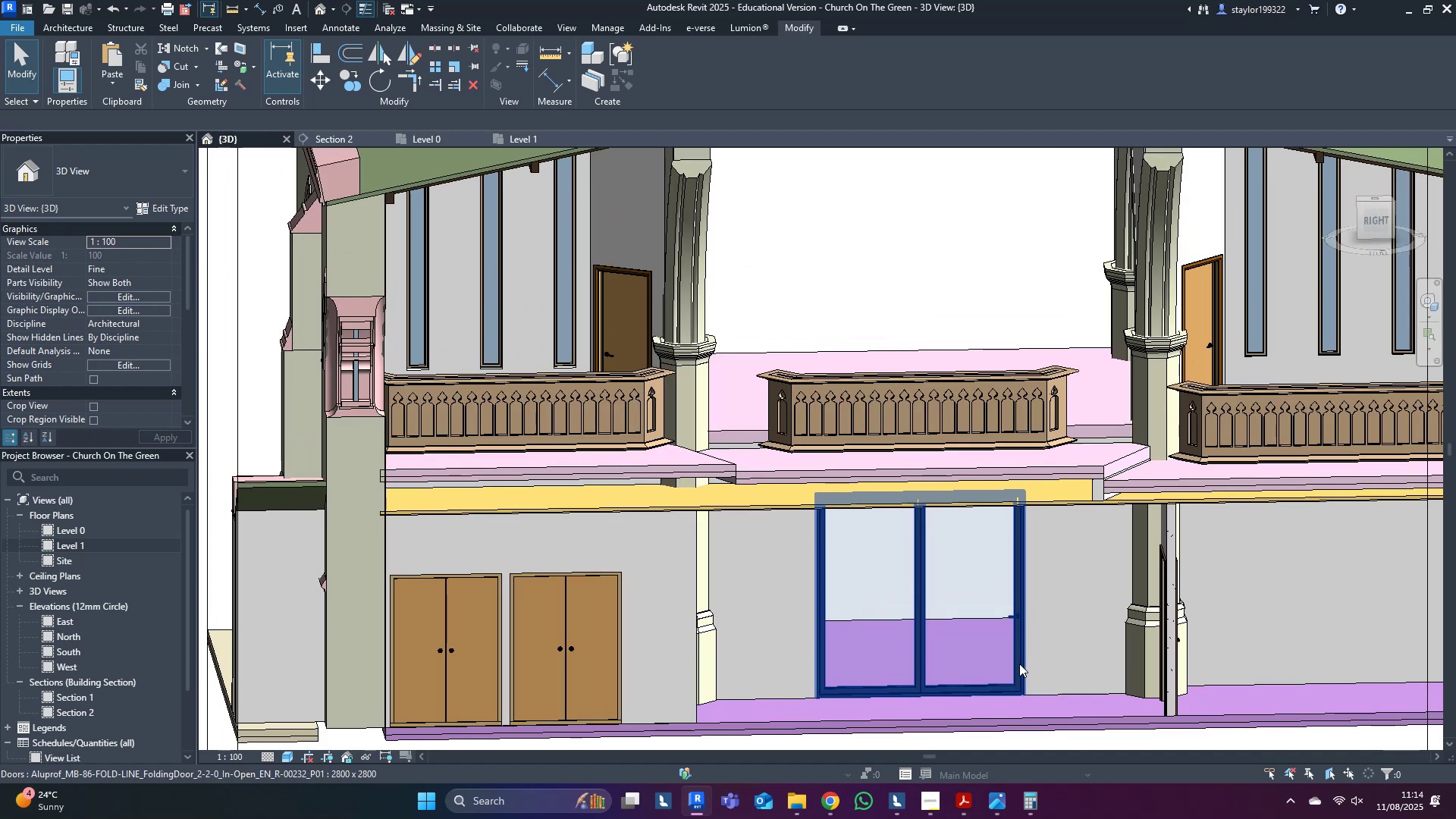 
hold_key(key=ShiftLeft, duration=0.52)
 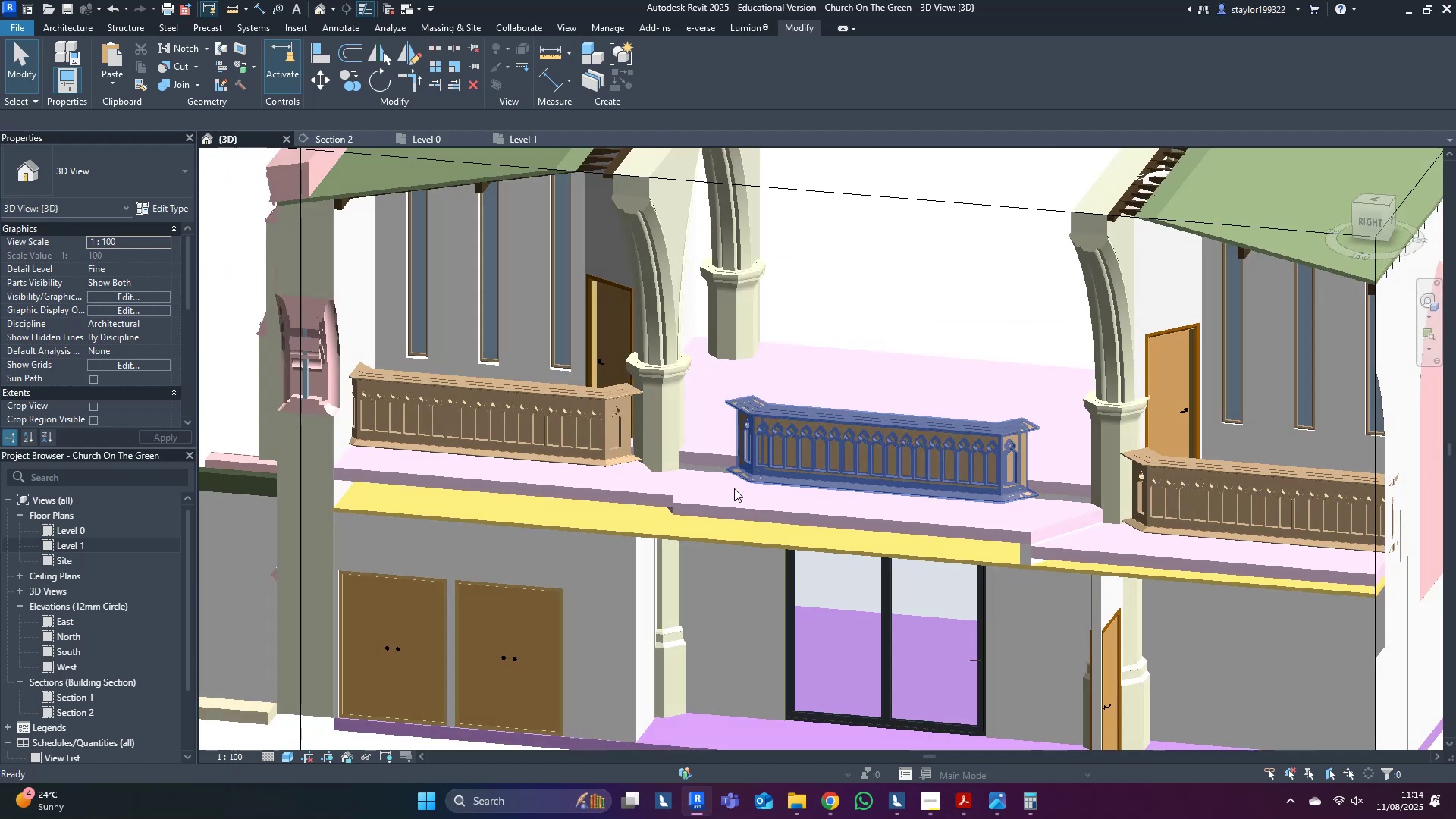 
key(Control+ControlLeft)
 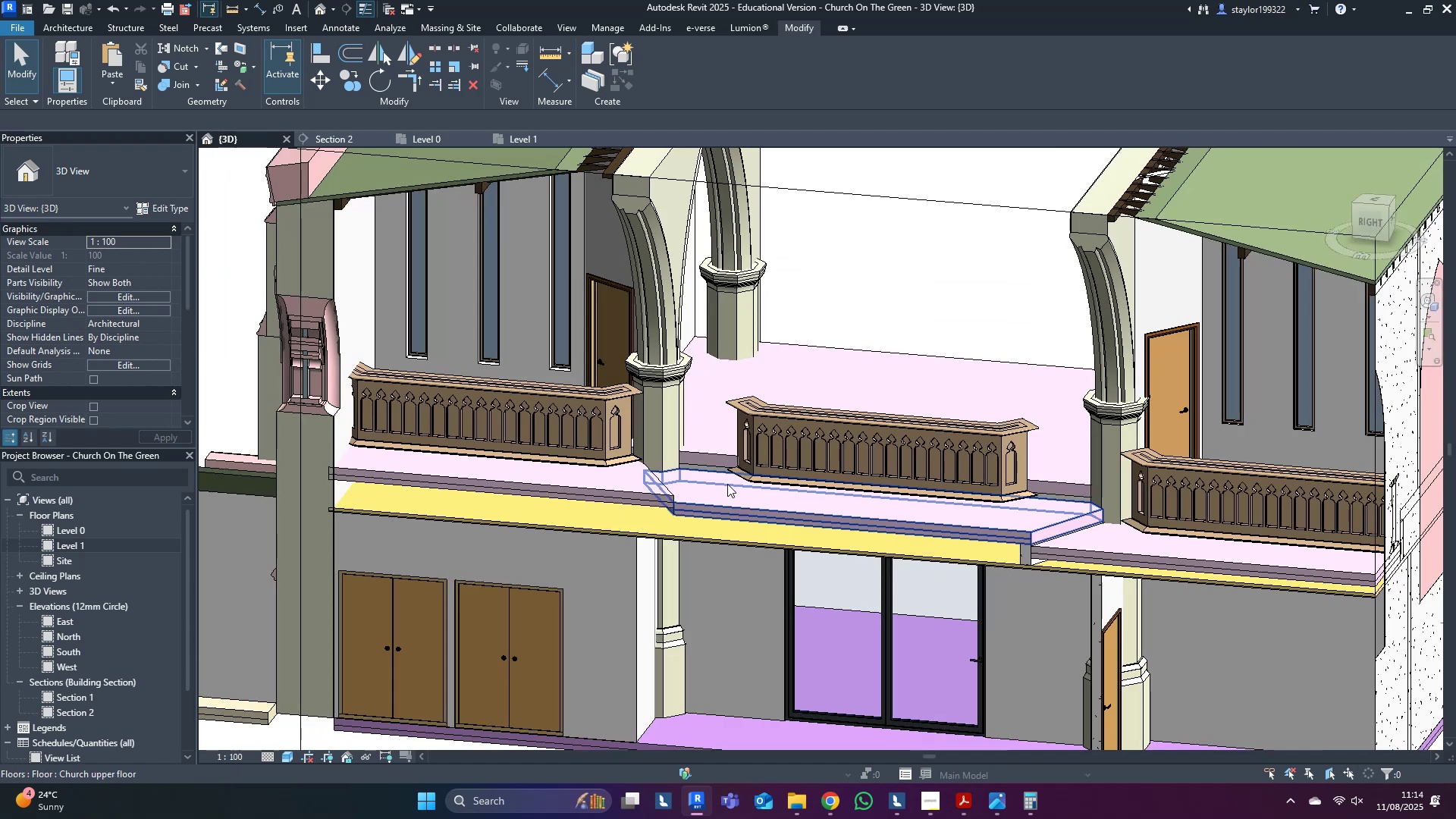 
key(Control+S)
 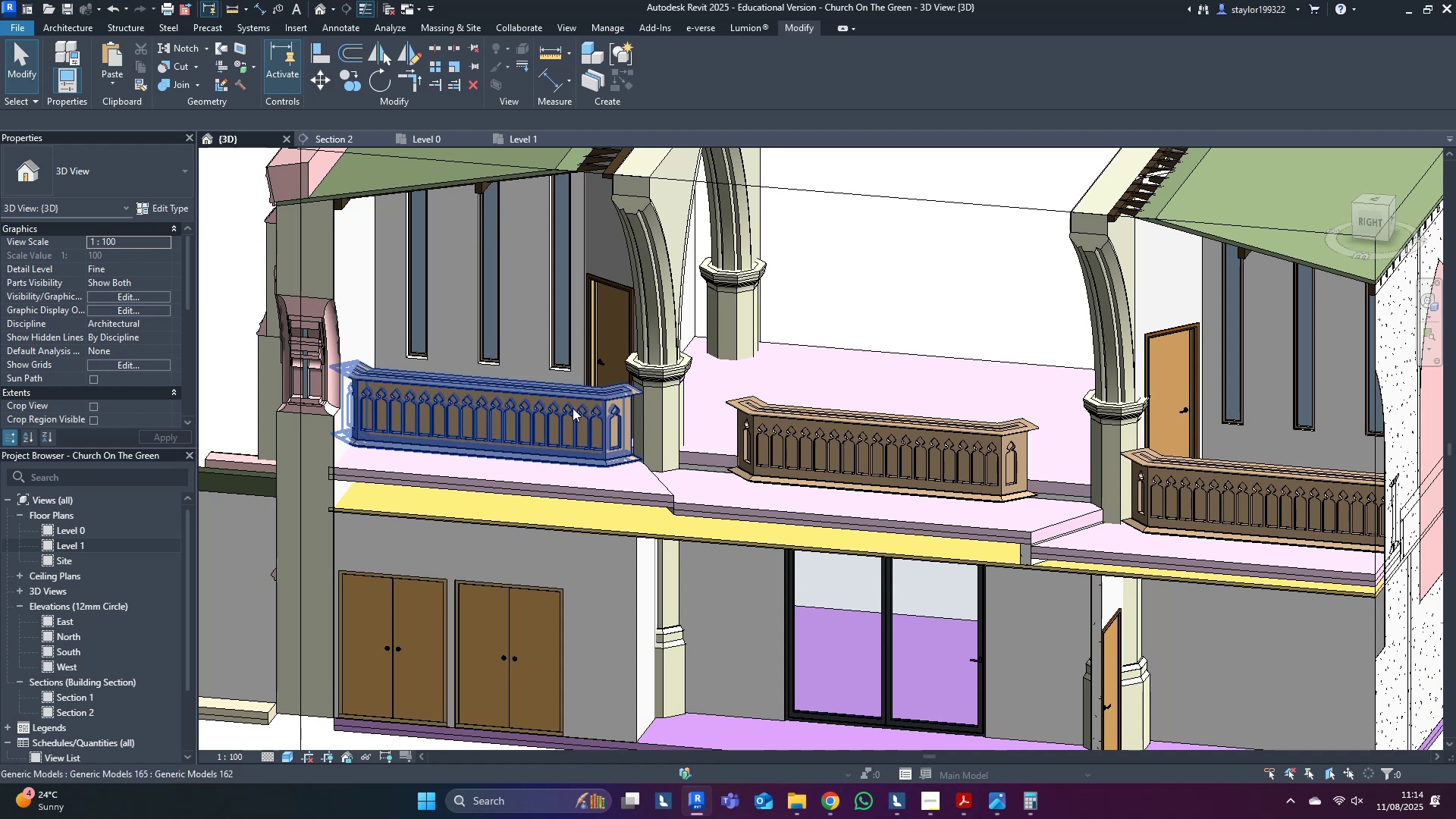 
left_click([456, 403])
 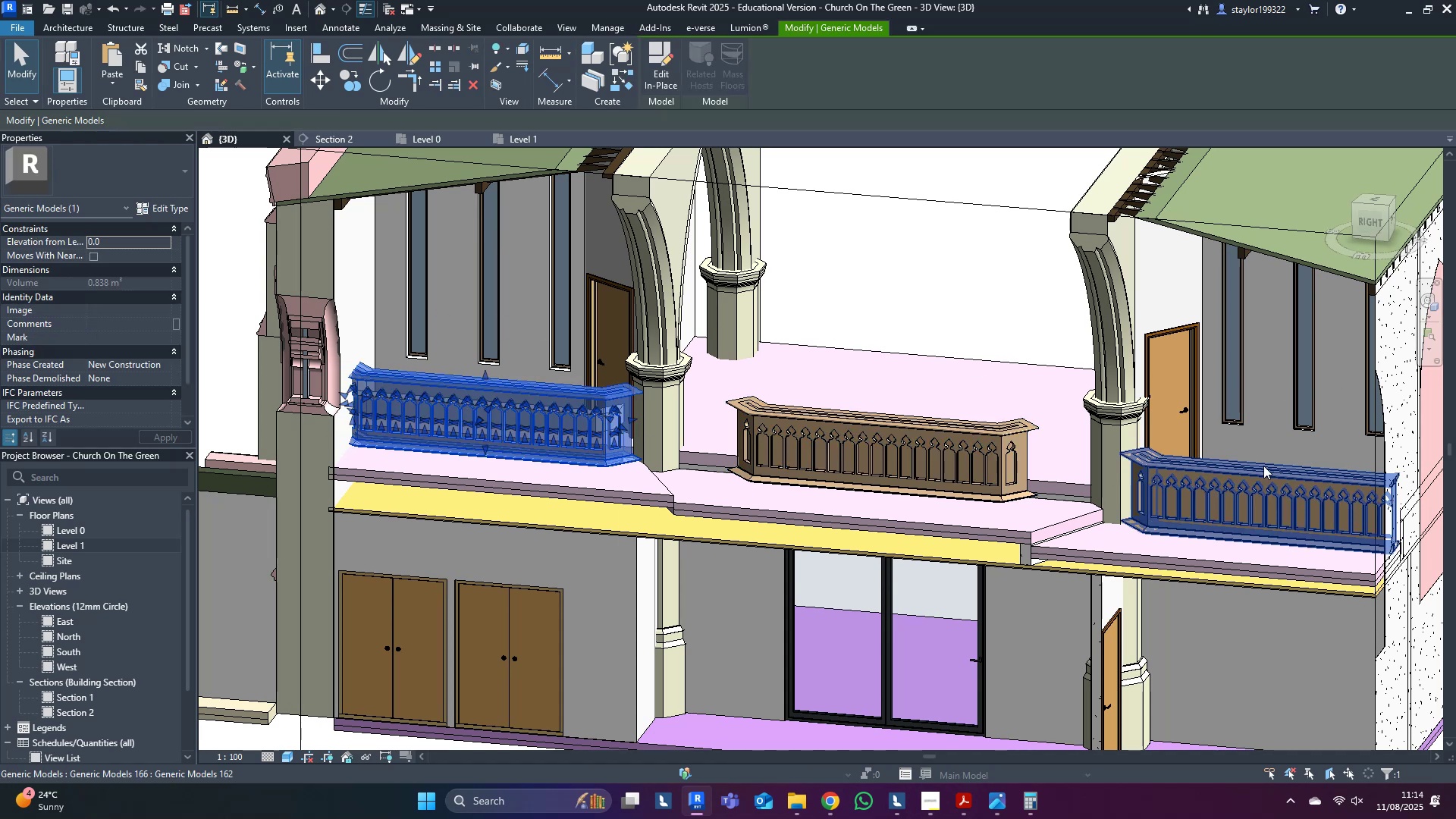 
scroll: coordinate [1260, 466], scroll_direction: down, amount: 5.0
 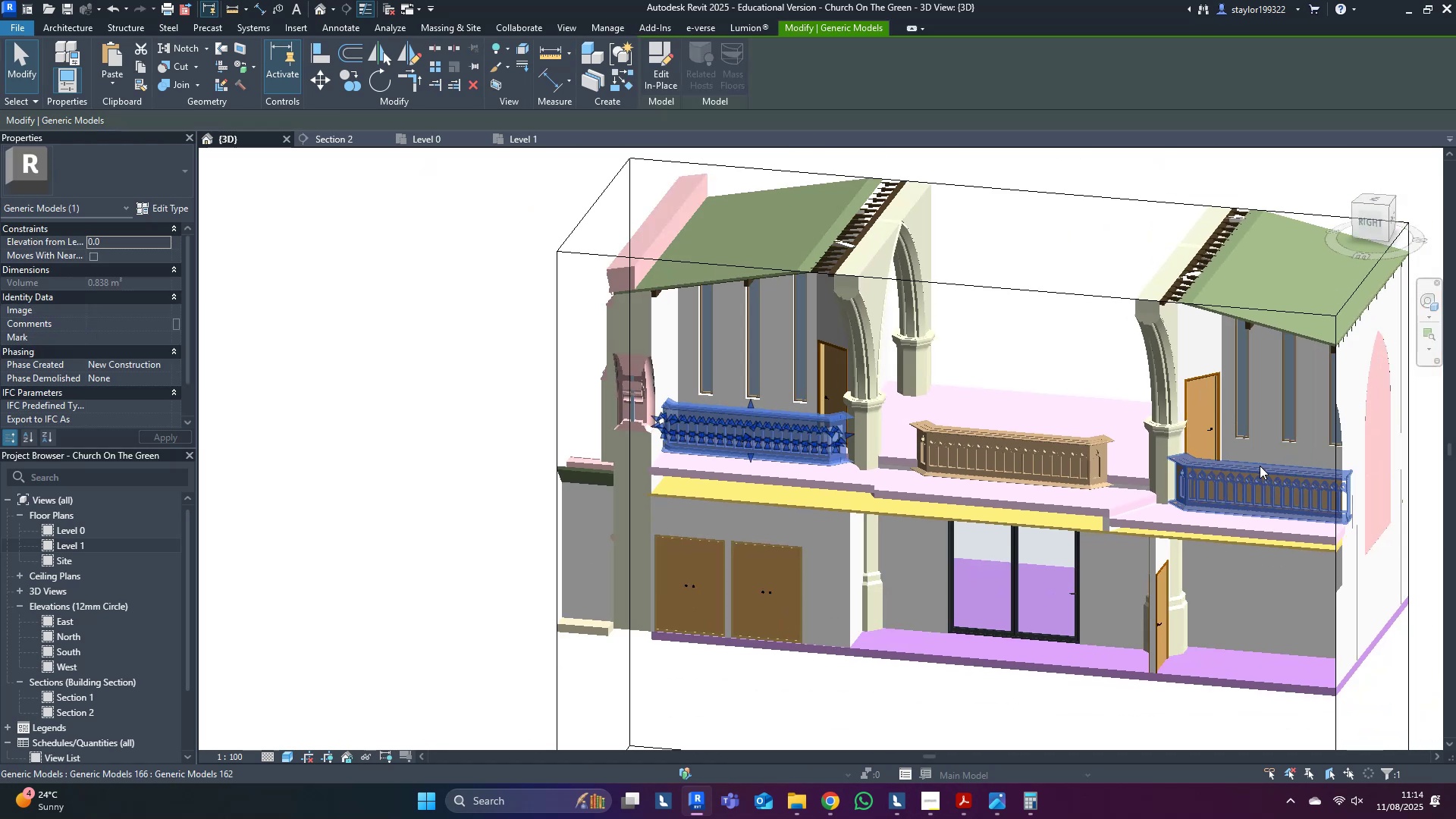 
hold_key(key=ShiftLeft, duration=0.63)
 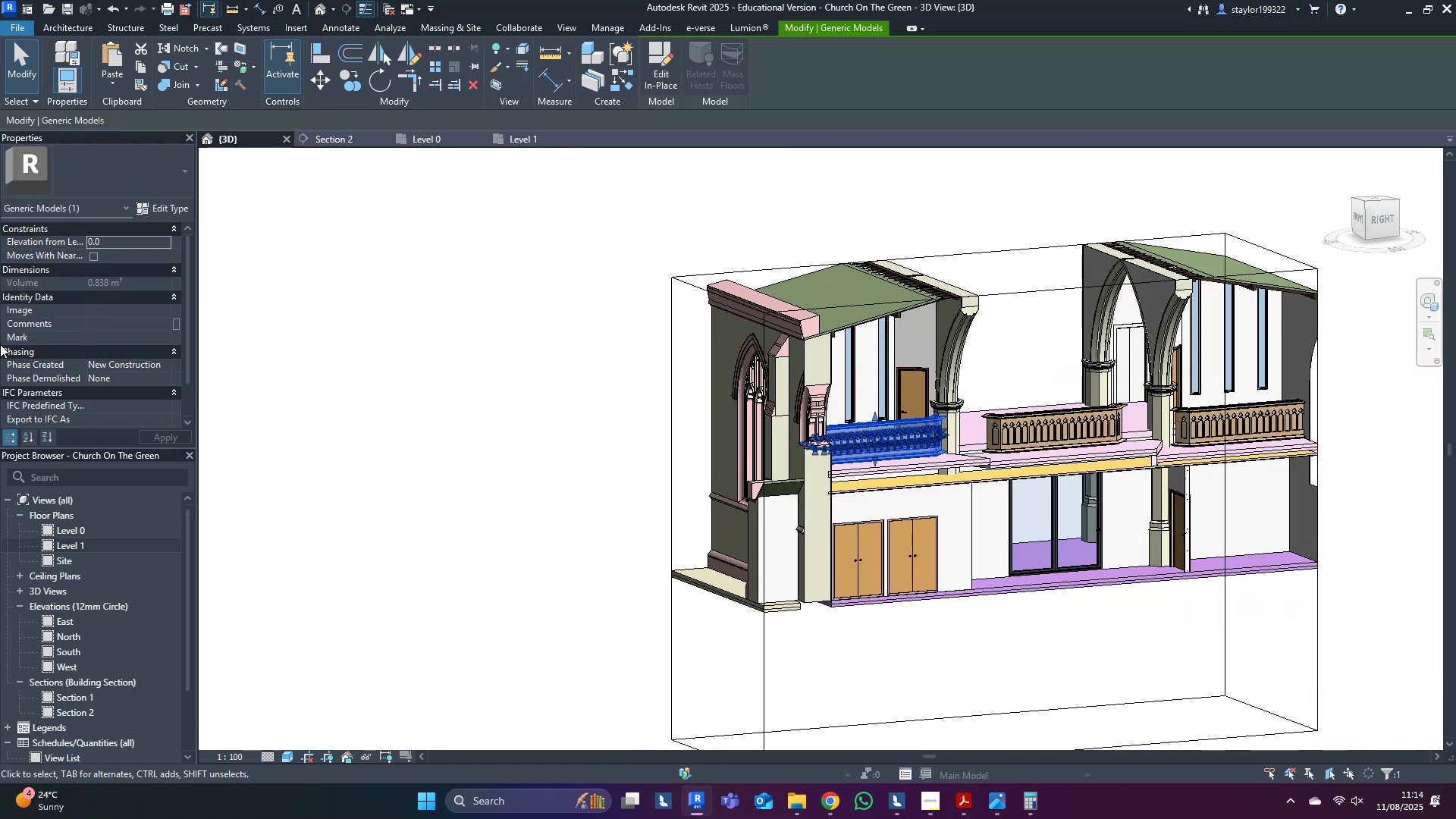 
scroll: coordinate [73, 347], scroll_direction: down, amount: 5.0
 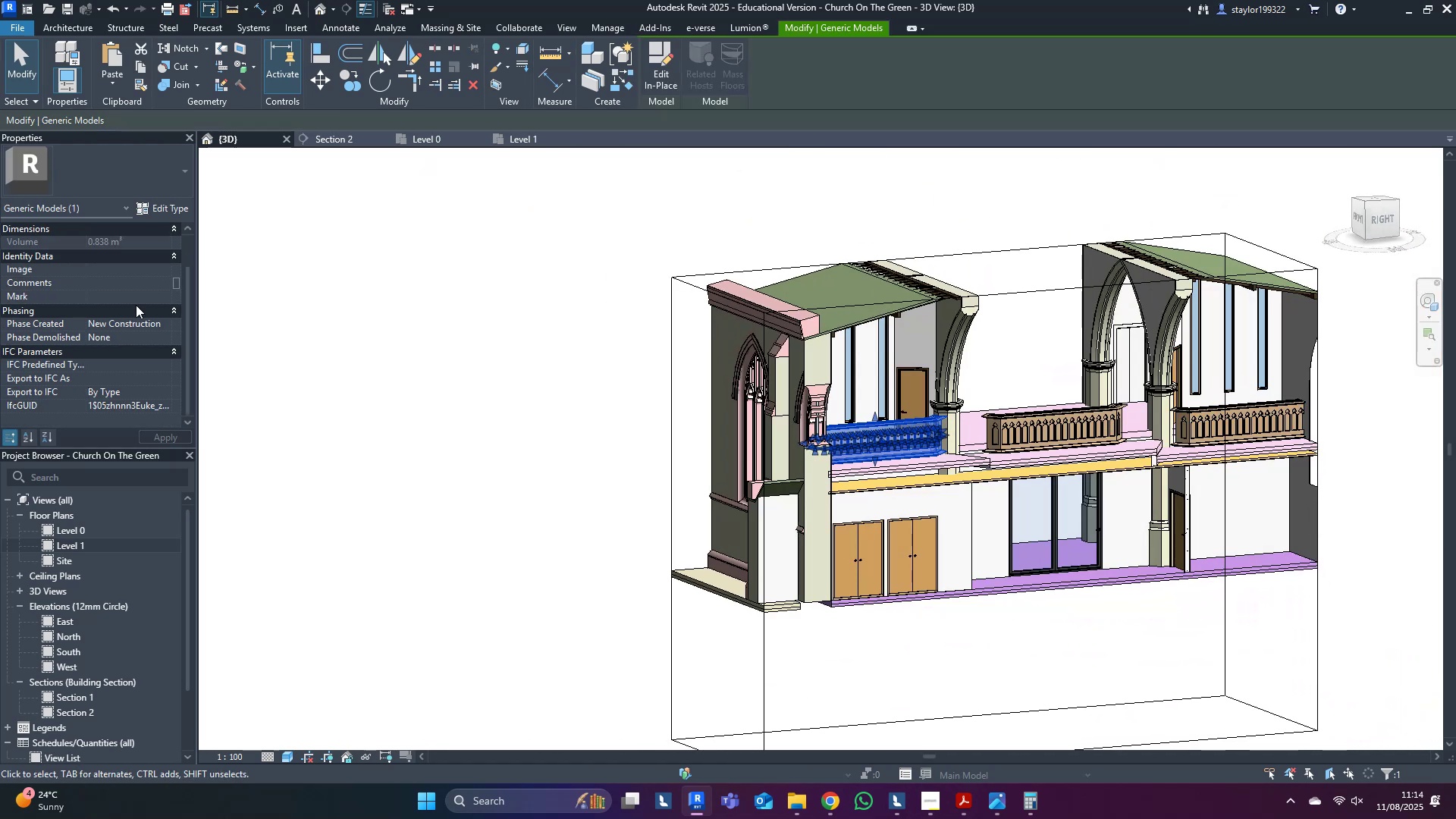 
left_click([363, 311])
 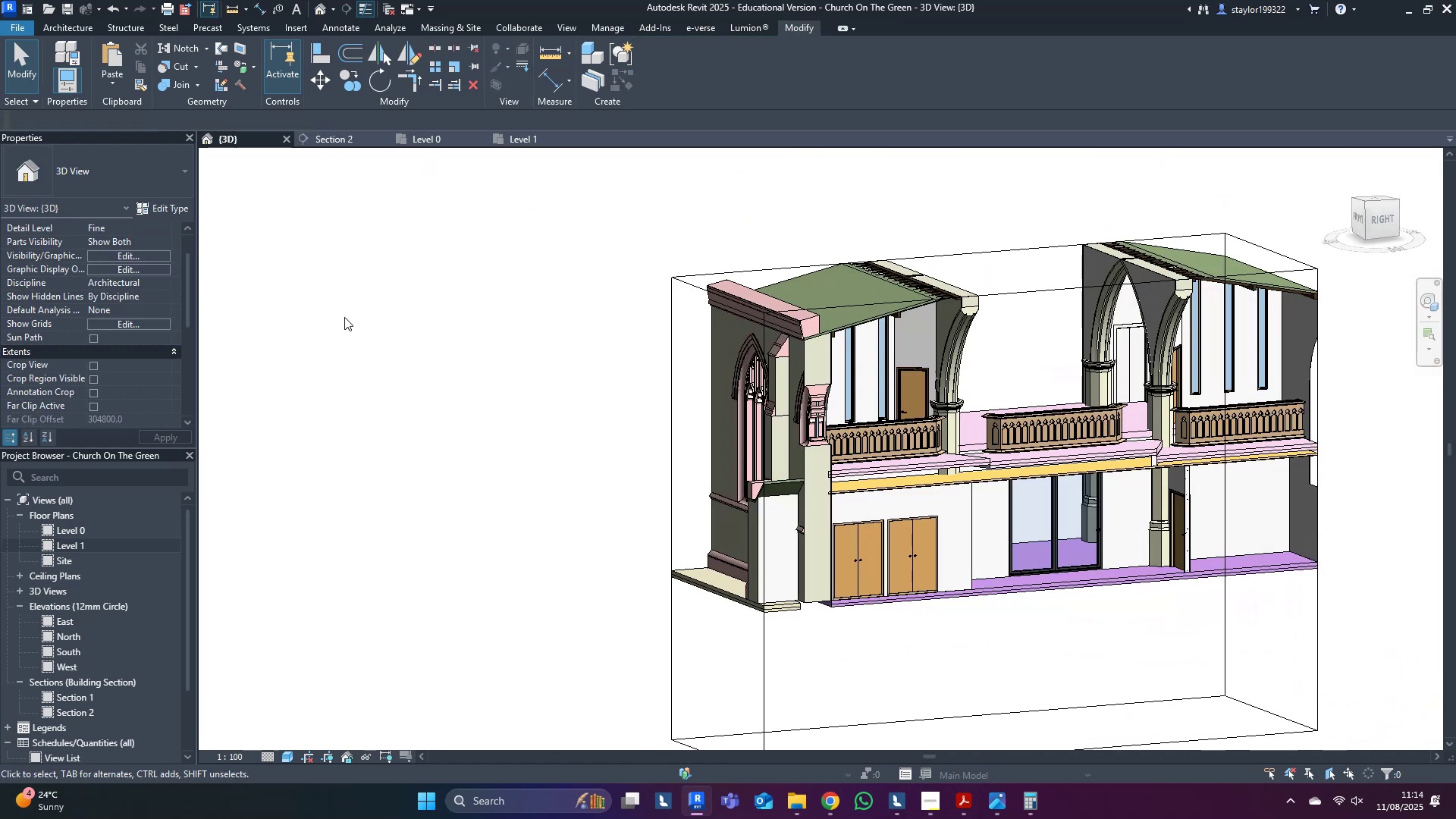 
scroll: coordinate [83, 332], scroll_direction: down, amount: 4.0
 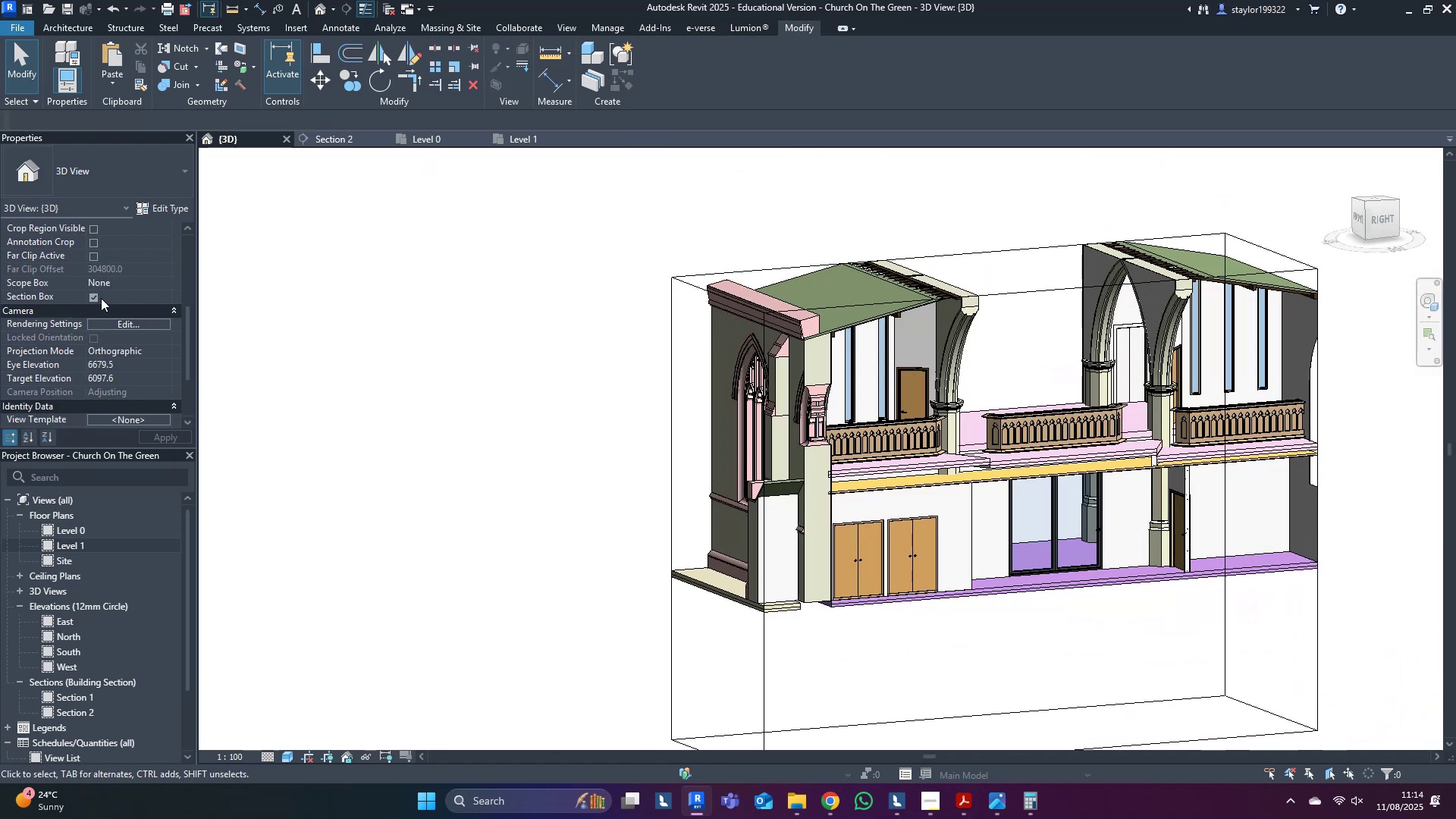 
left_click([94, 300])
 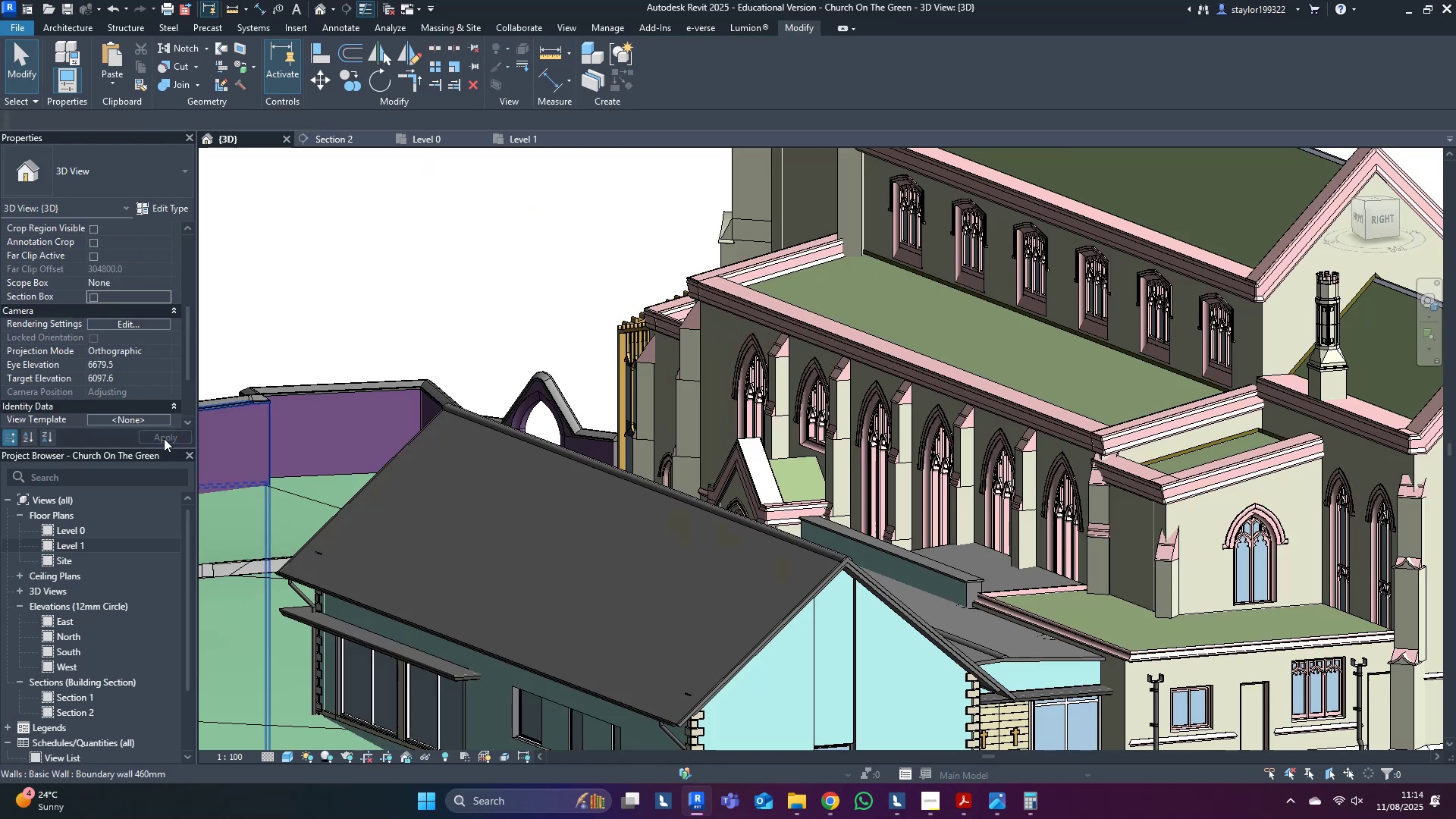 
middle_click([479, 396])
 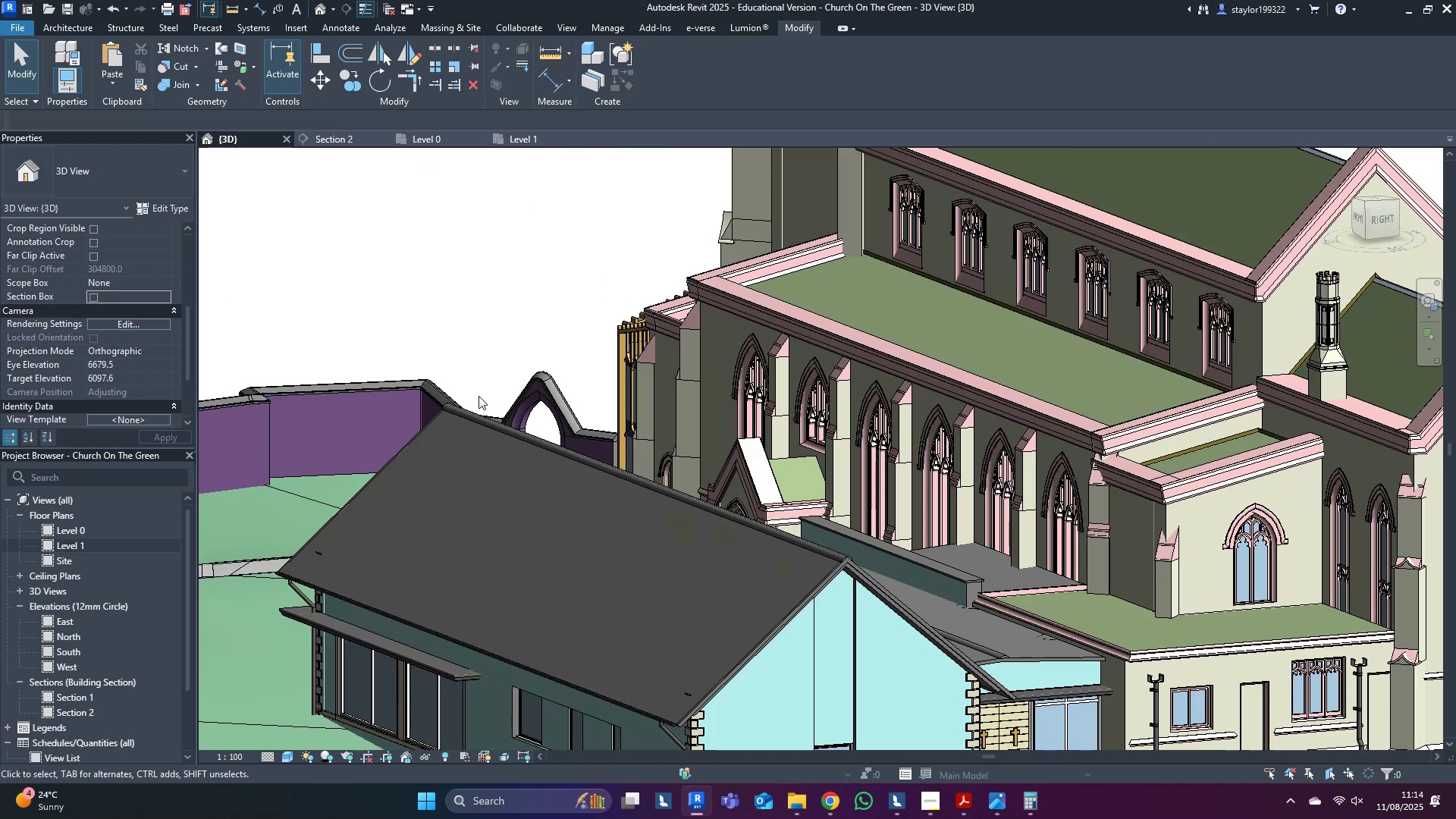 
scroll: coordinate [479, 397], scroll_direction: down, amount: 4.0
 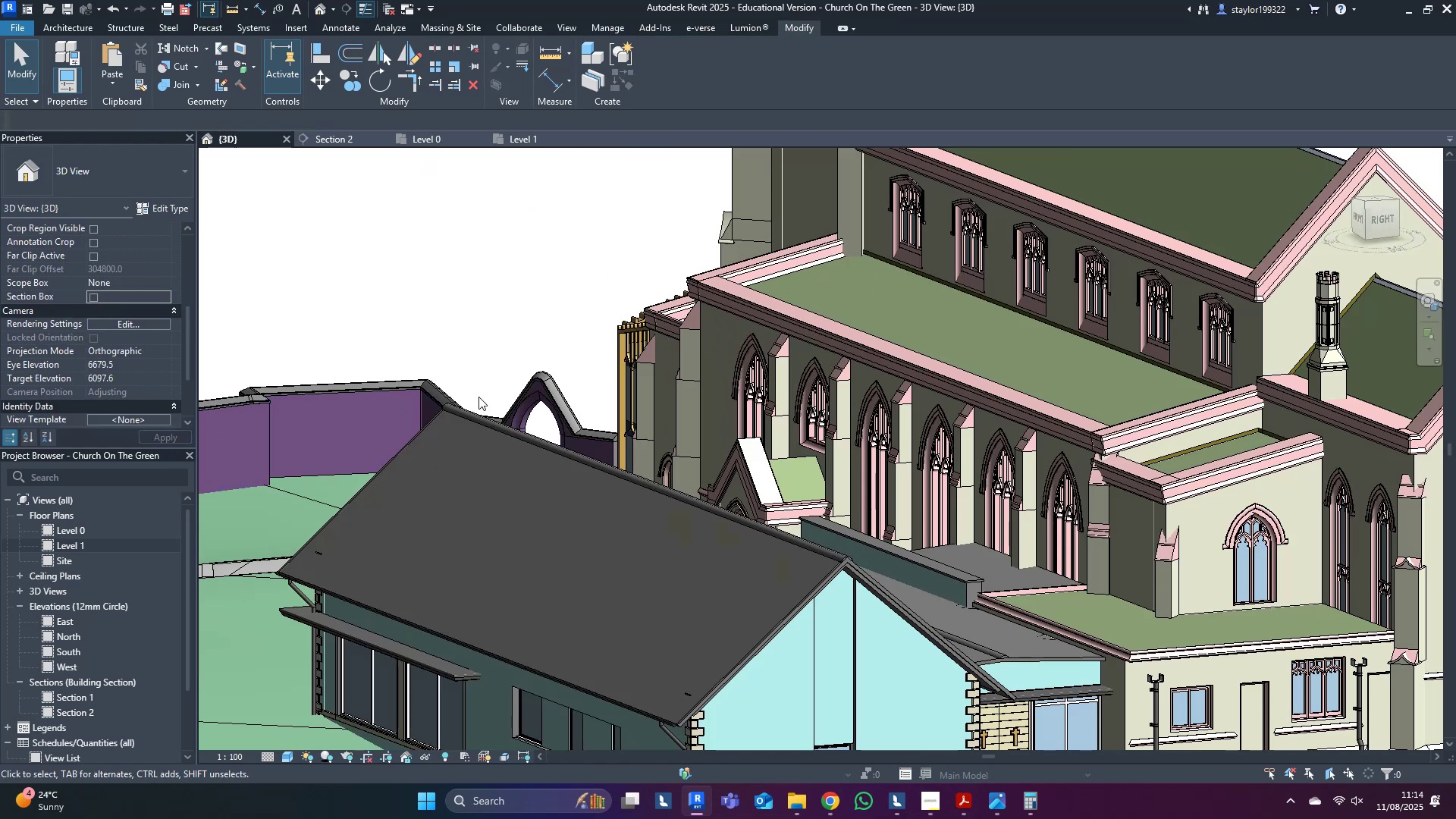 
hold_key(key=ShiftLeft, duration=0.95)
 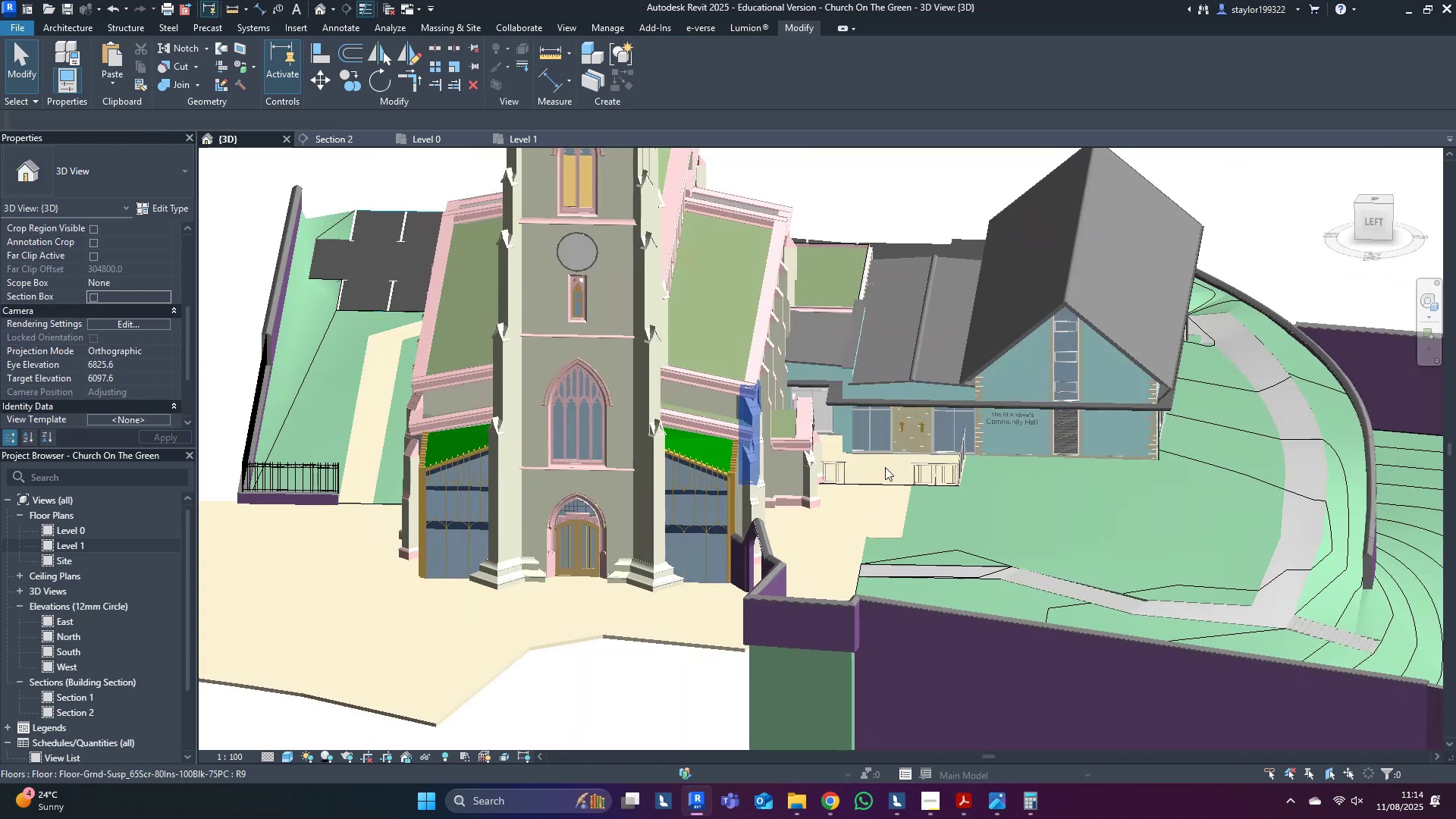 
key(Control+S)
 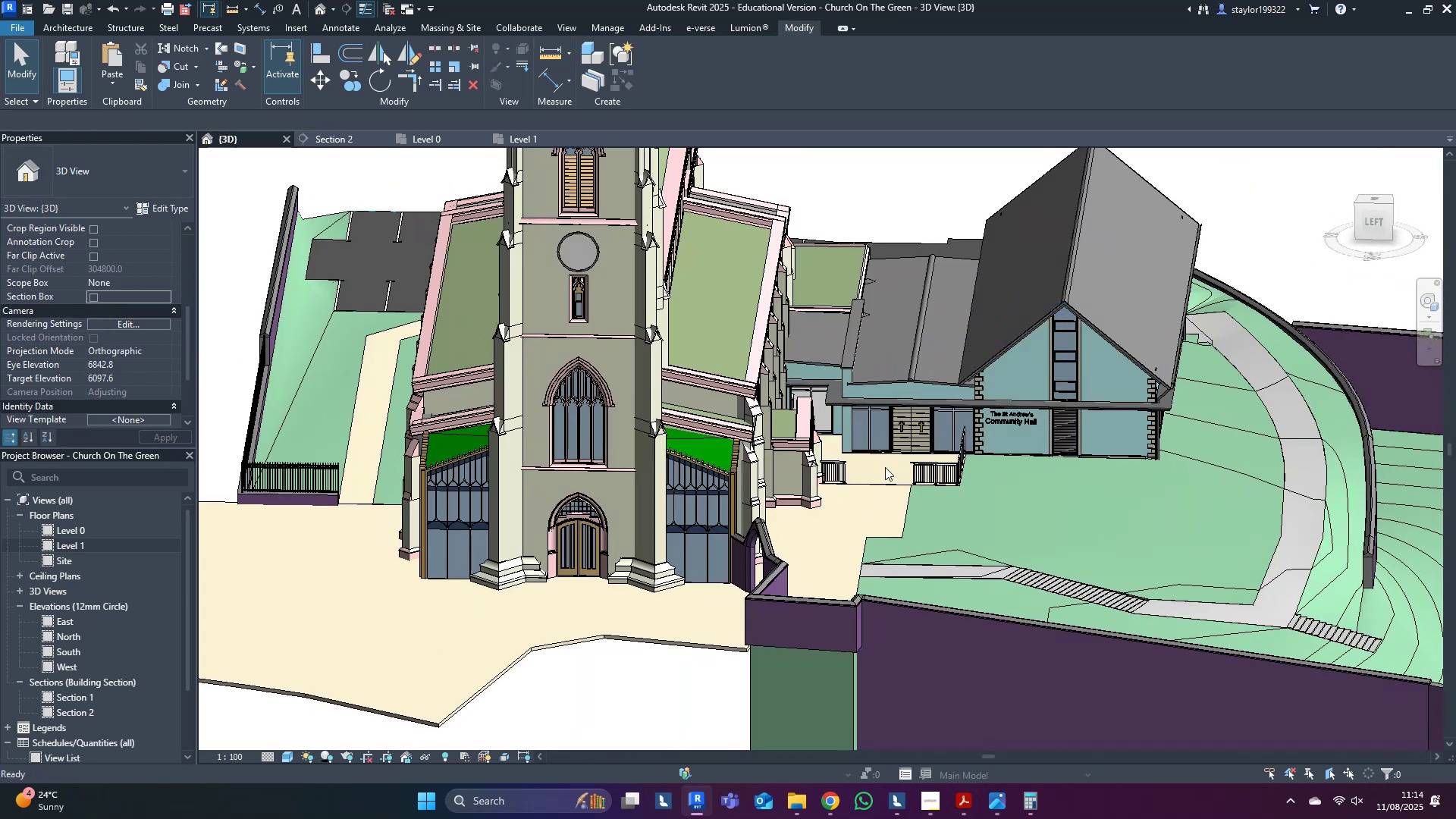 
hold_key(key=ShiftLeft, duration=0.41)
 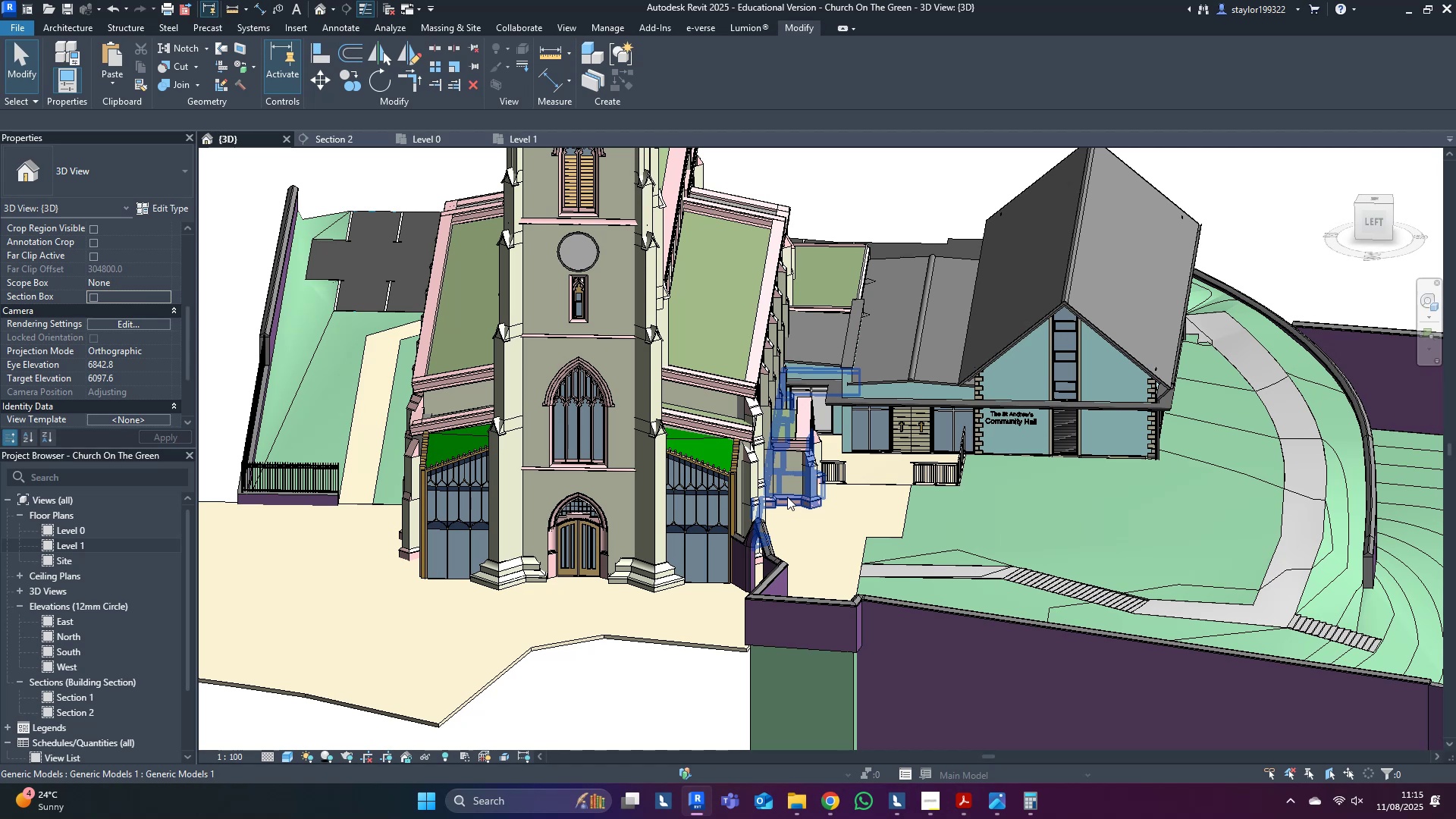 
wait(70.99)
 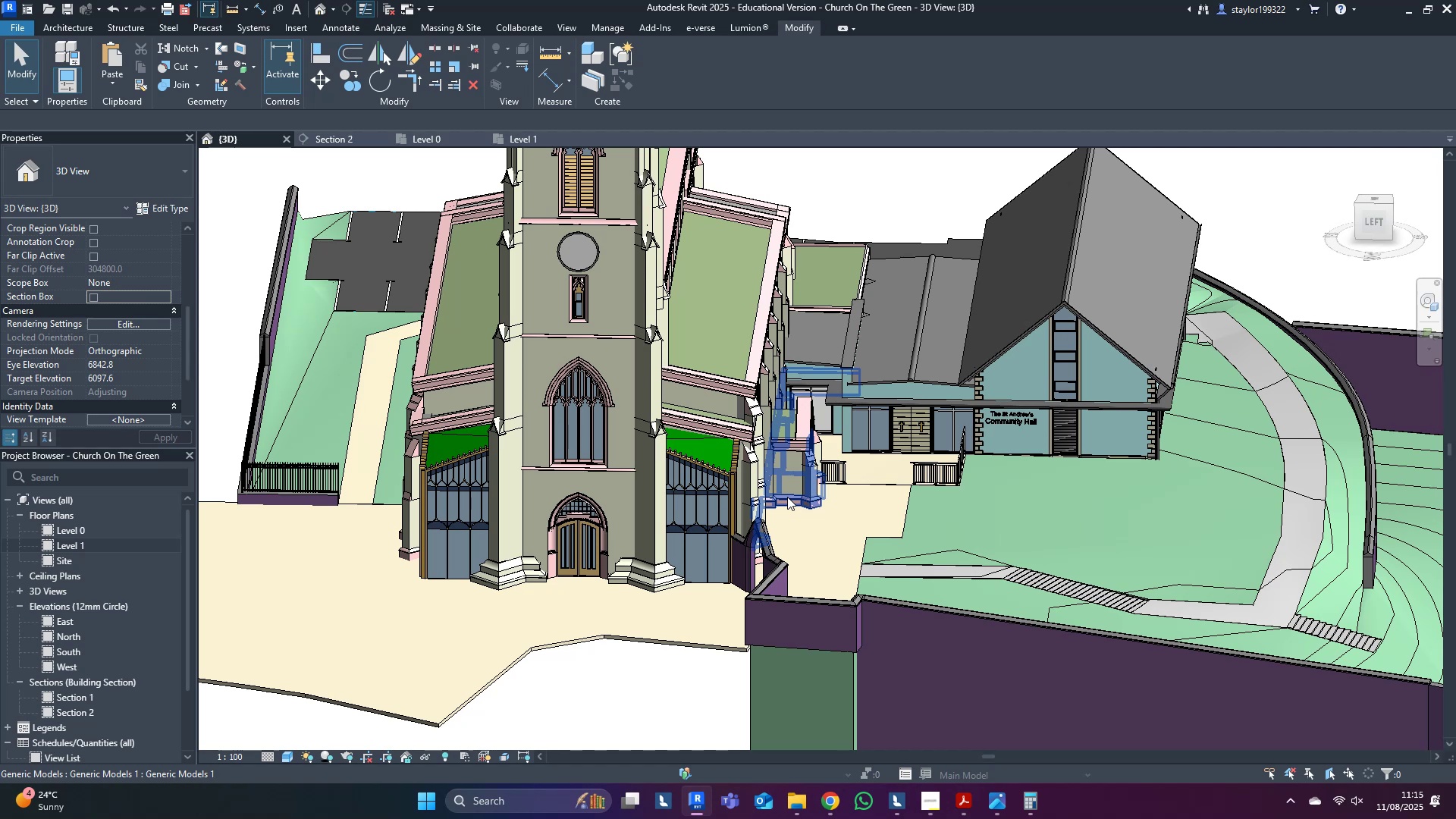 
hold_key(key=ShiftLeft, duration=1.22)
 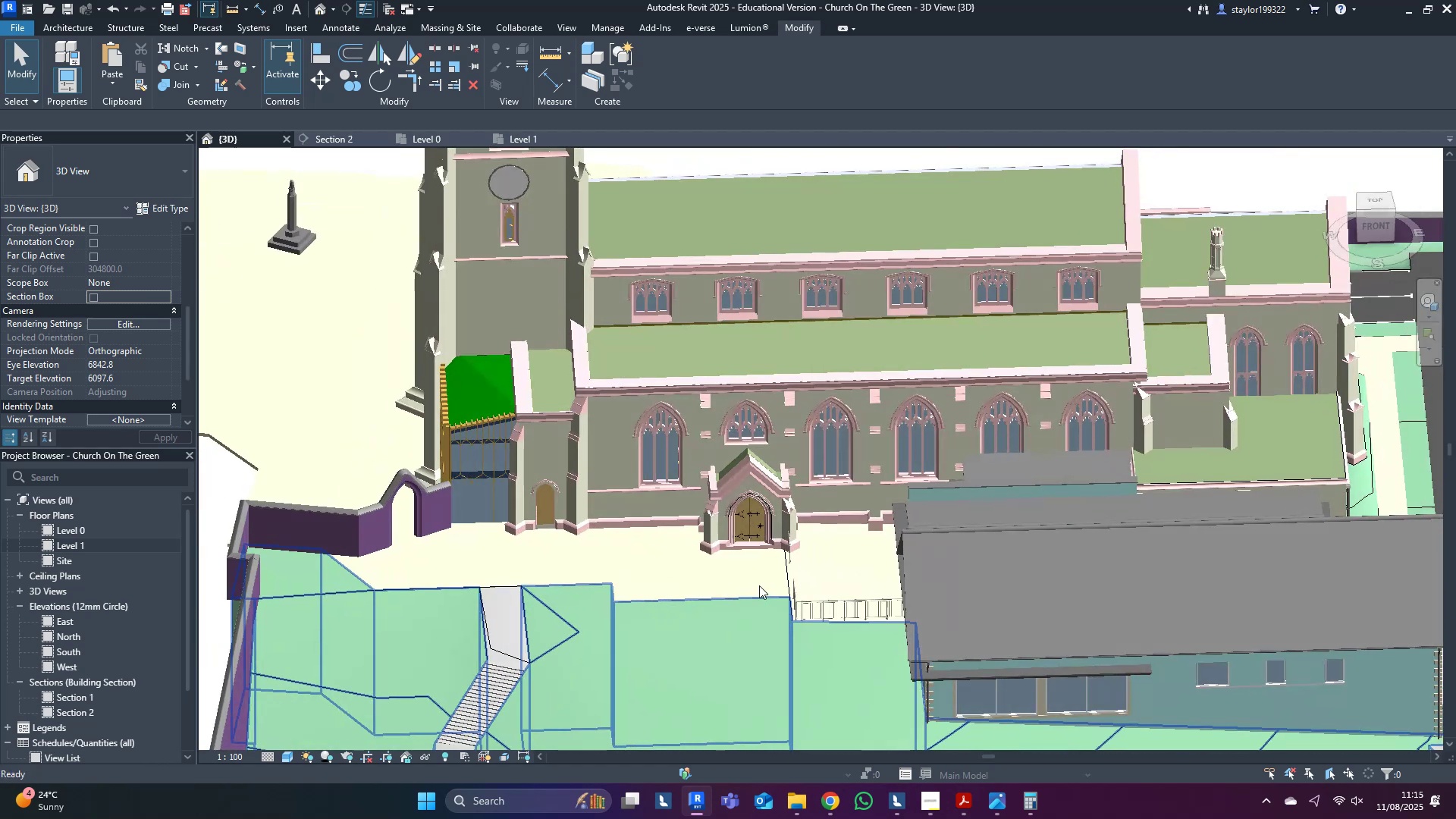 
key(Control+S)
 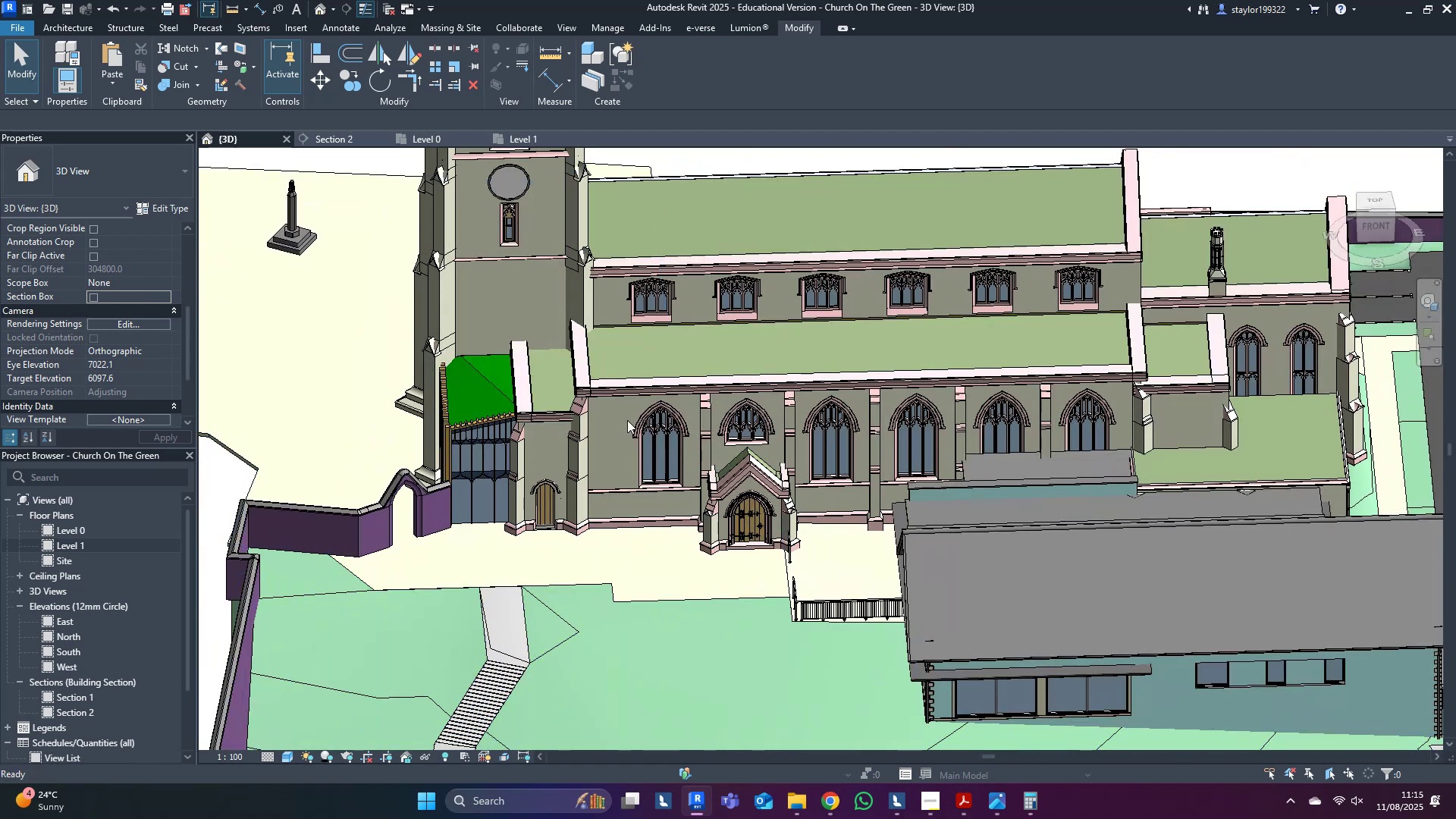 
scroll: coordinate [589, 595], scroll_direction: down, amount: 3.0
 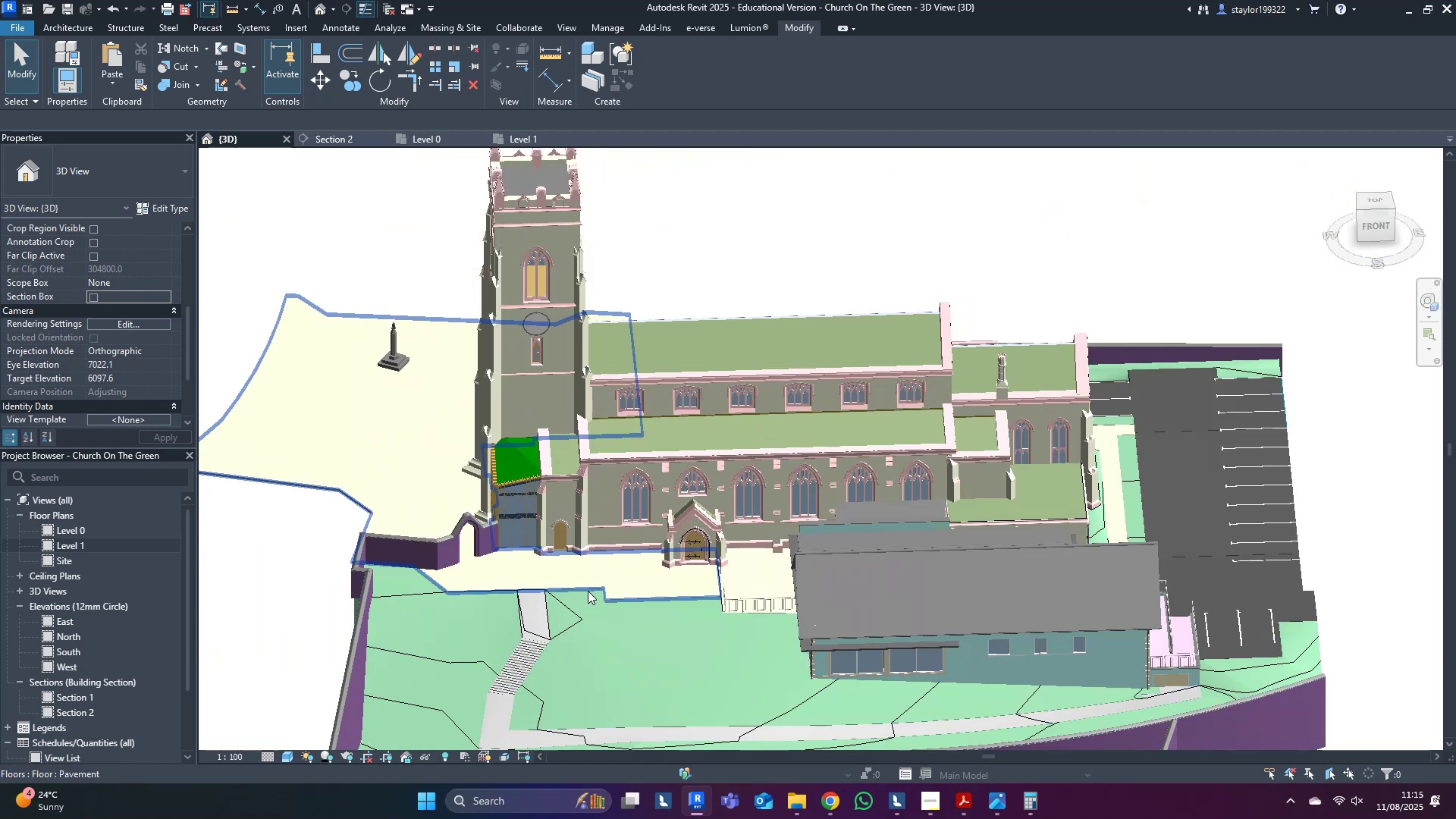 
hold_key(key=ShiftLeft, duration=0.64)
 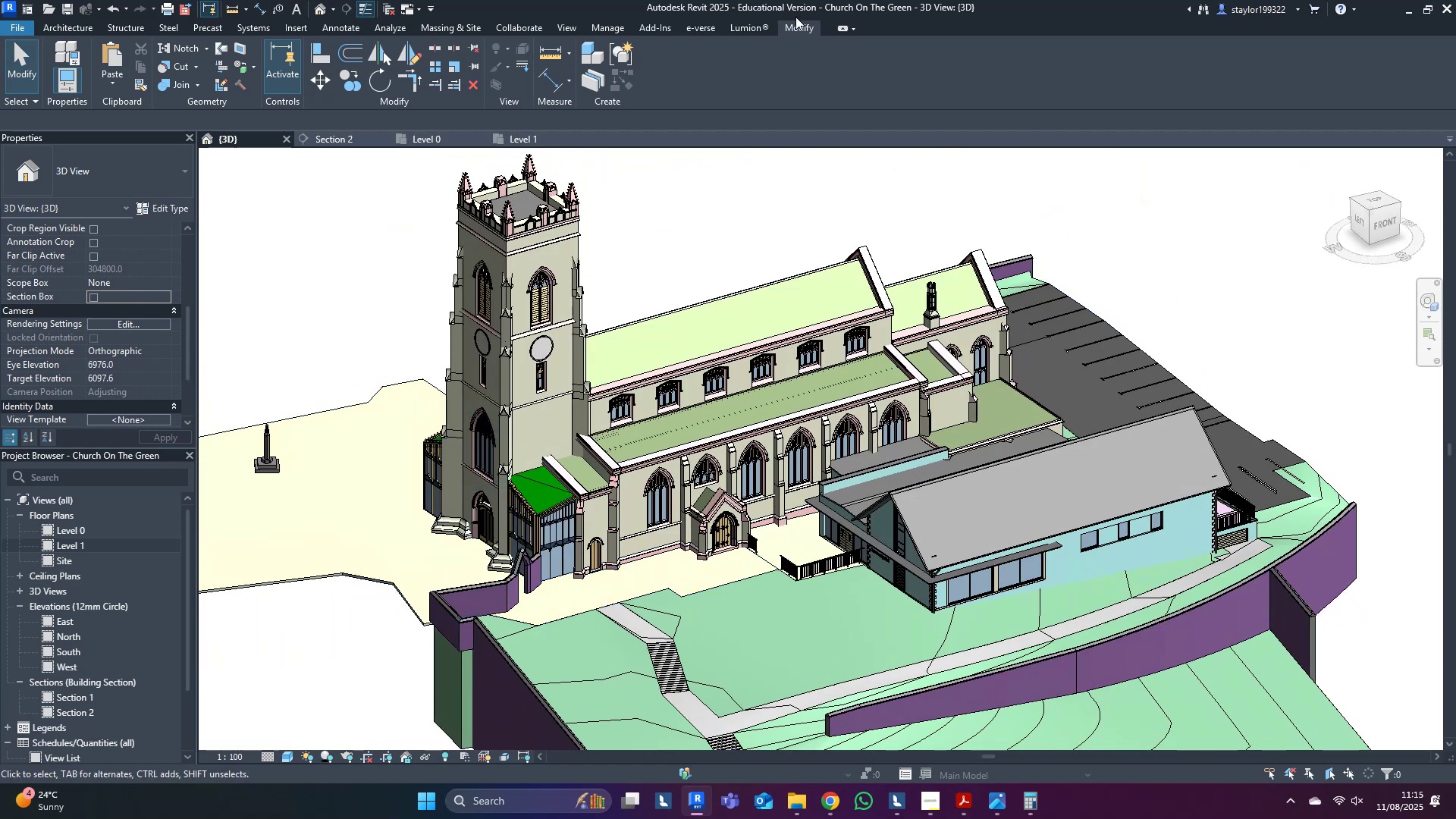 
left_click([742, 28])
 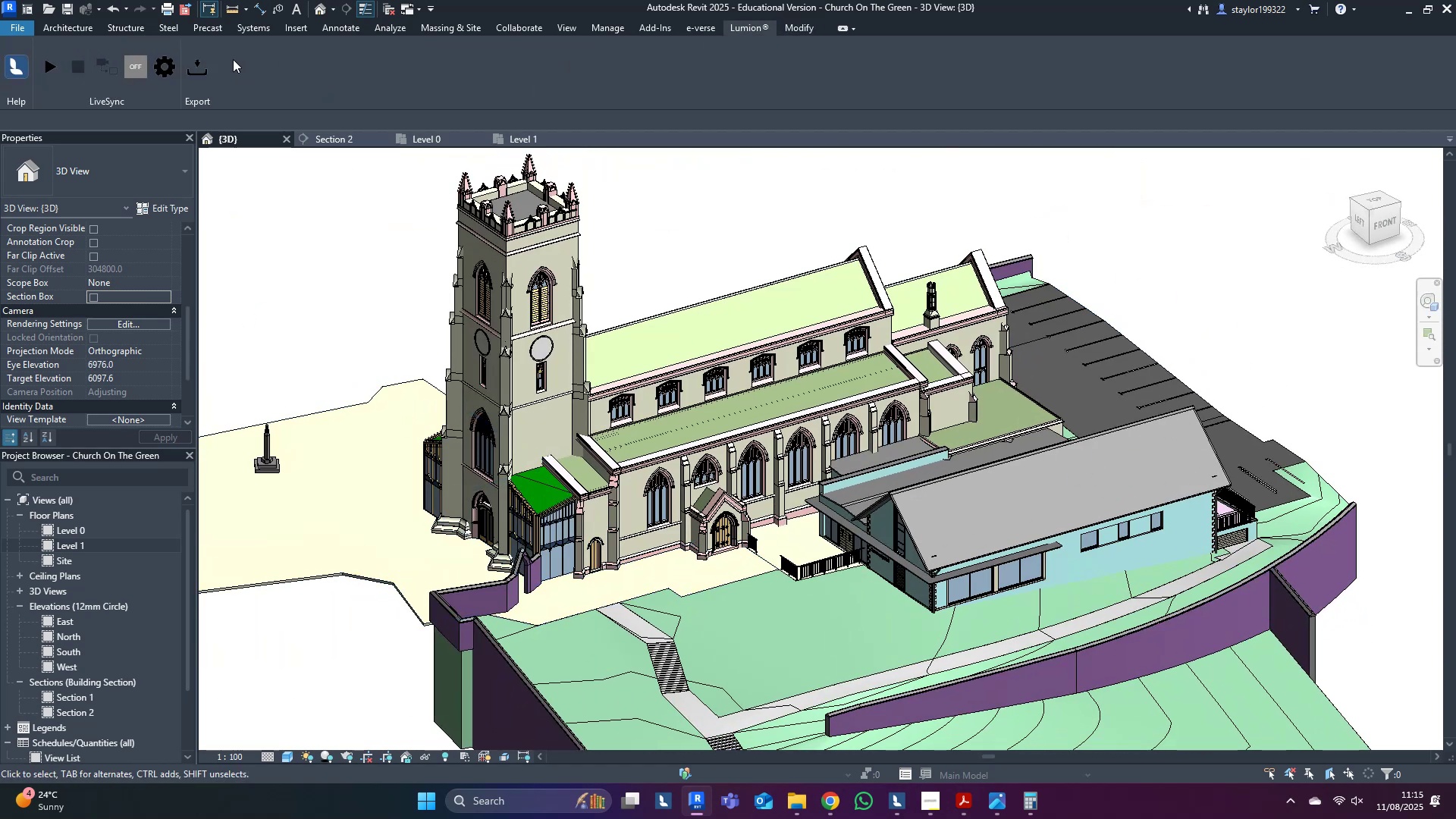 
left_click([187, 68])
 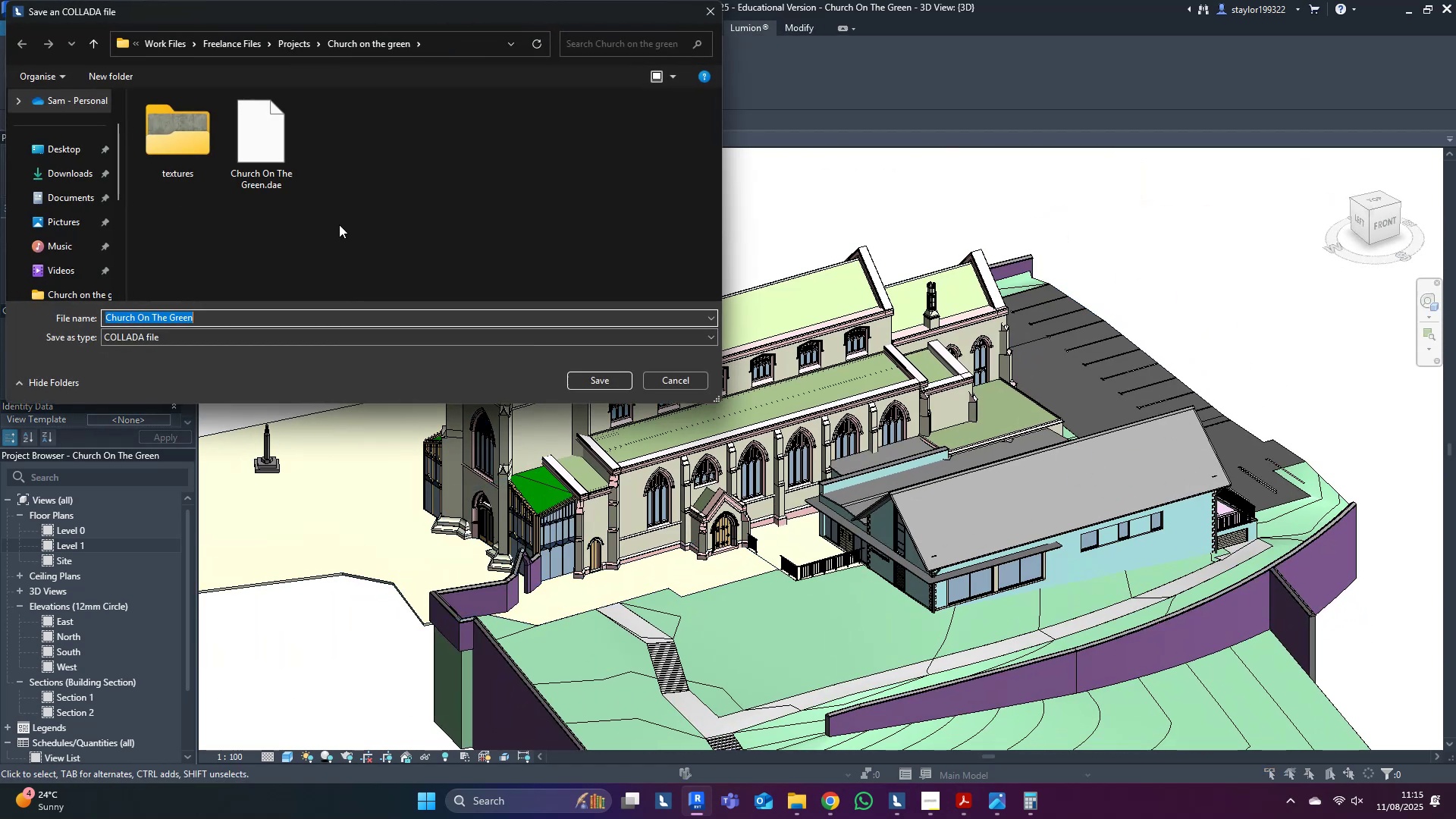 
double_click([263, 148])
 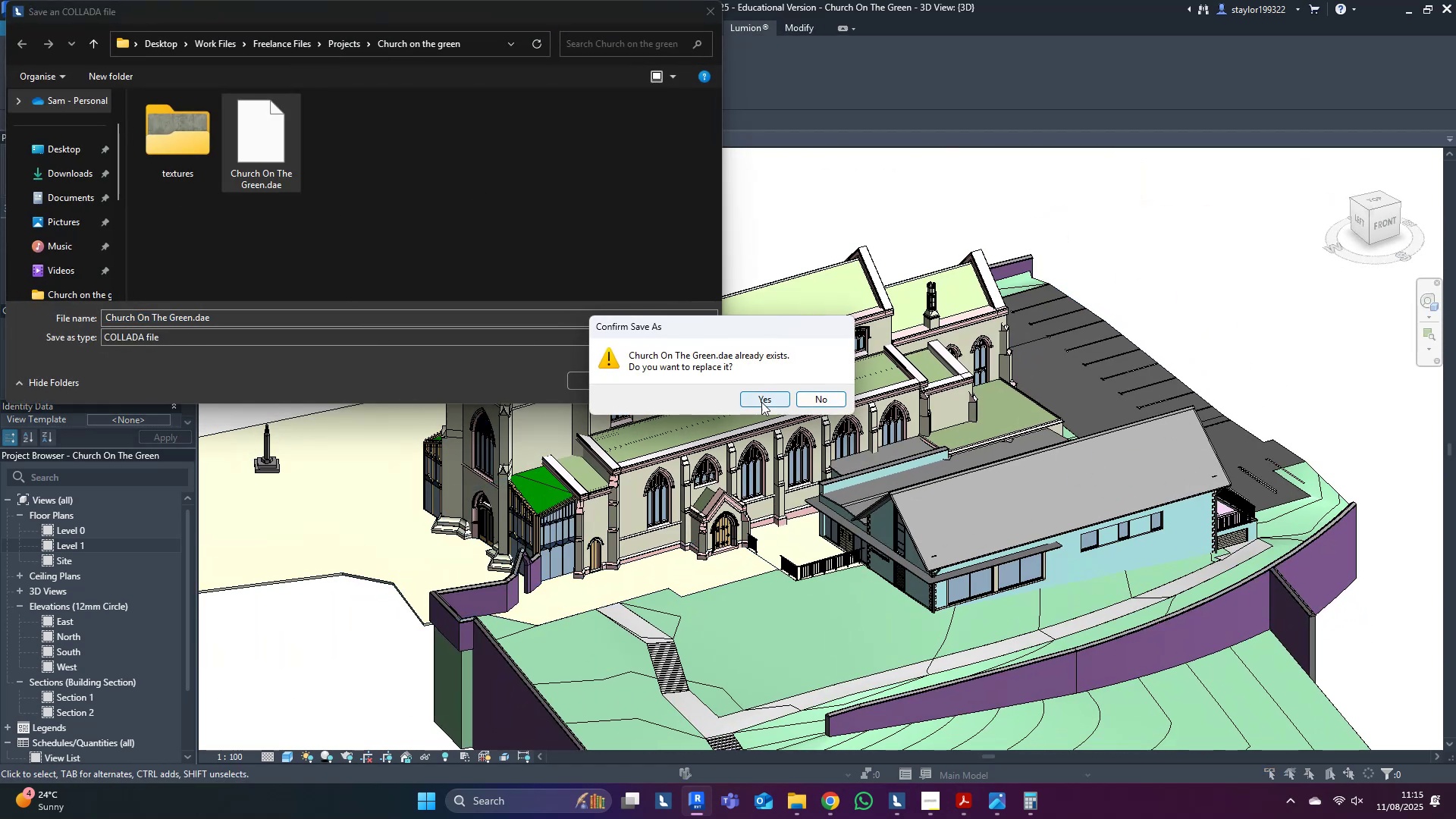 
left_click([761, 396])
 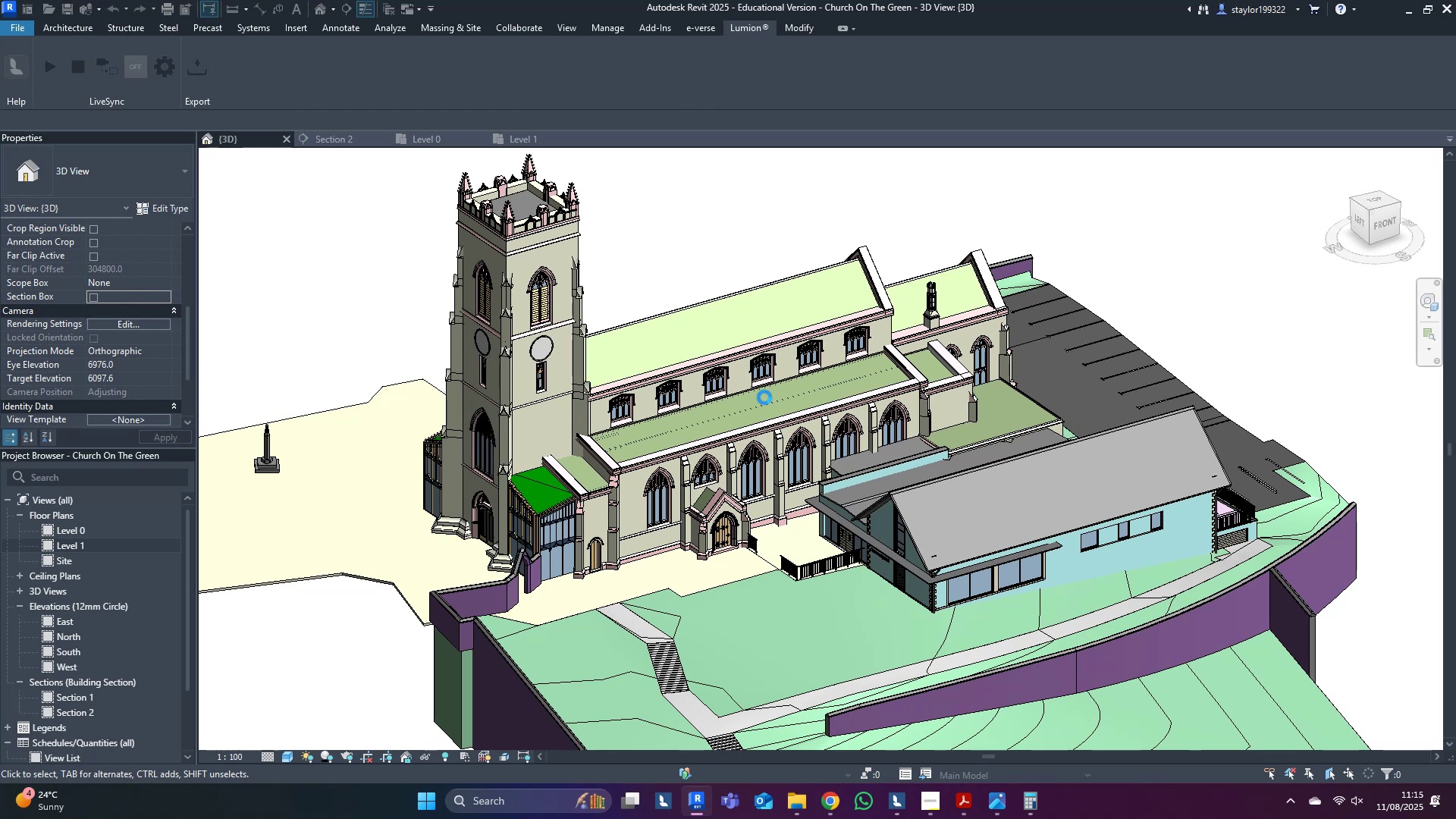 
key(VolumeUp)
 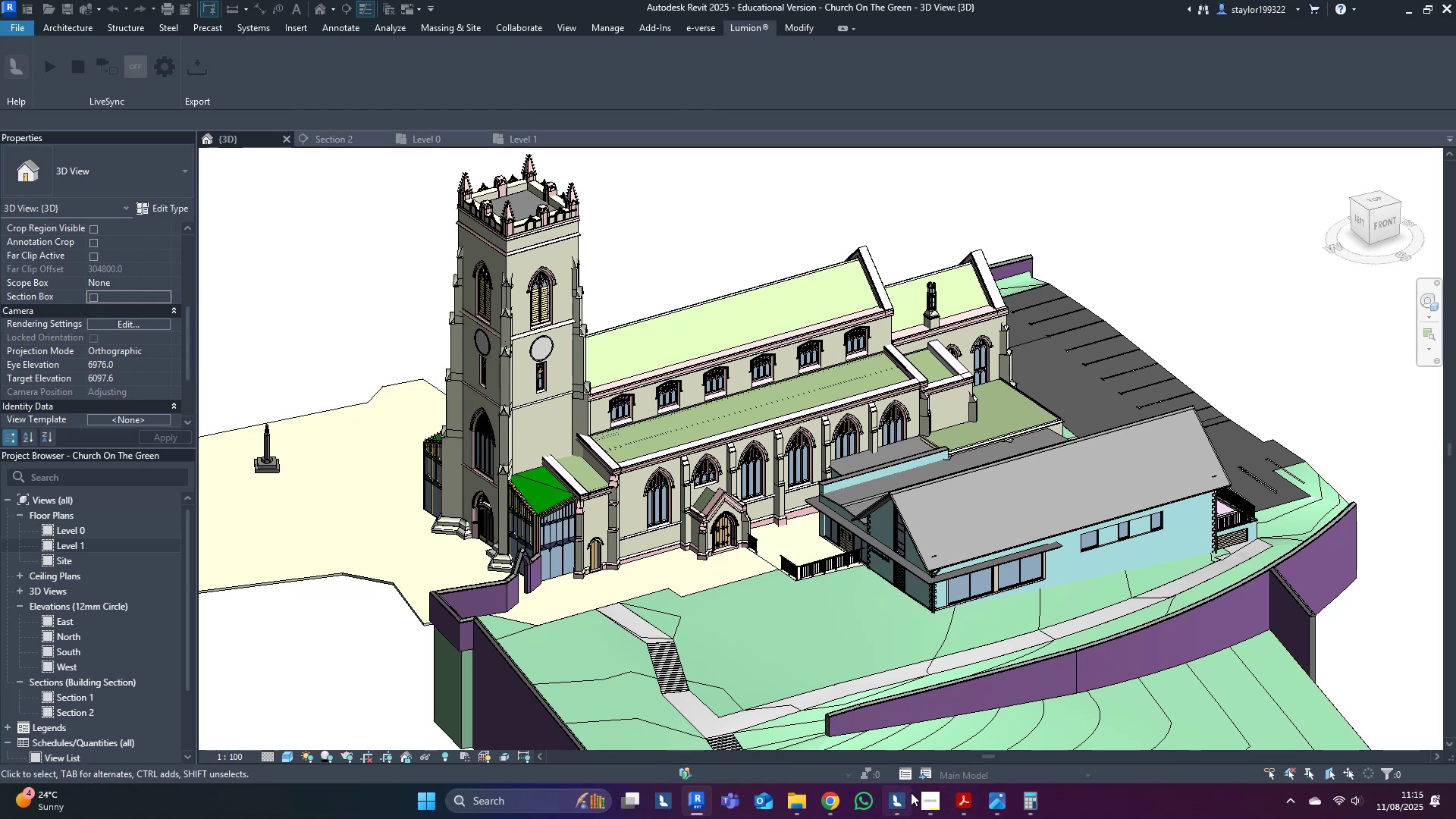 
middle_click([1242, 462])
 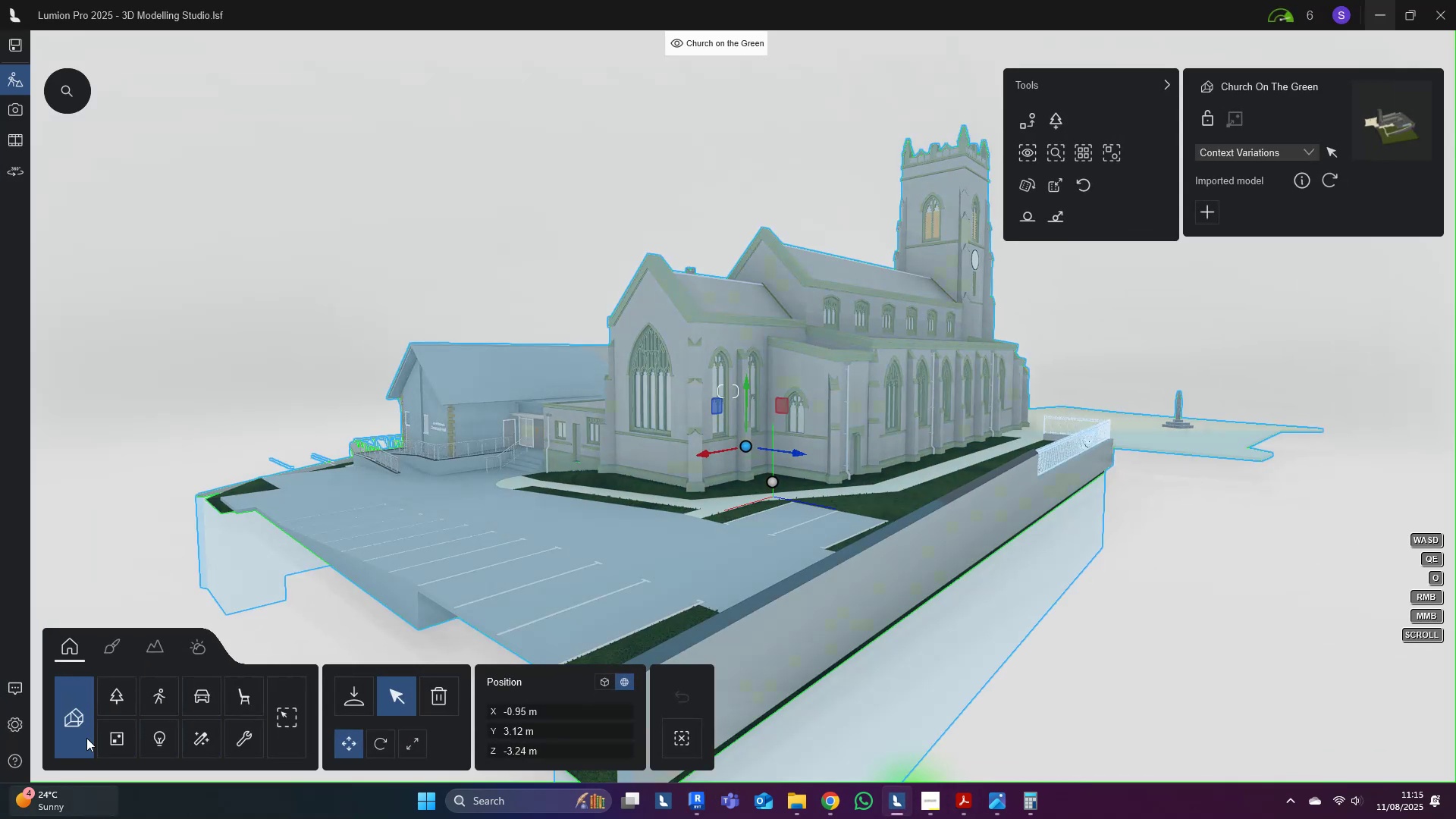 
left_click([879, 336])
 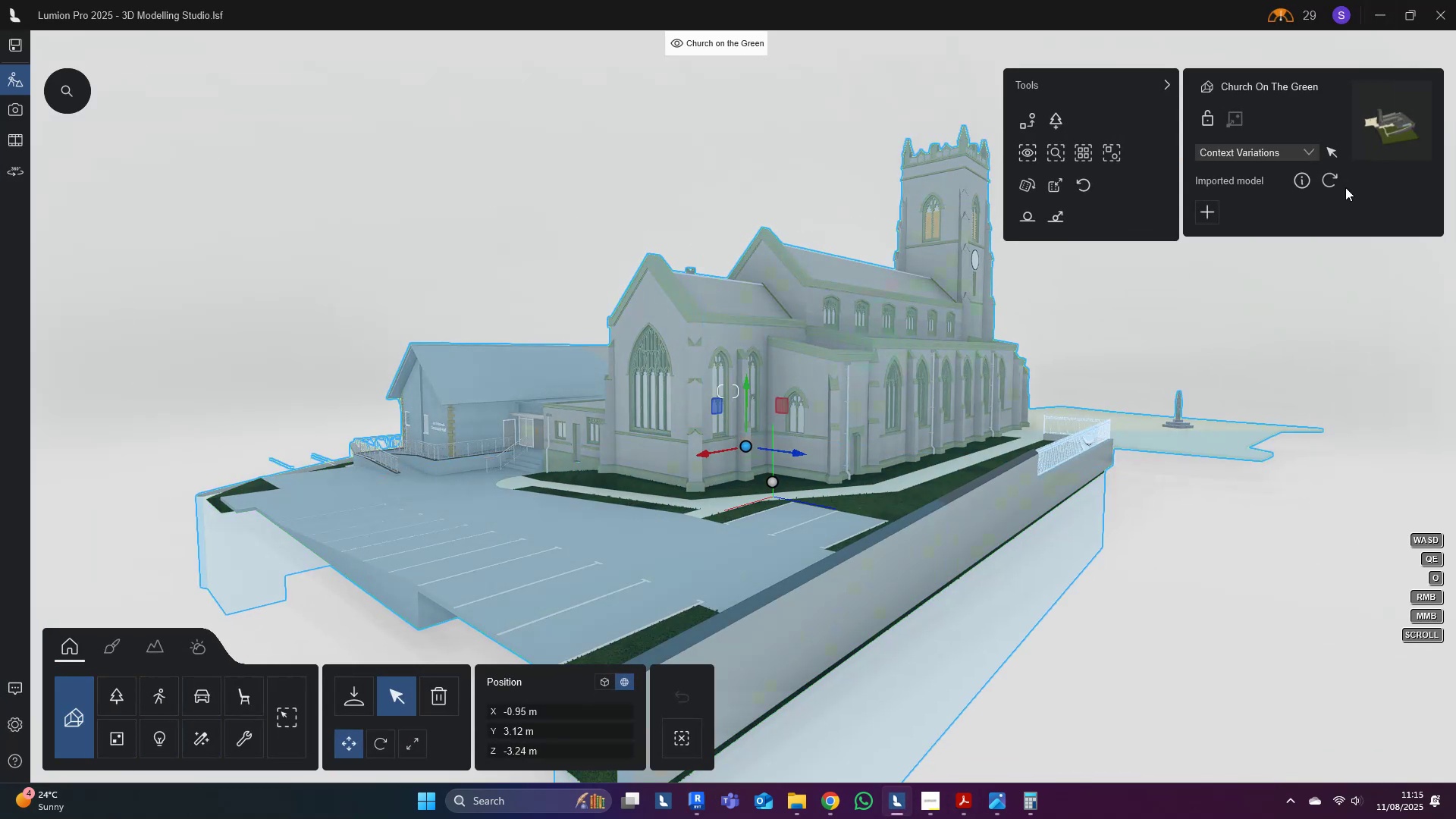 
double_click([1335, 182])
 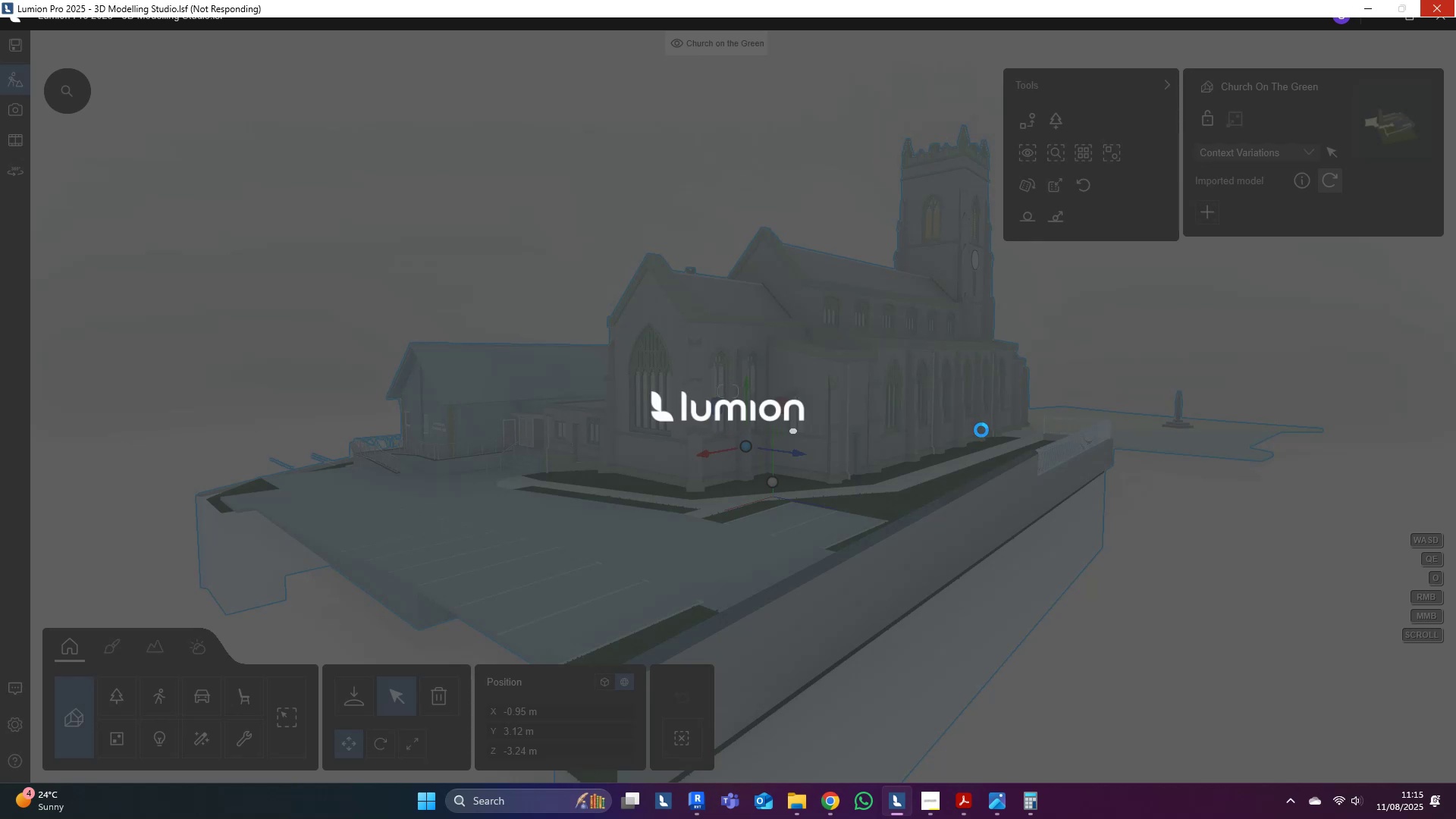 
wait(12.19)
 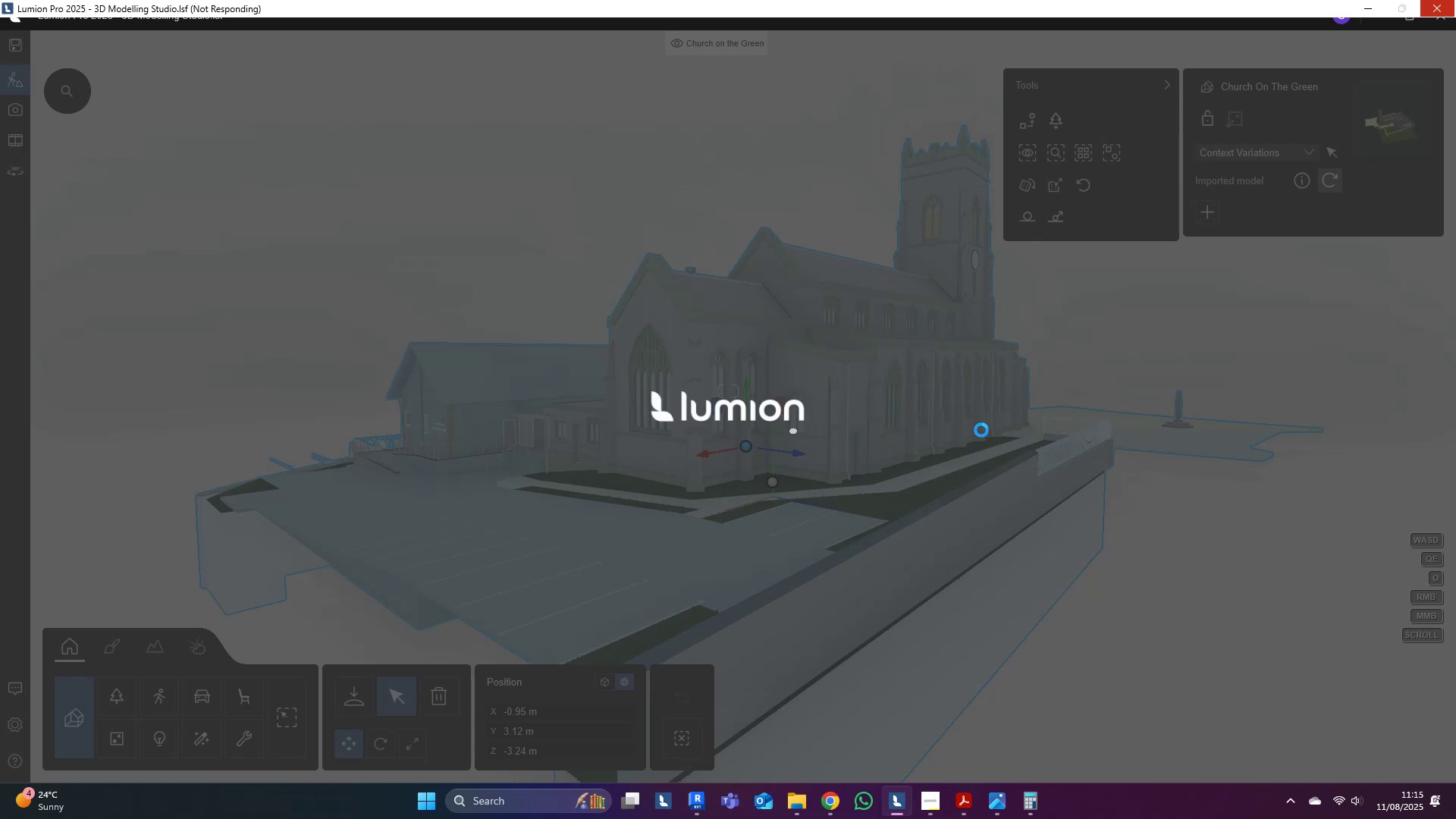 
hold_key(key=W, duration=2.11)
 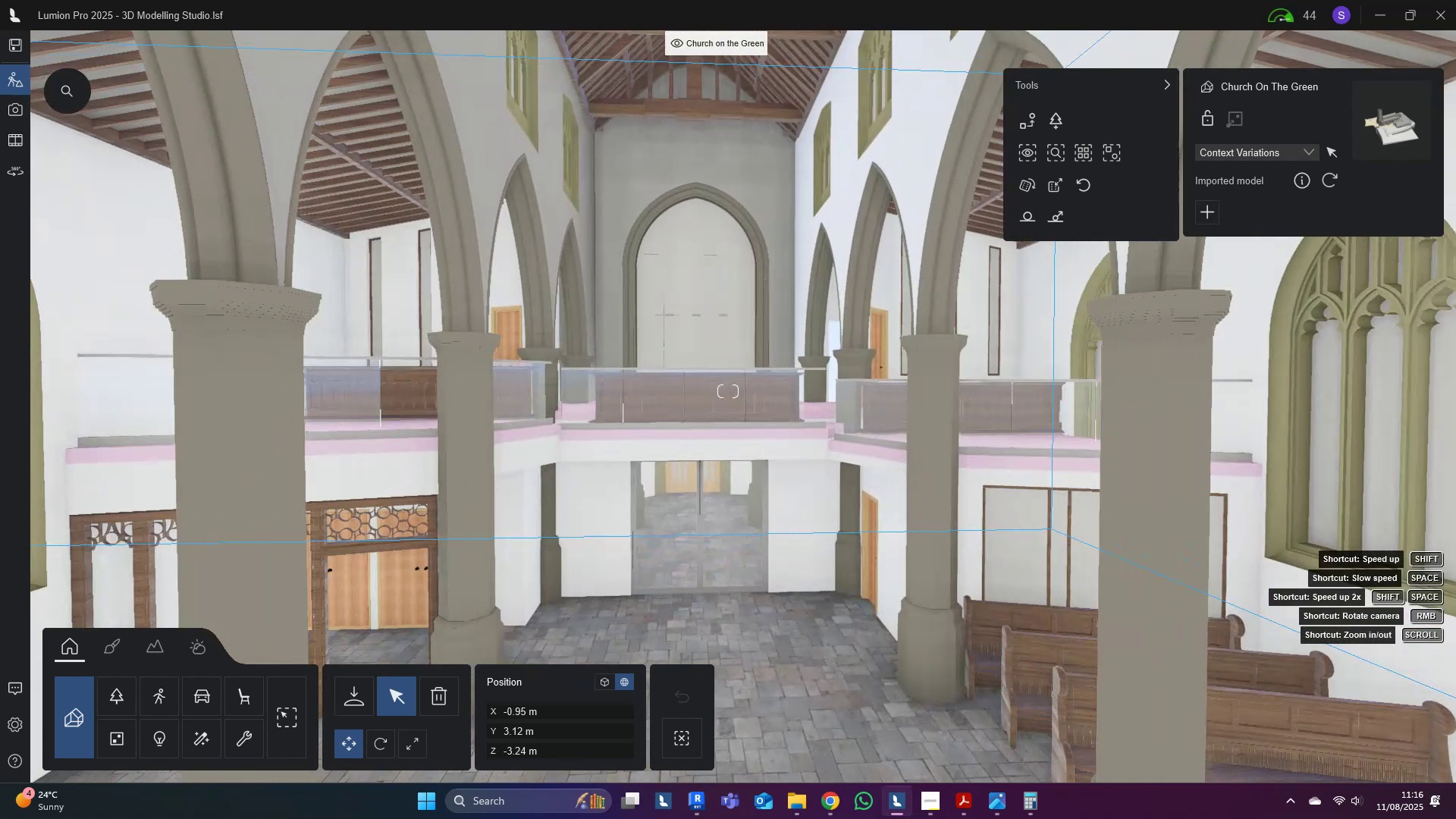 
type( ad)
 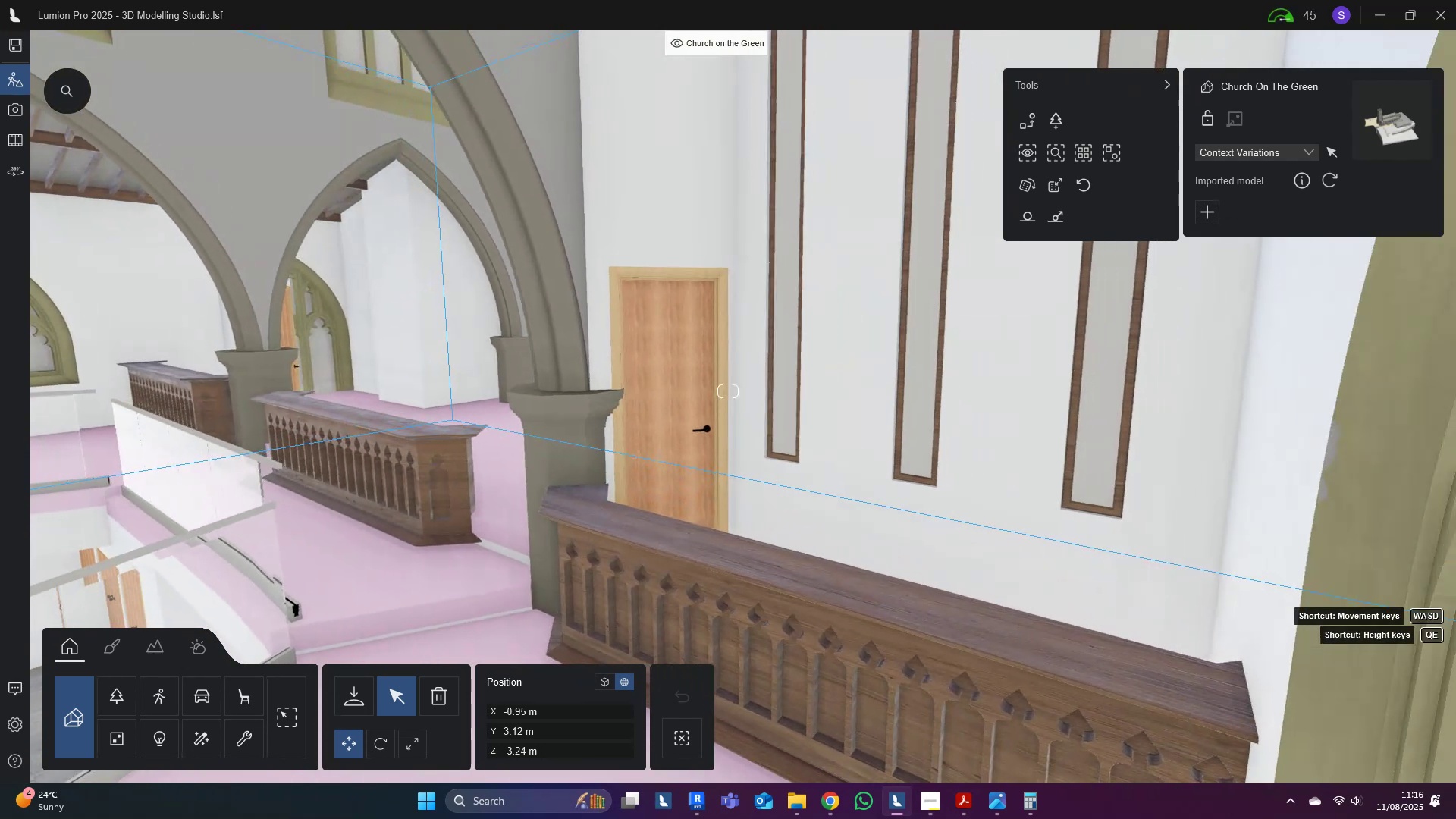 
hold_key(key=W, duration=0.64)
 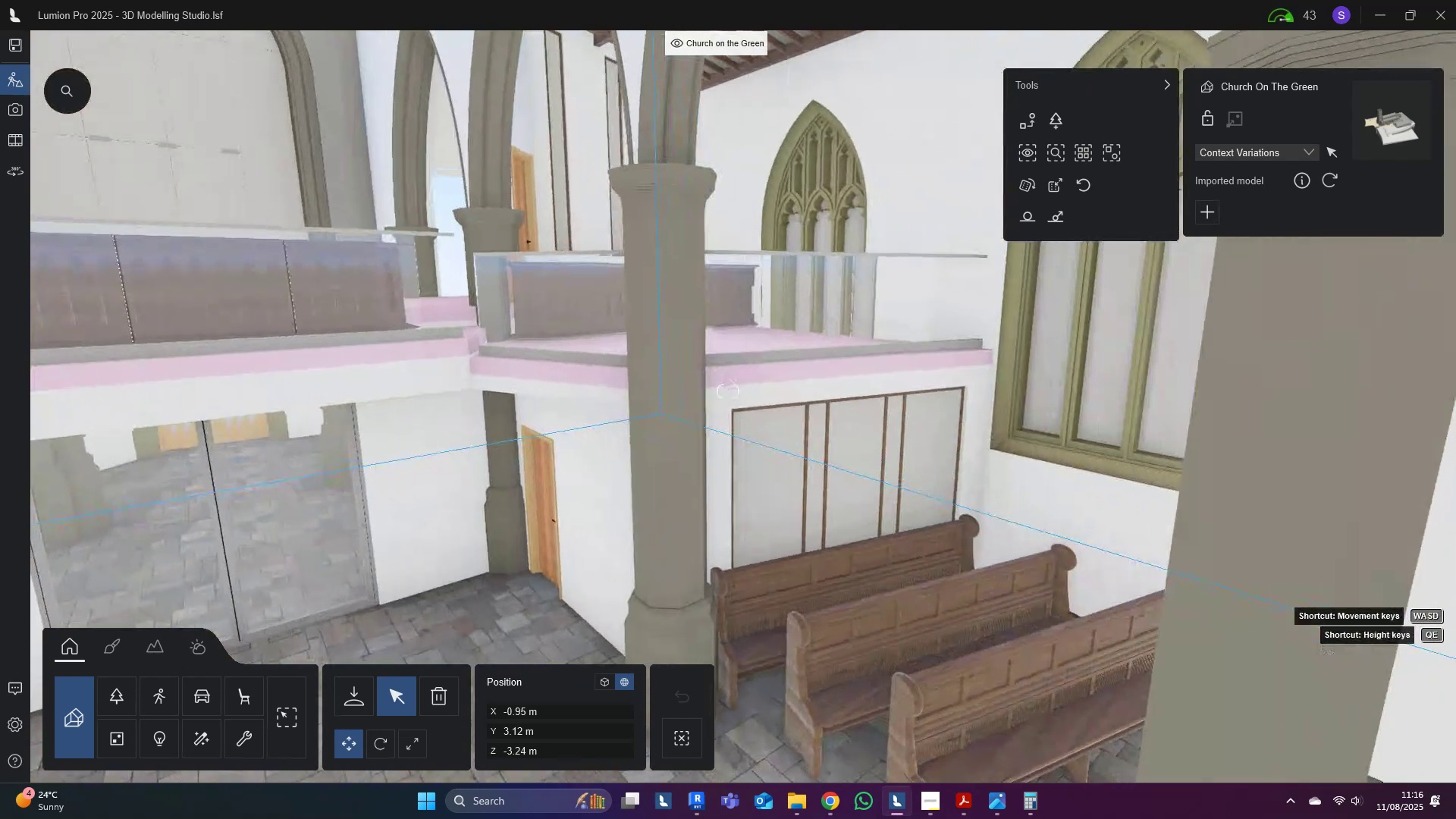 
hold_key(key=W, duration=1.08)
 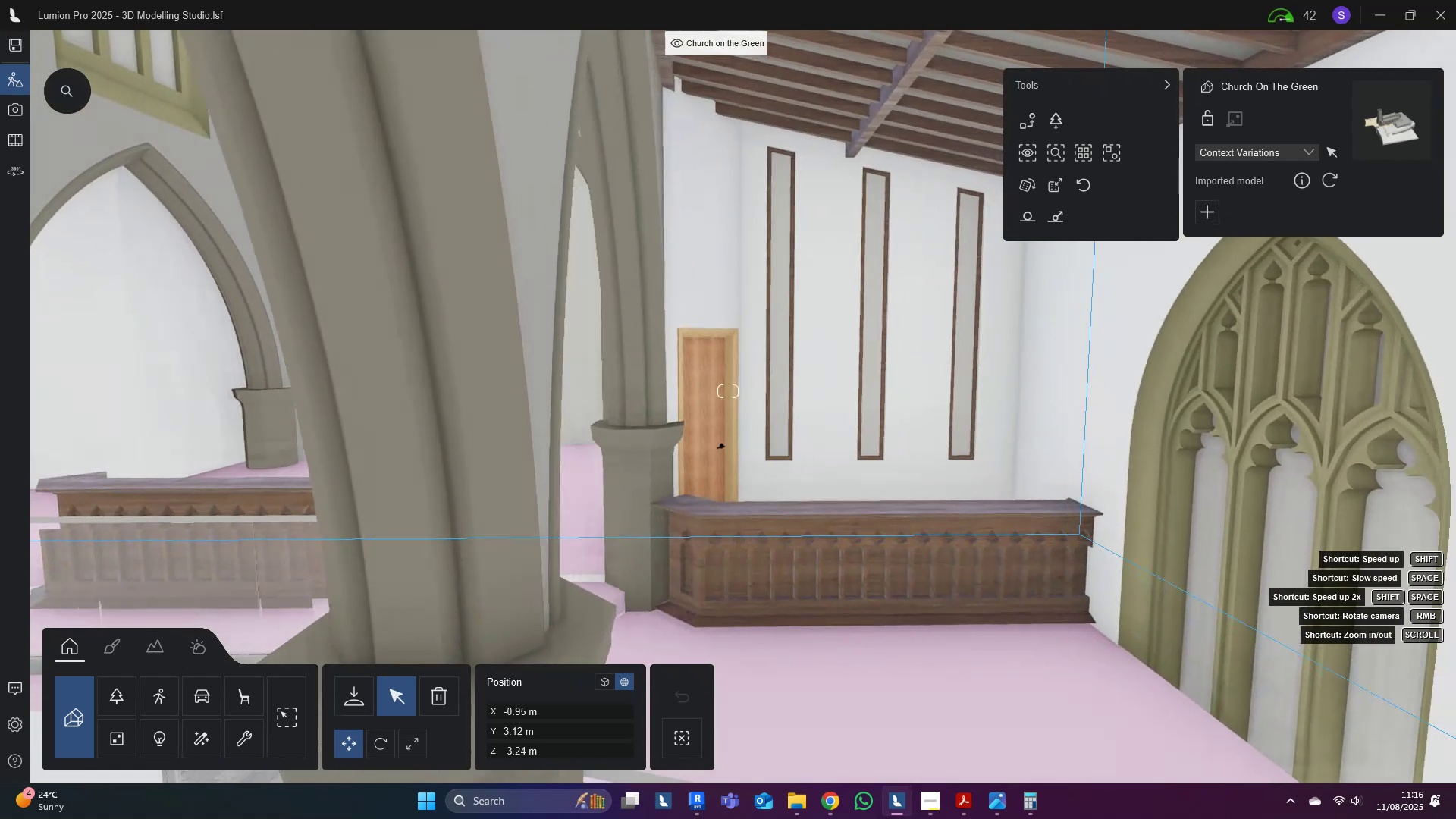 
hold_key(key=Q, duration=0.78)
 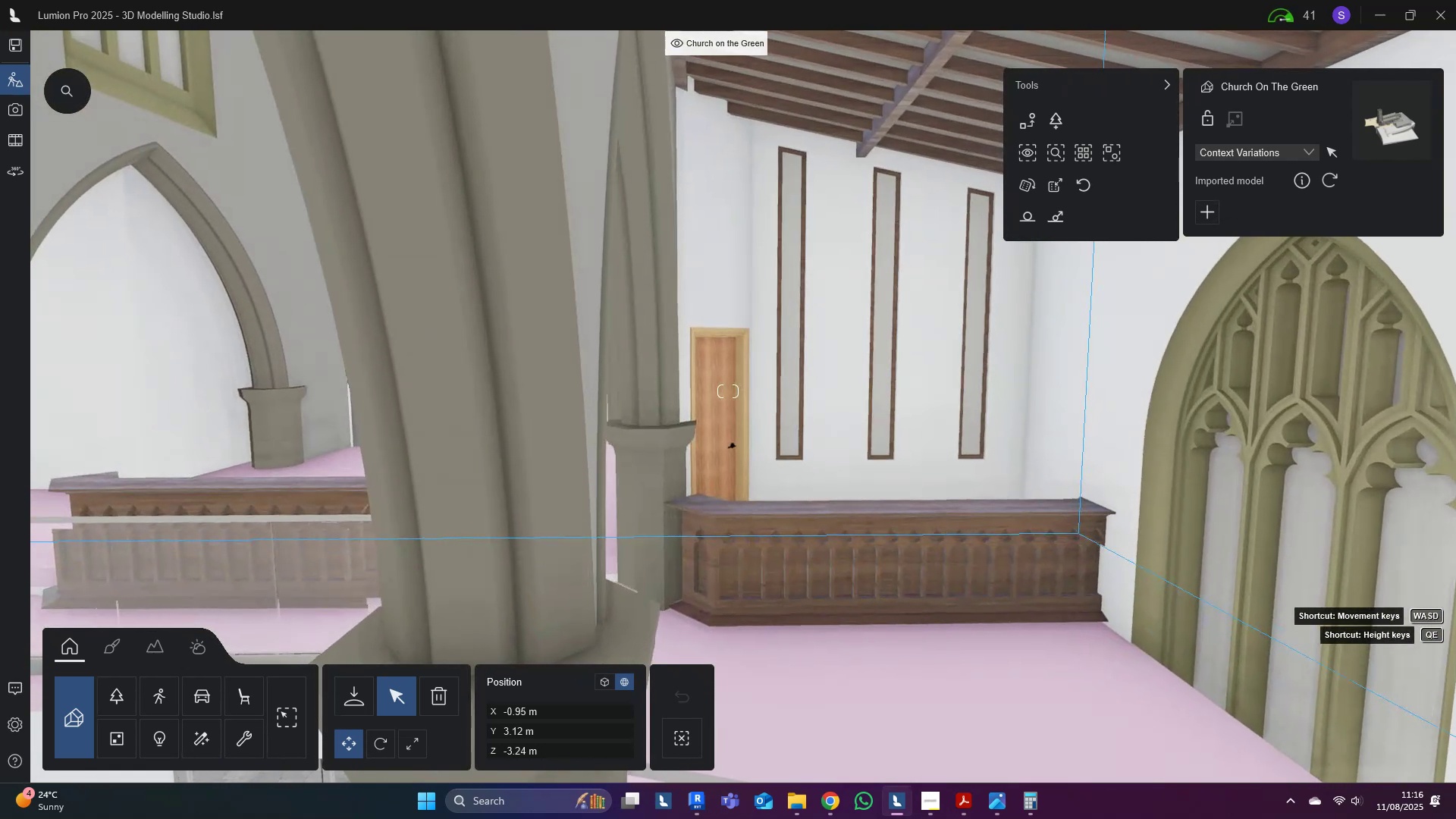 
hold_key(key=W, duration=0.58)
 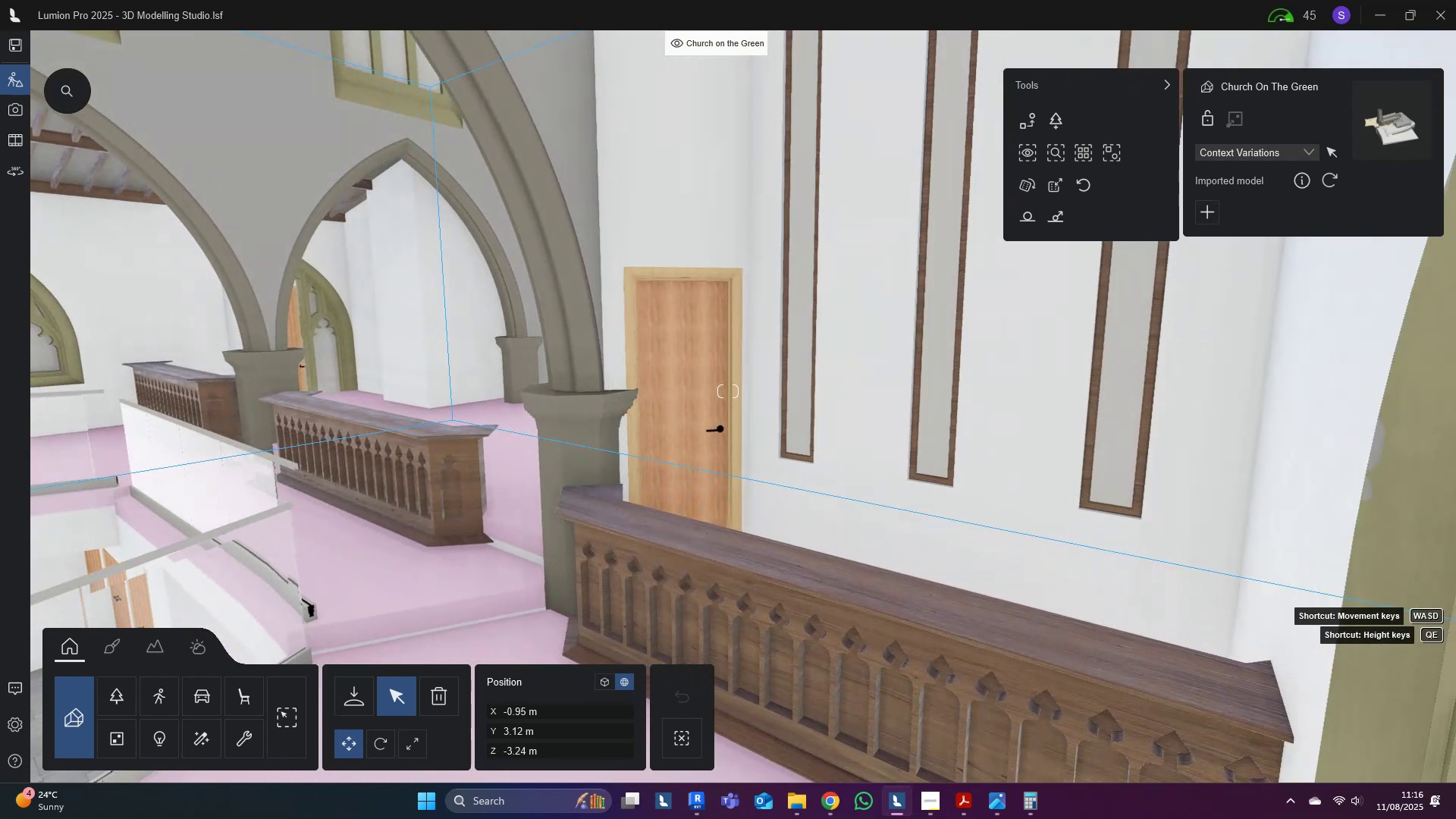 
hold_key(key=A, duration=0.35)
 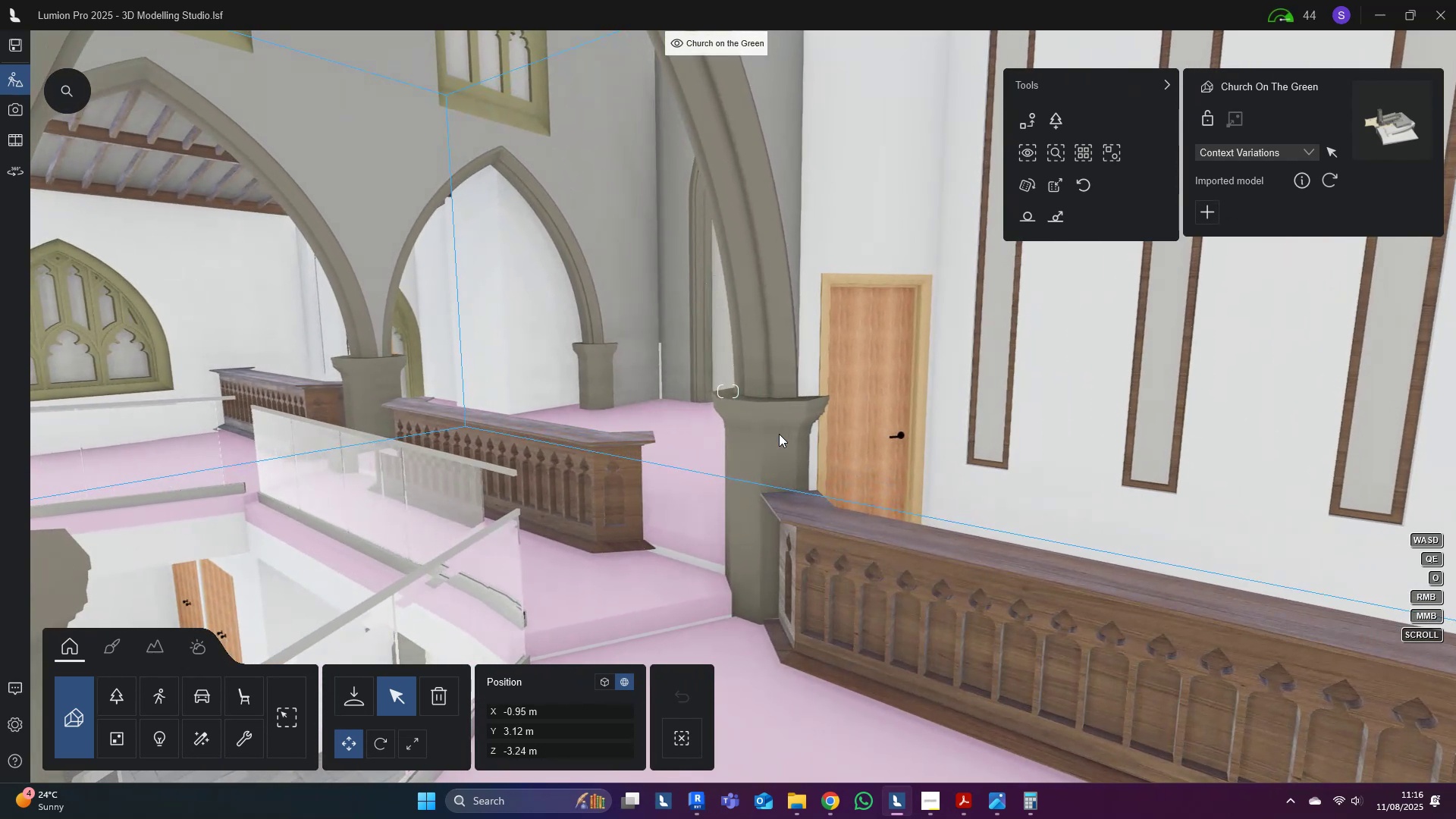 
right_click([776, 436])
 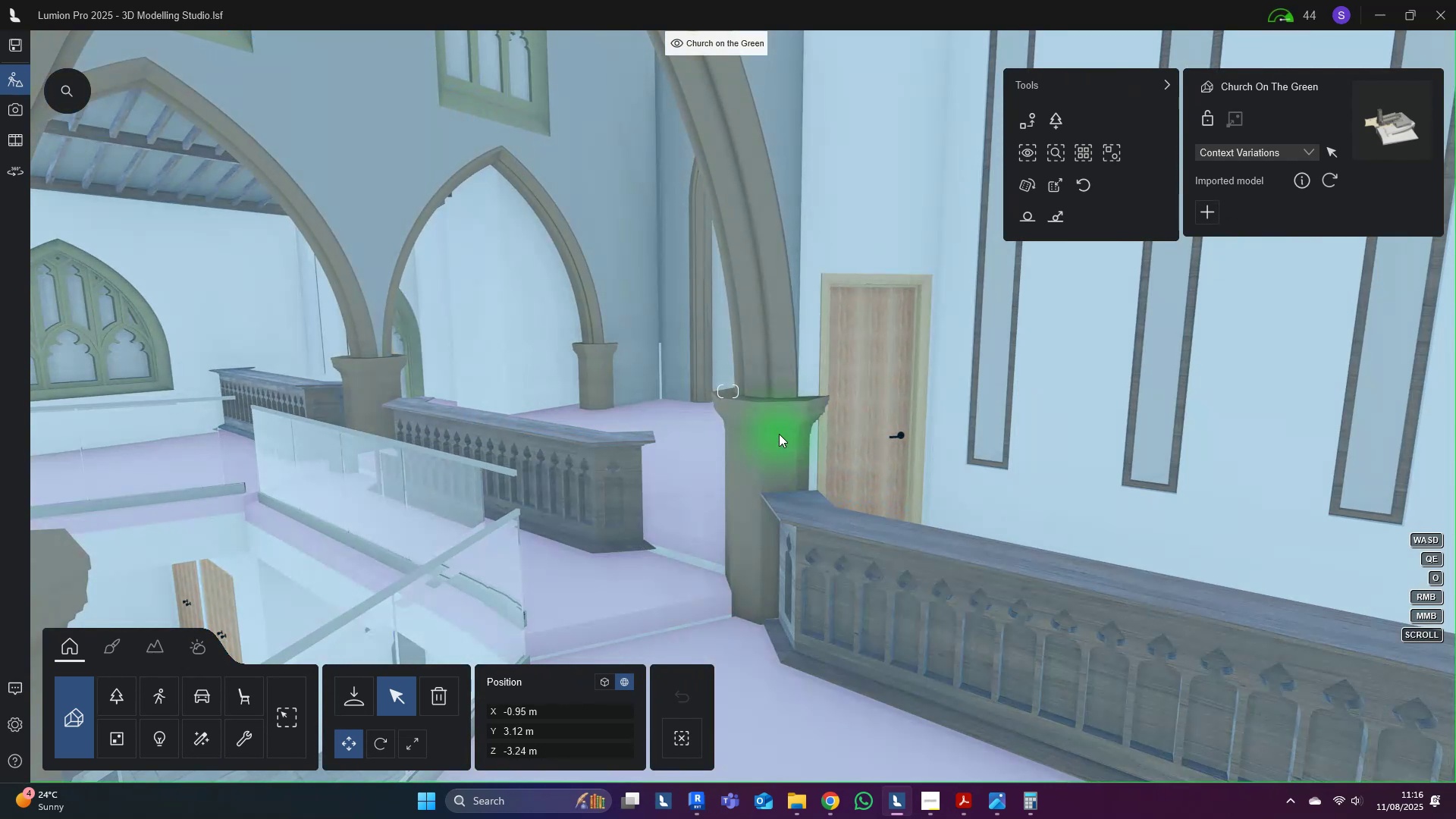 
hold_key(key=A, duration=0.86)
 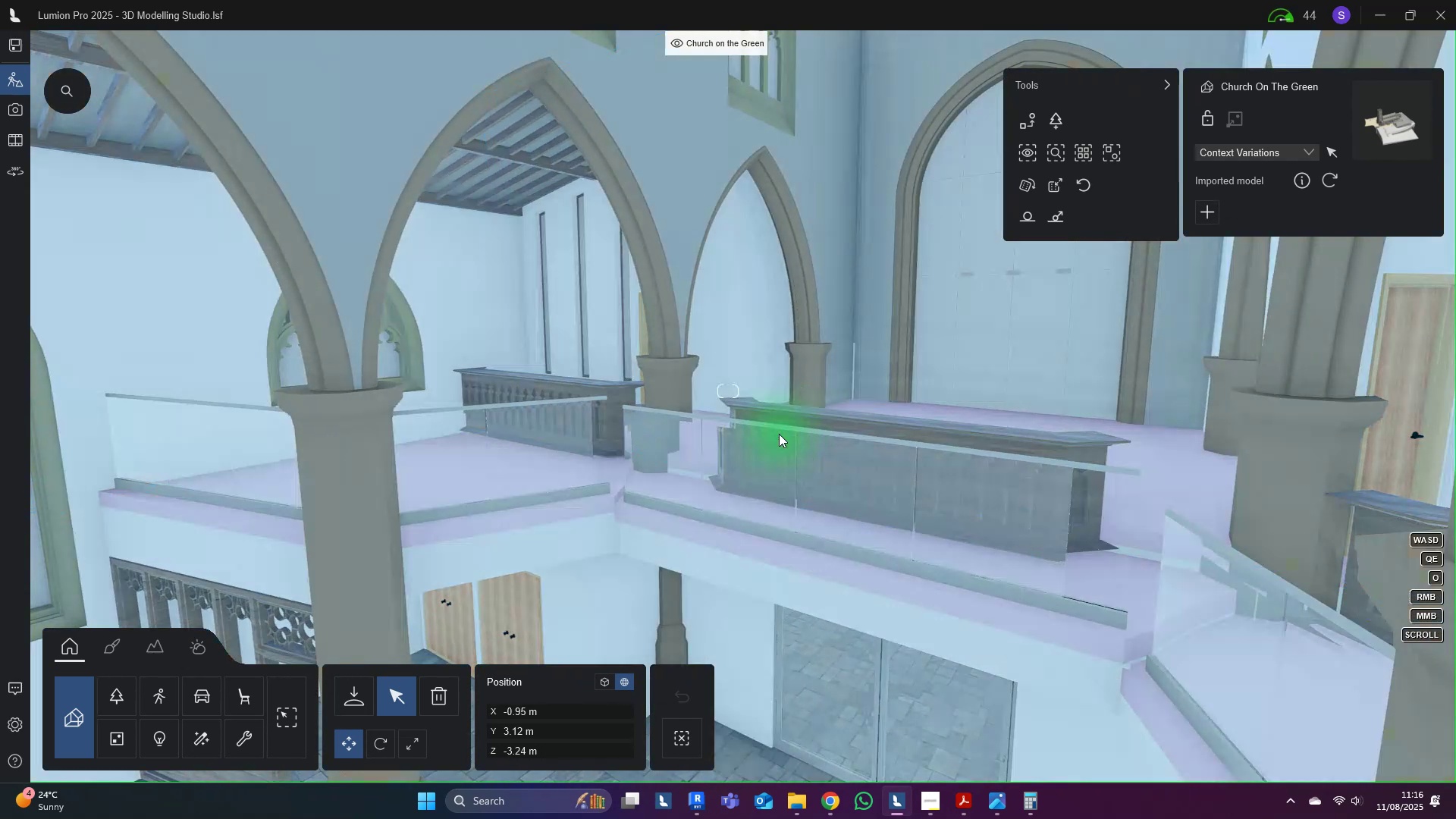 
hold_key(key=W, duration=0.72)
 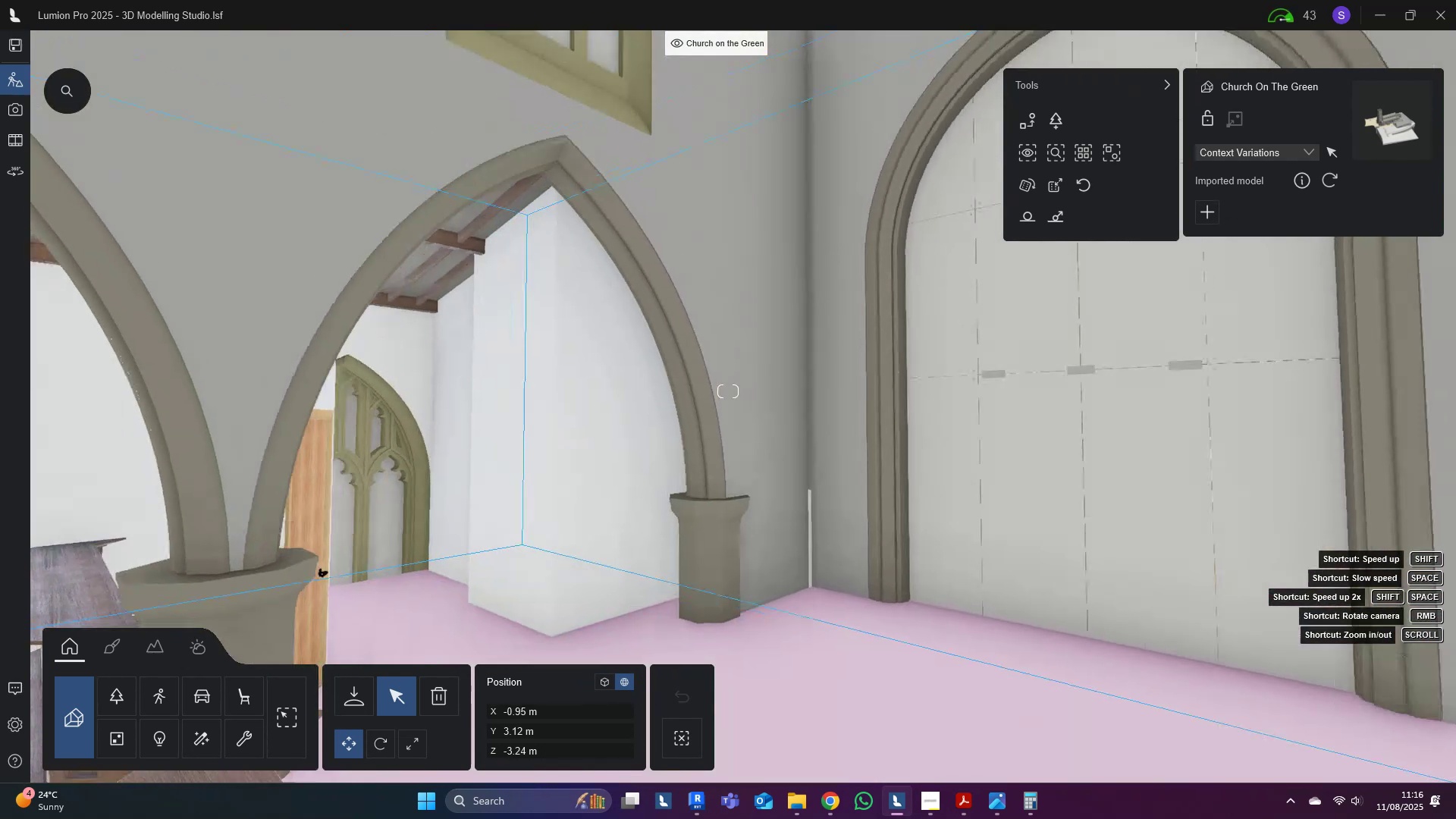 
type(qqEAQDaad)
 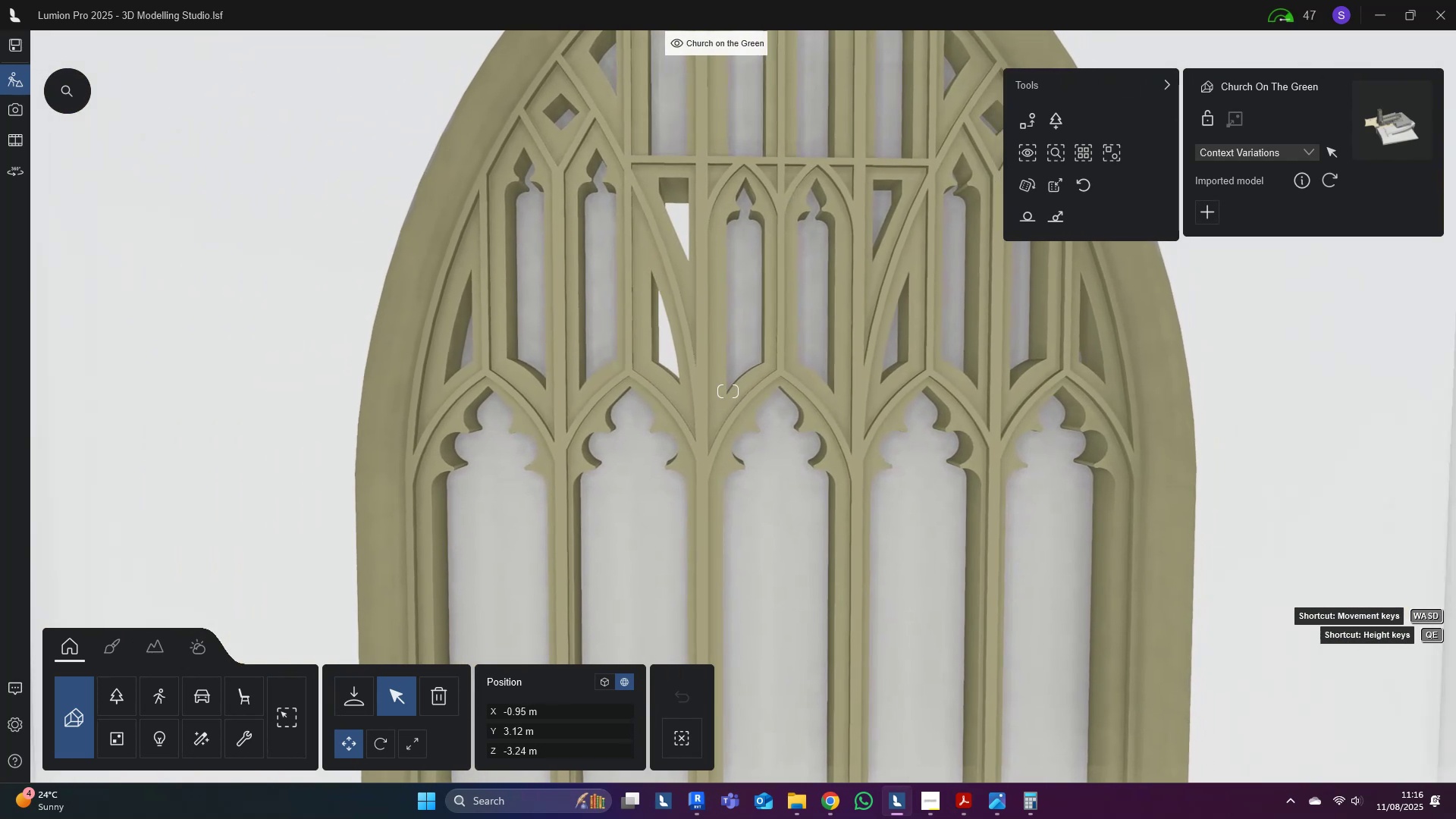 
hold_key(key=W, duration=1.72)
 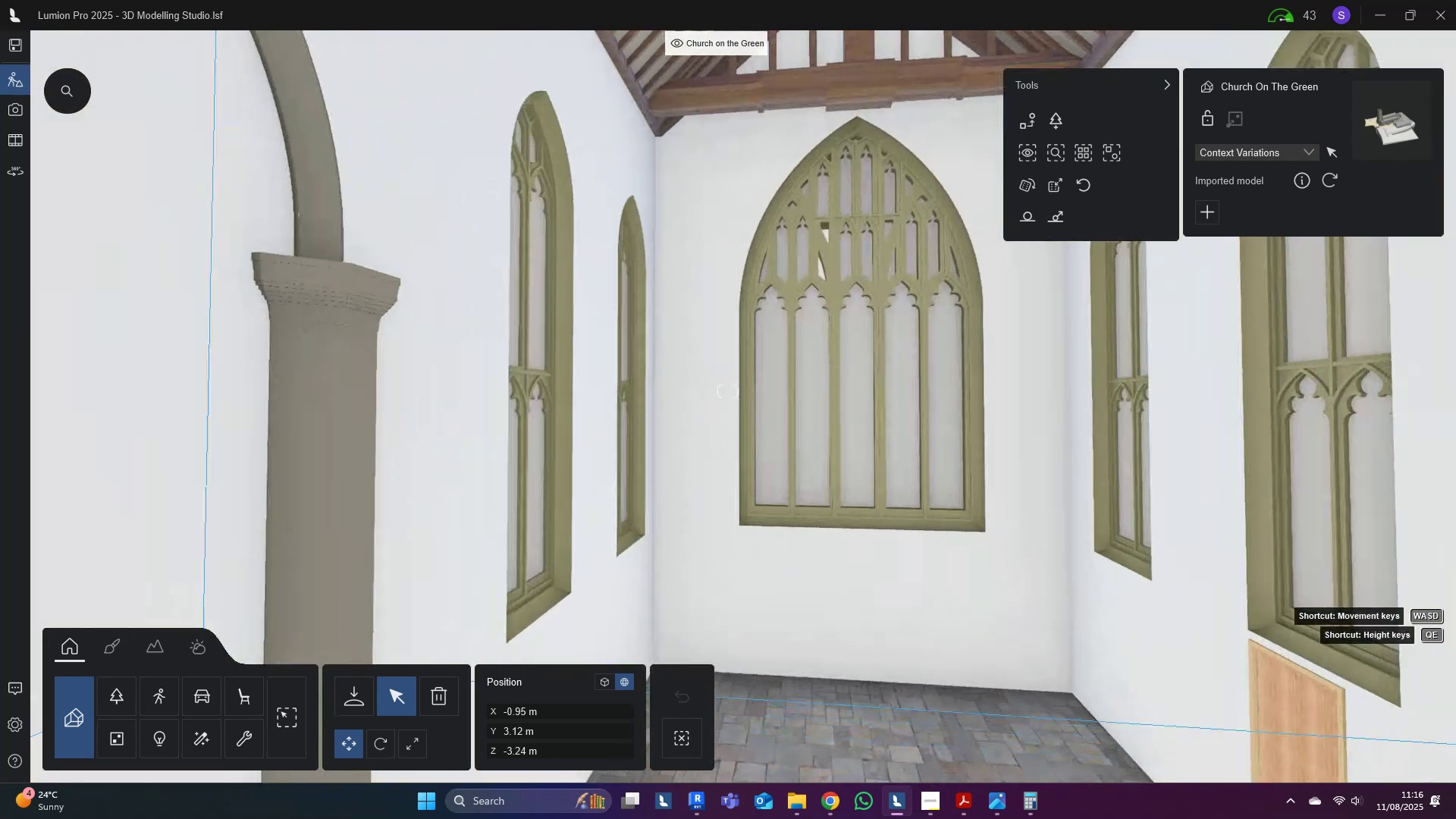 
hold_key(key=W, duration=0.44)
 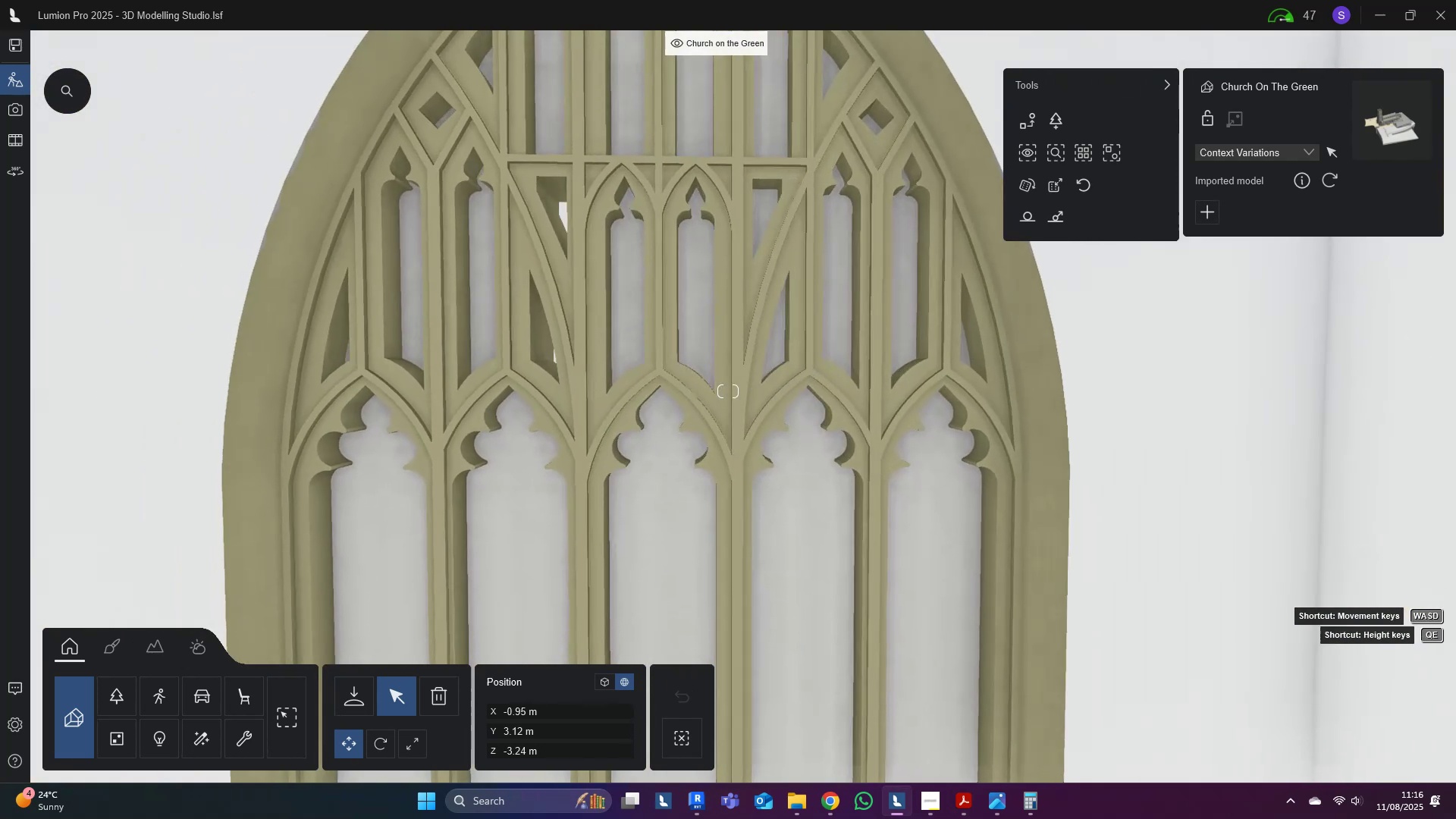 
hold_key(key=Space, duration=0.59)
 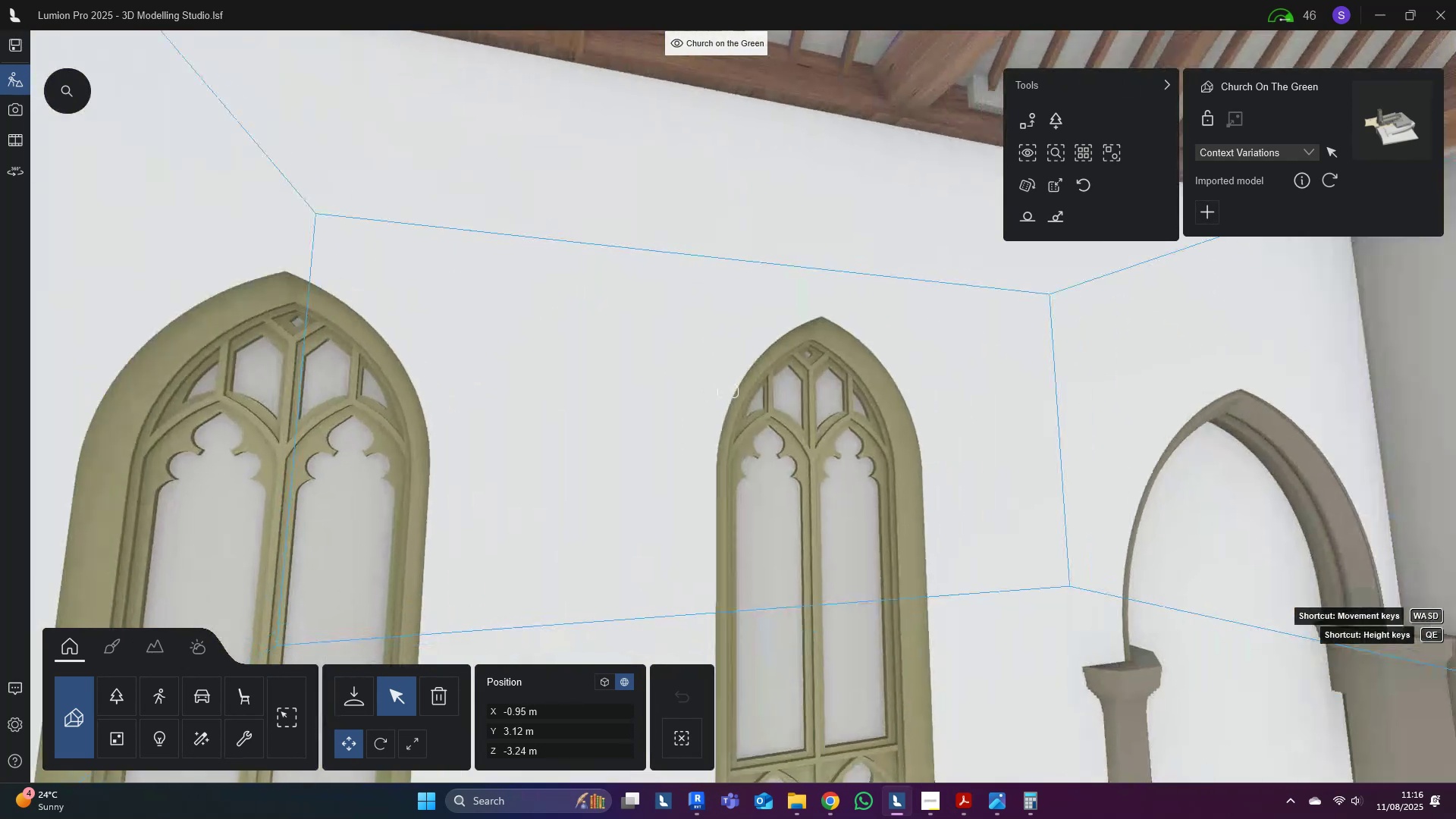 
hold_key(key=Space, duration=1.03)
 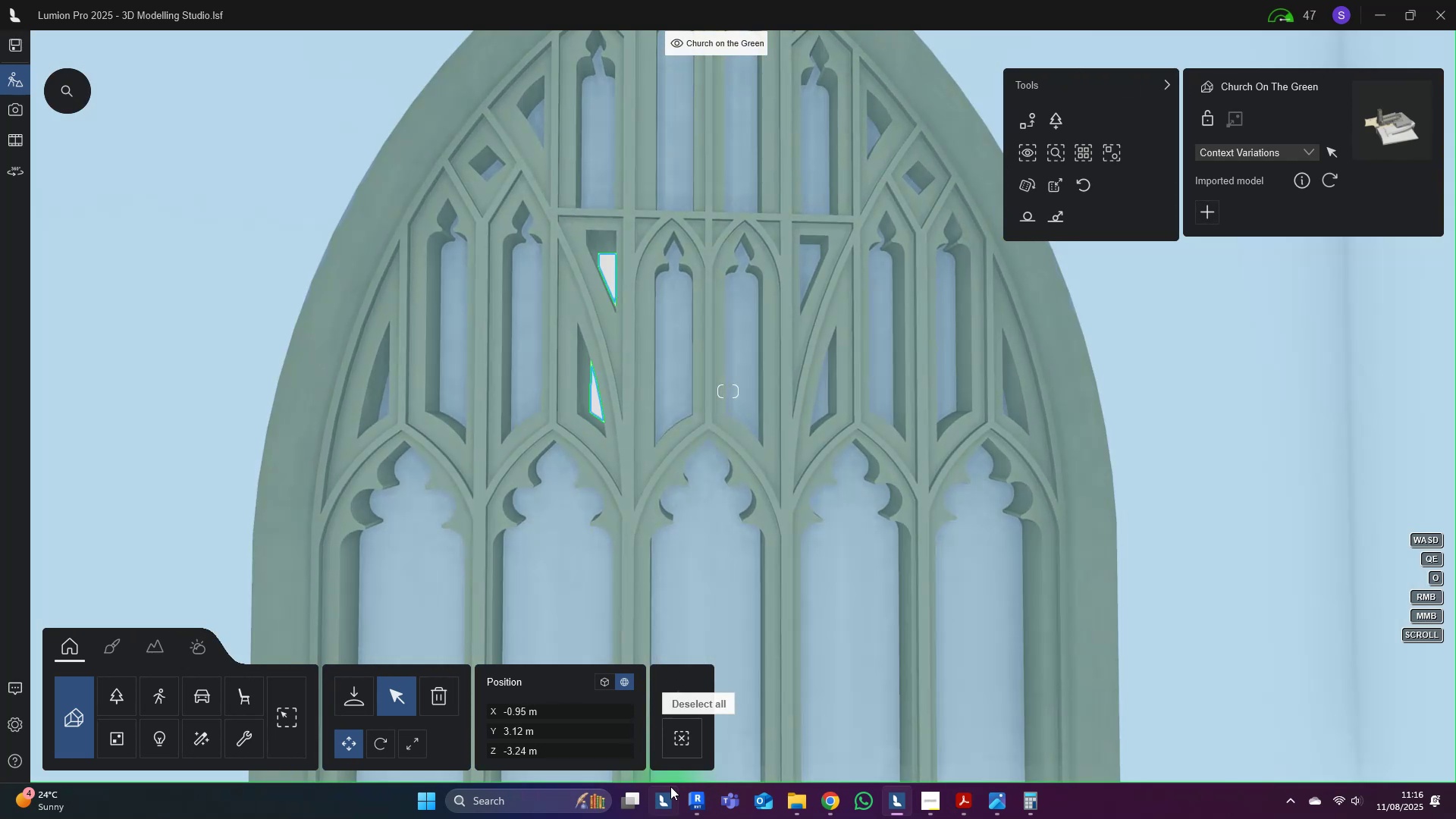 
hold_key(key=D, duration=0.36)
 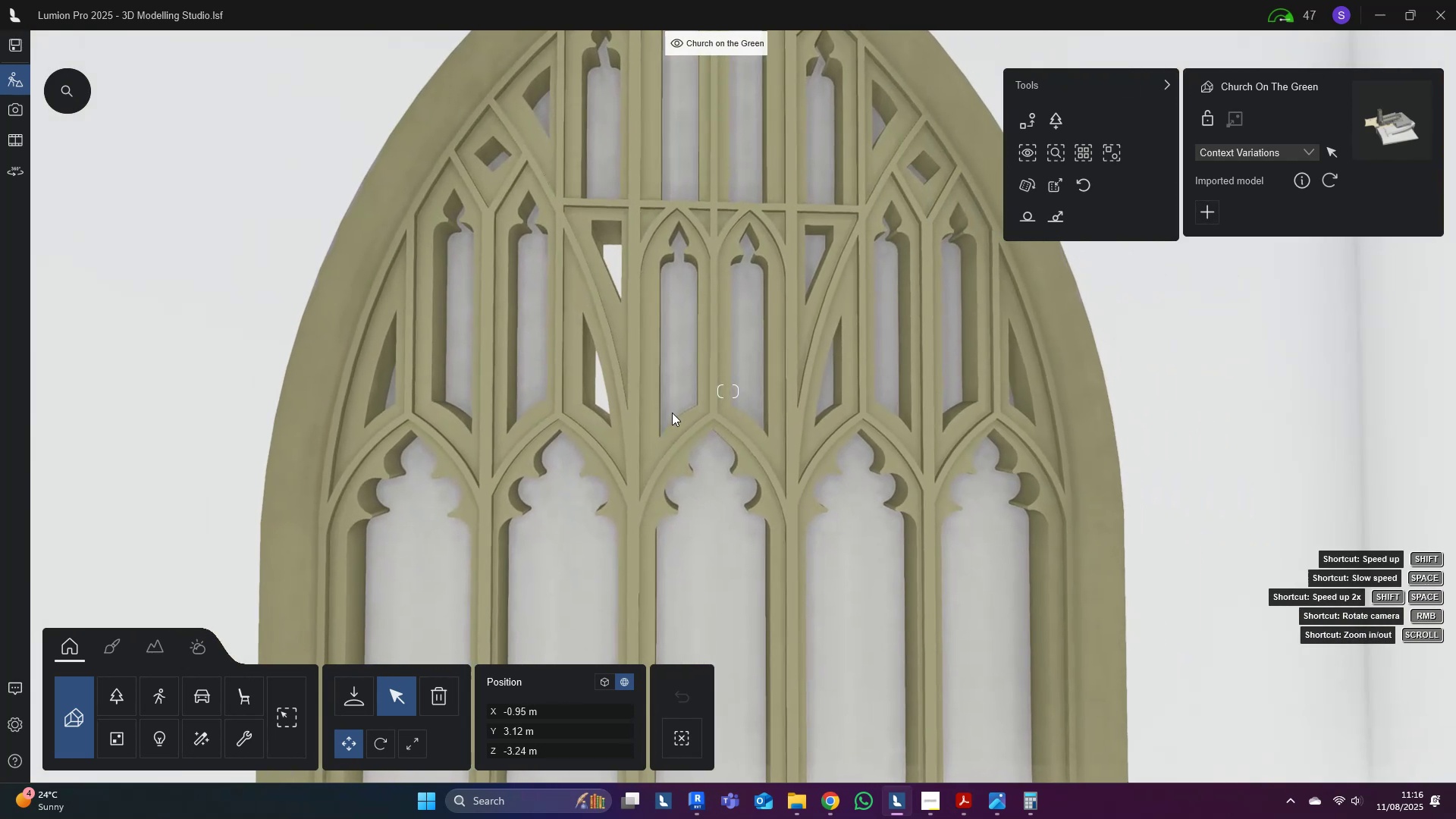 
key(Q)
 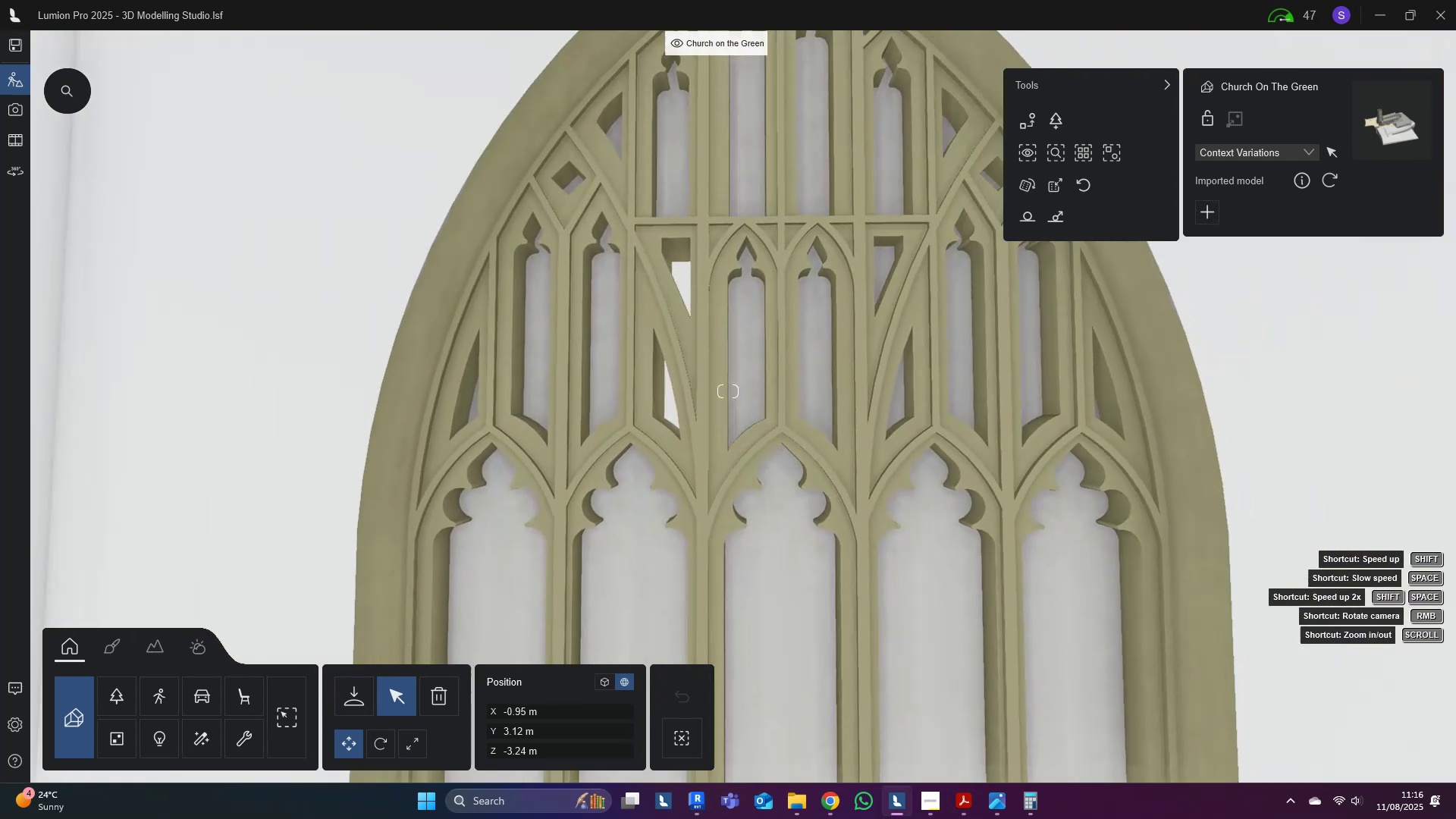 
right_click([679, 423])
 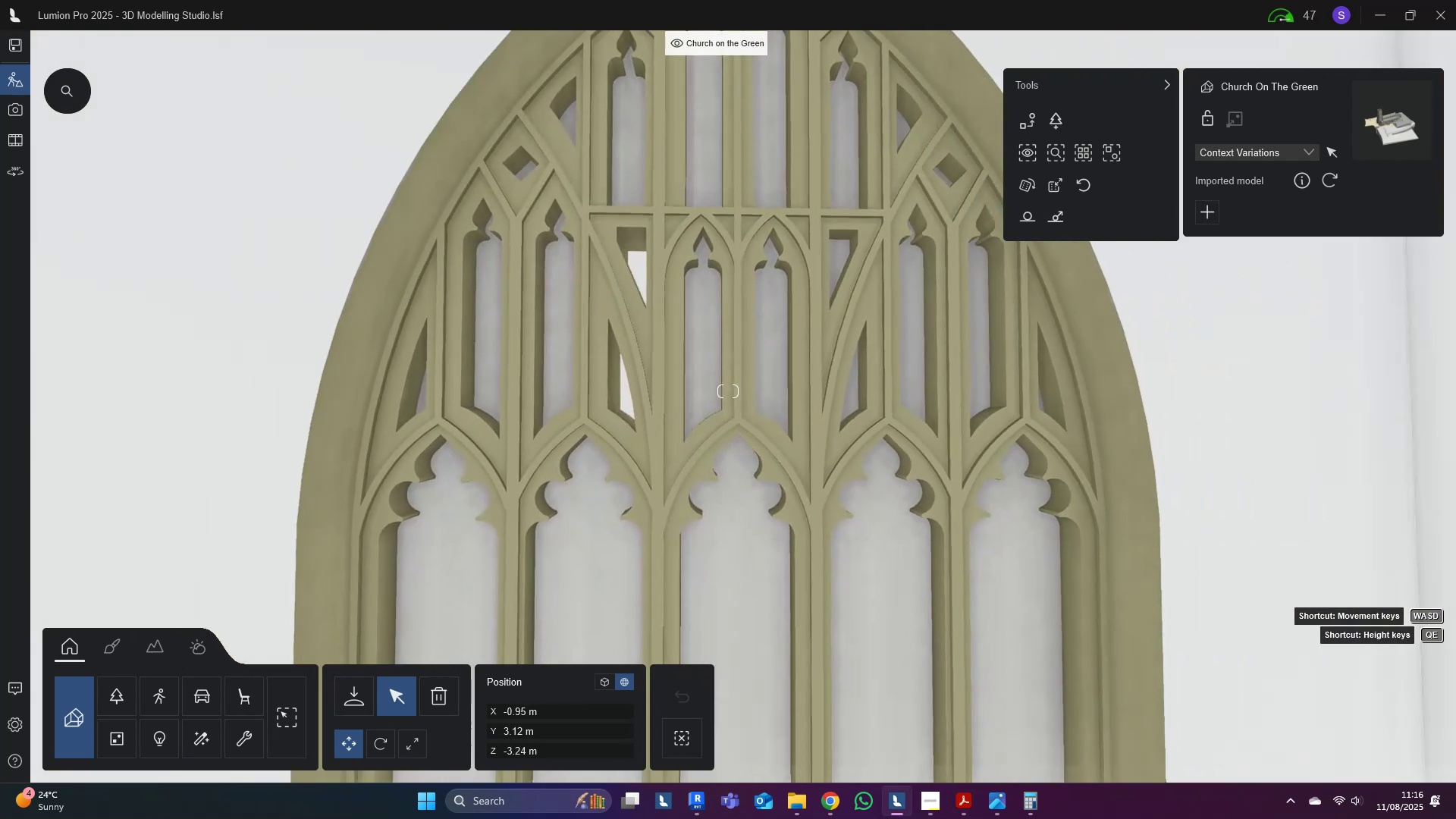 
key(Q)
 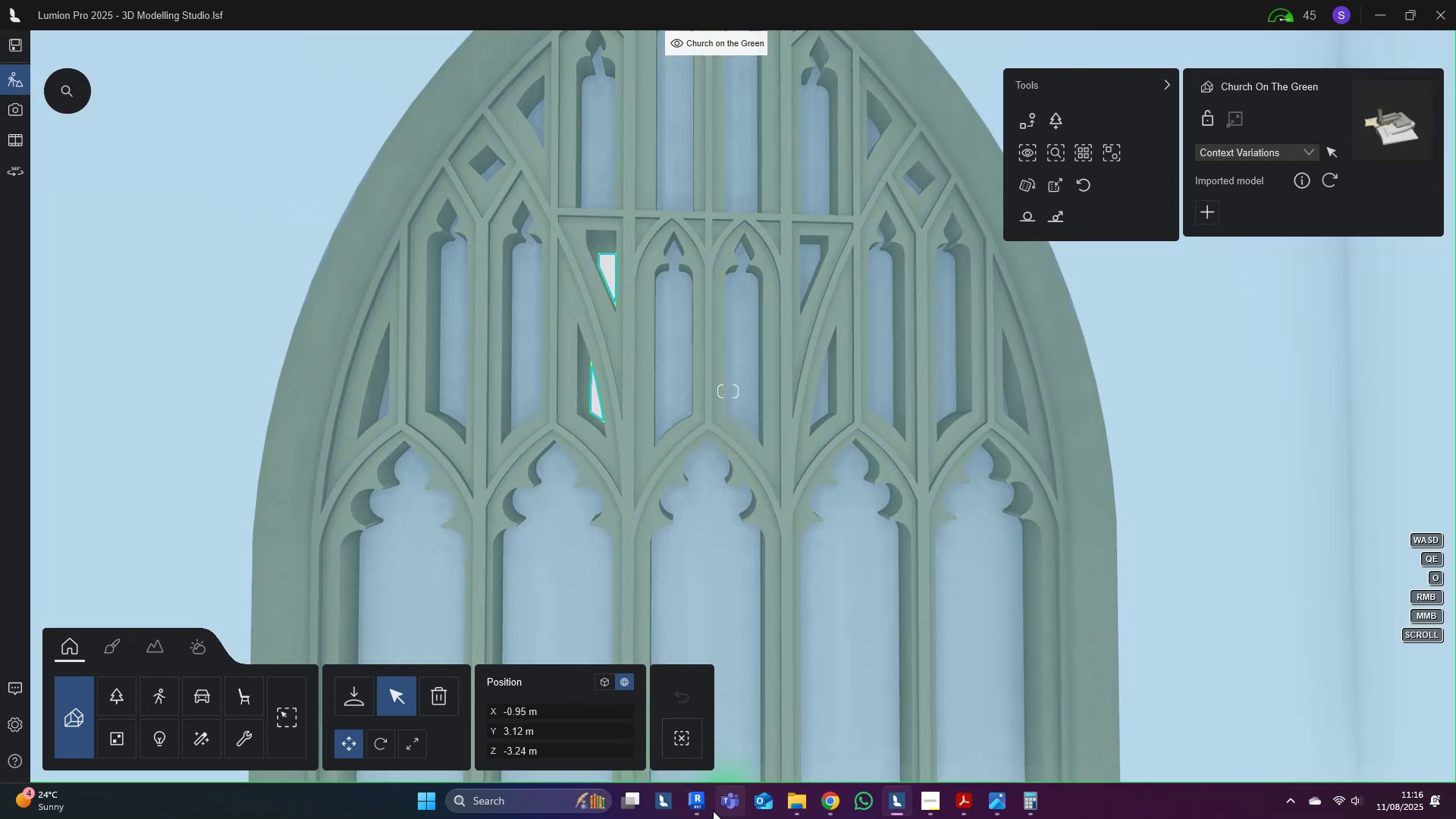 
left_click([702, 809])
 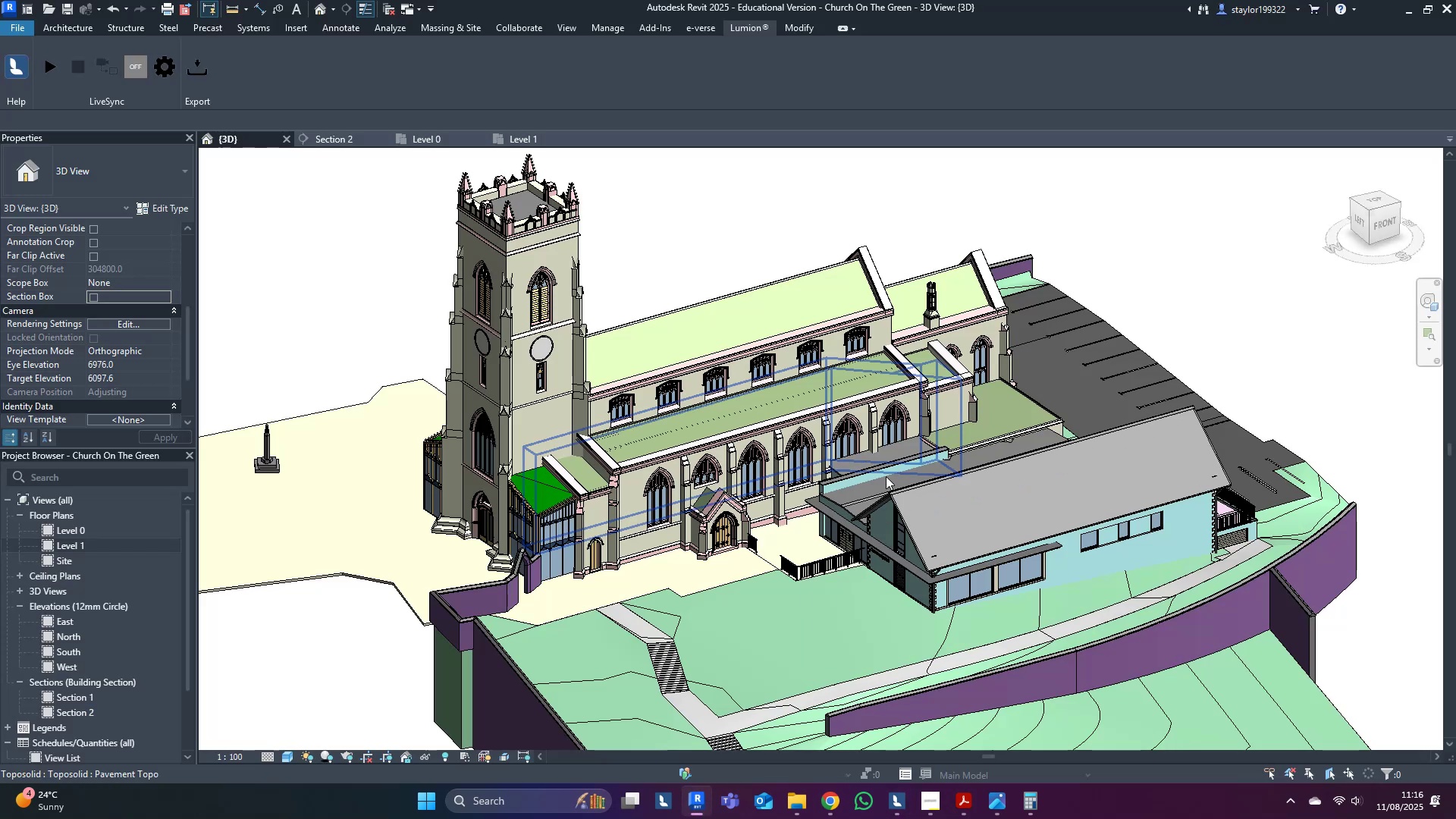 
hold_key(key=ShiftLeft, duration=0.78)
 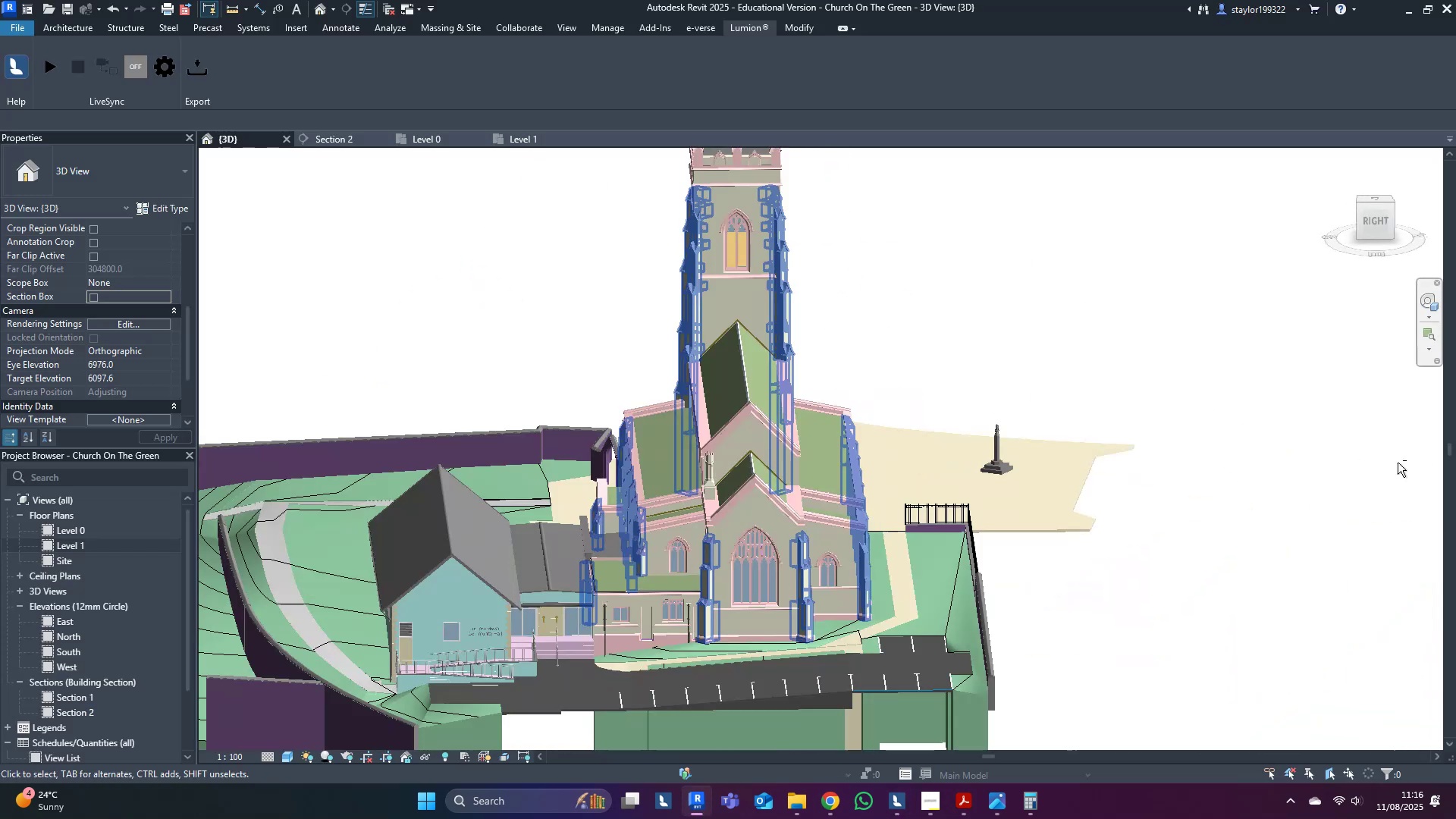 
hold_key(key=ShiftLeft, duration=0.37)
 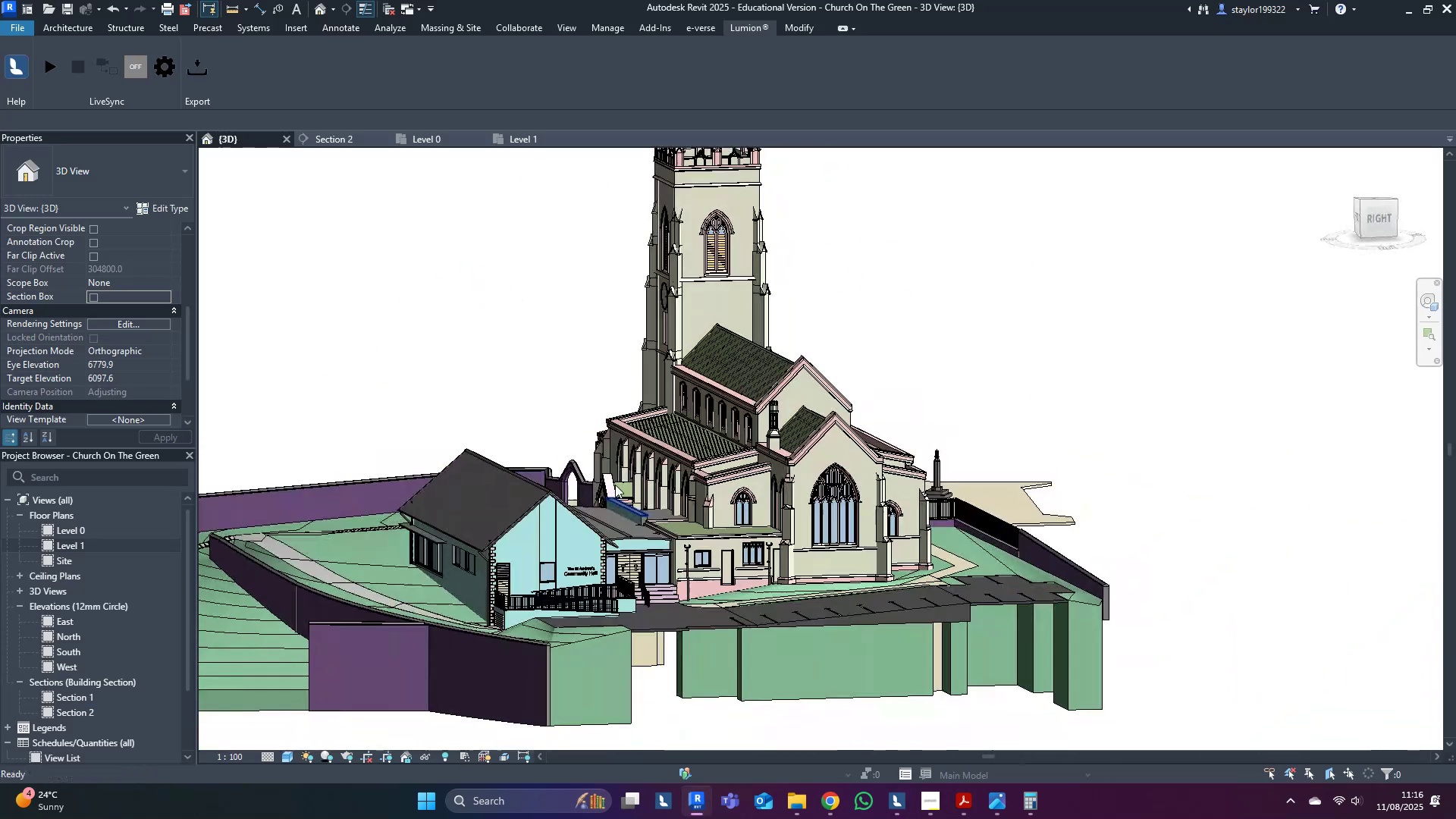 
scroll: coordinate [866, 513], scroll_direction: up, amount: 15.0
 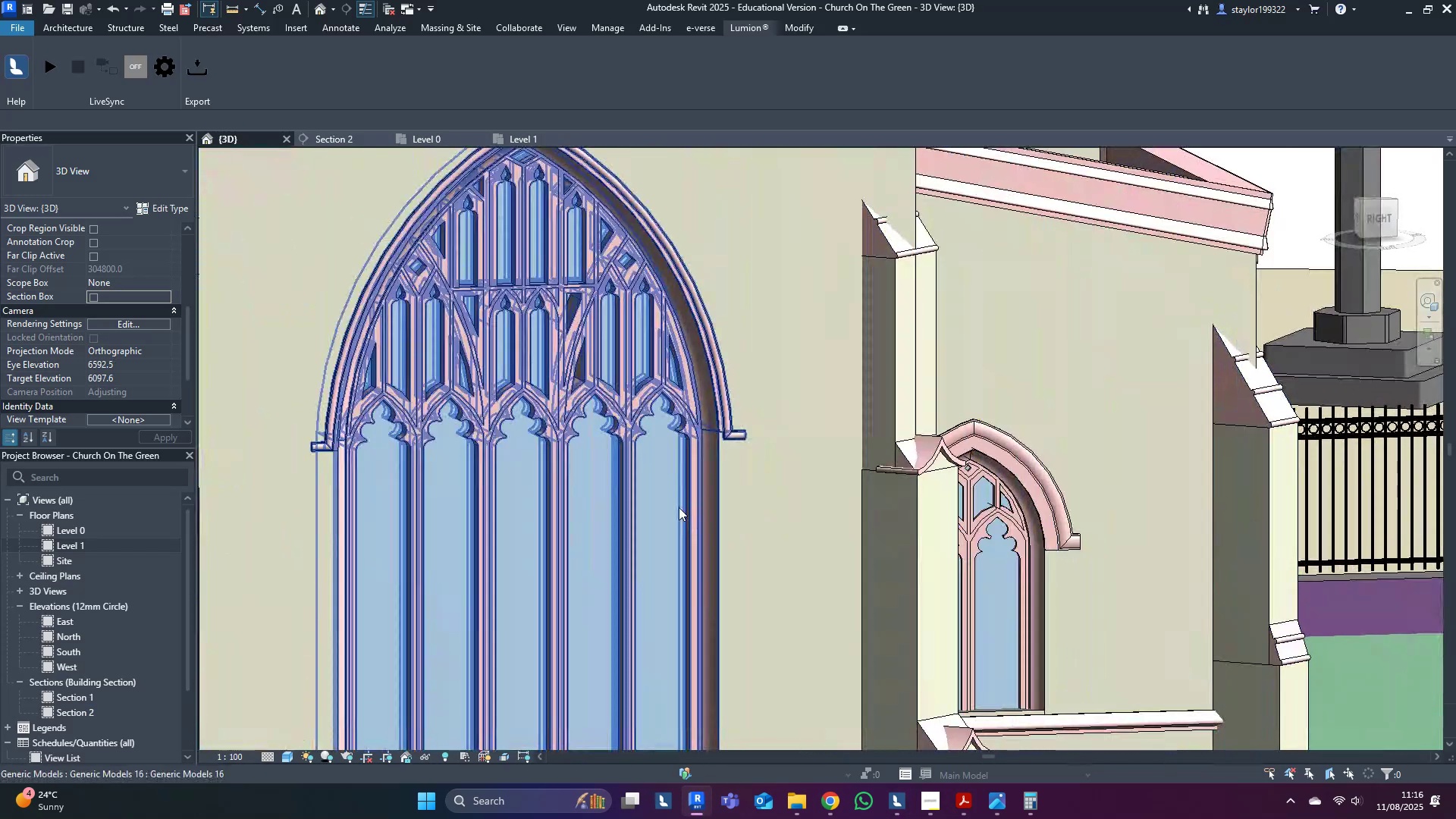 
left_click([678, 507])
 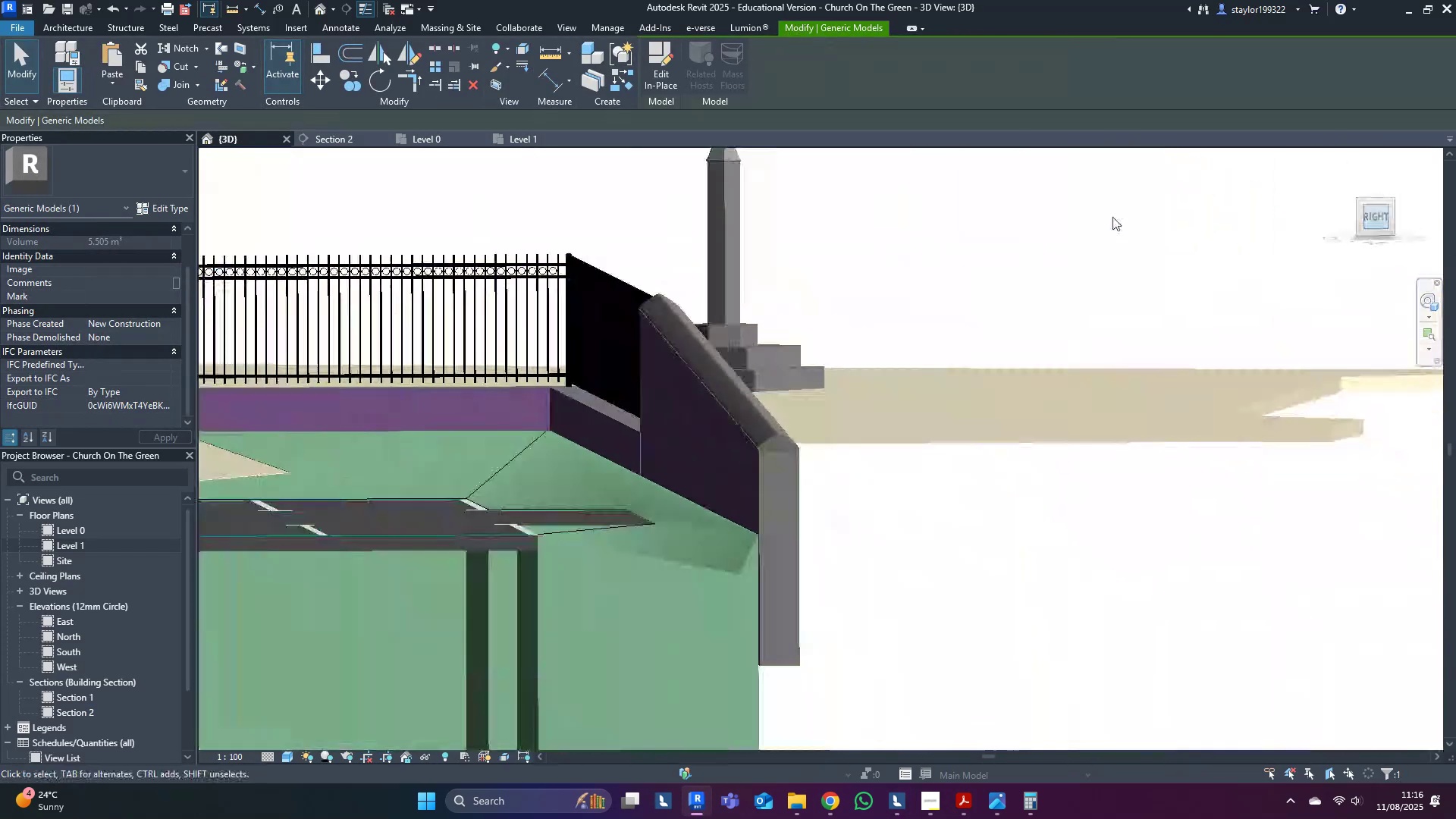 
left_click([669, 59])
 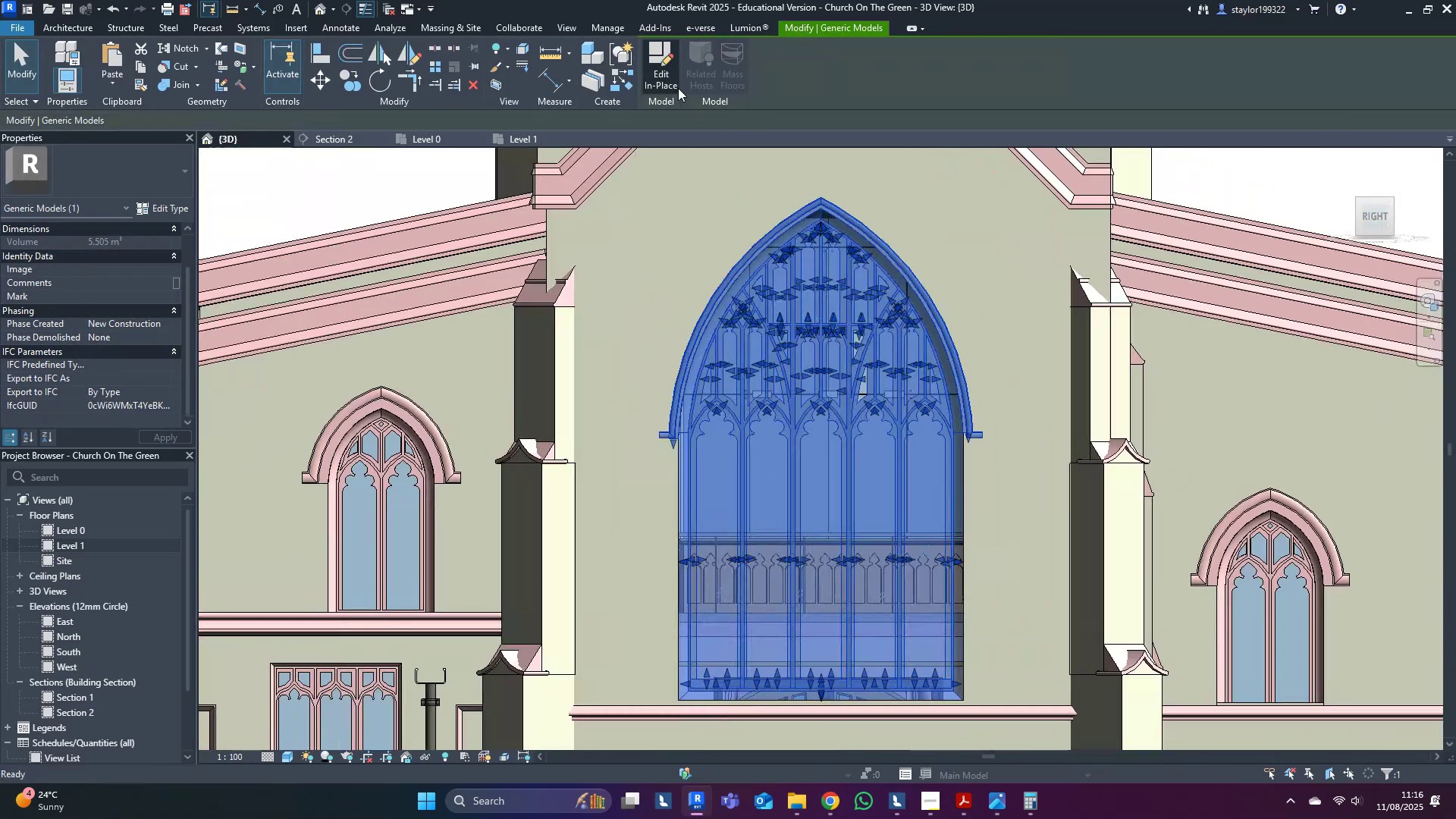 
scroll: coordinate [777, 400], scroll_direction: up, amount: 5.0
 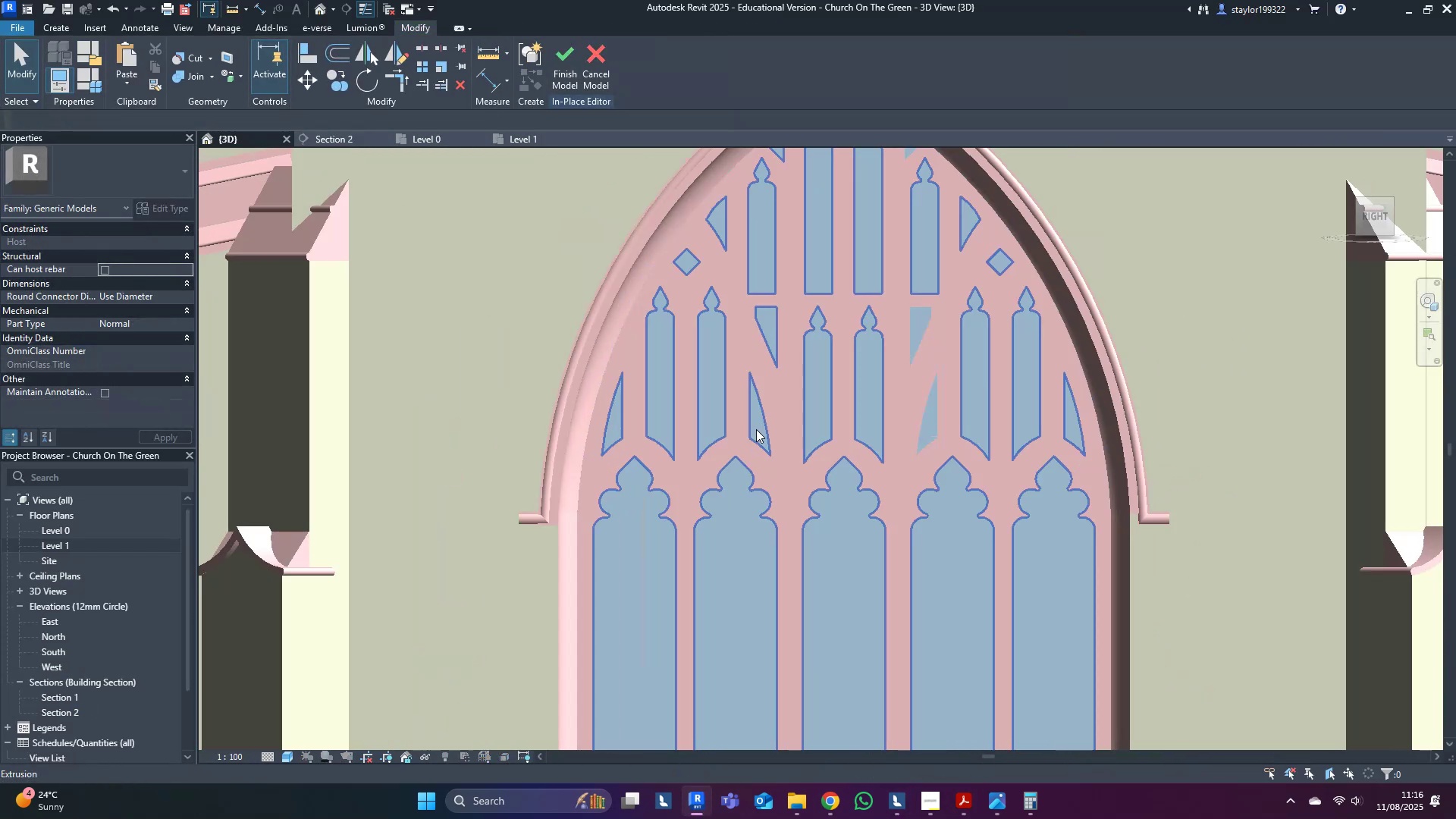 
left_click([756, 429])
 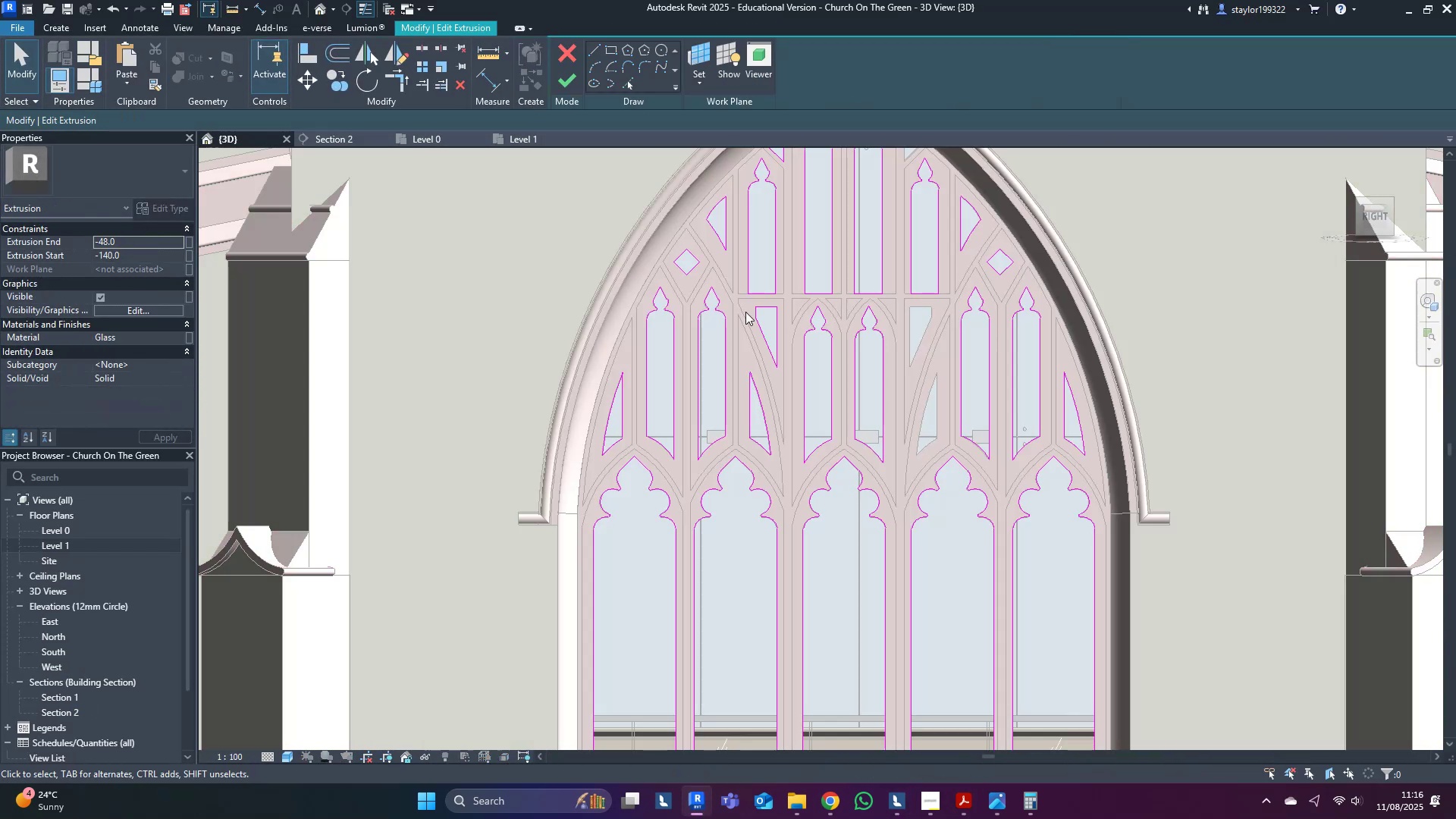 
left_click_drag(start_coordinate=[737, 299], to_coordinate=[788, 459])
 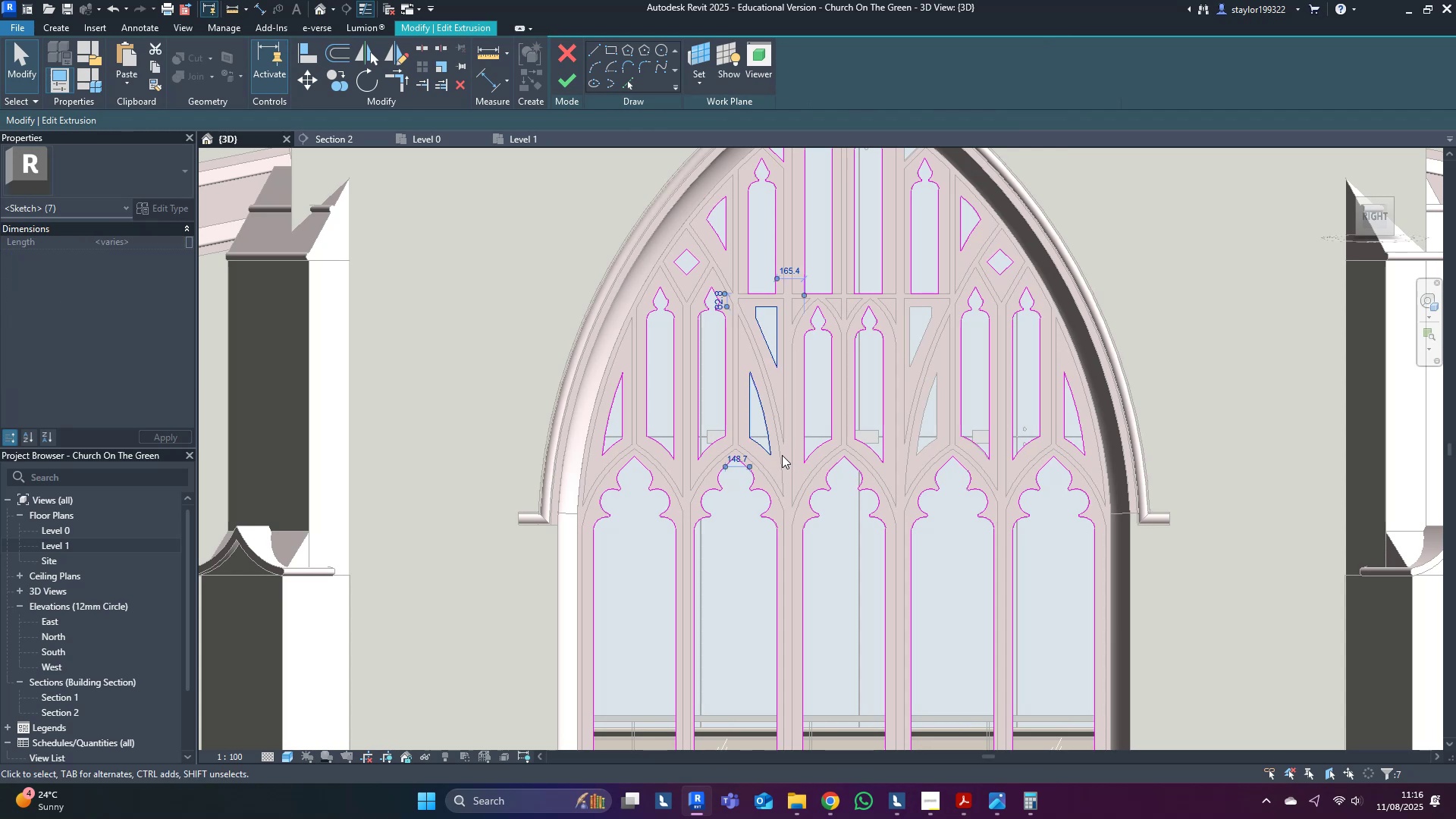 
scroll: coordinate [862, 265], scroll_direction: up, amount: 9.0
 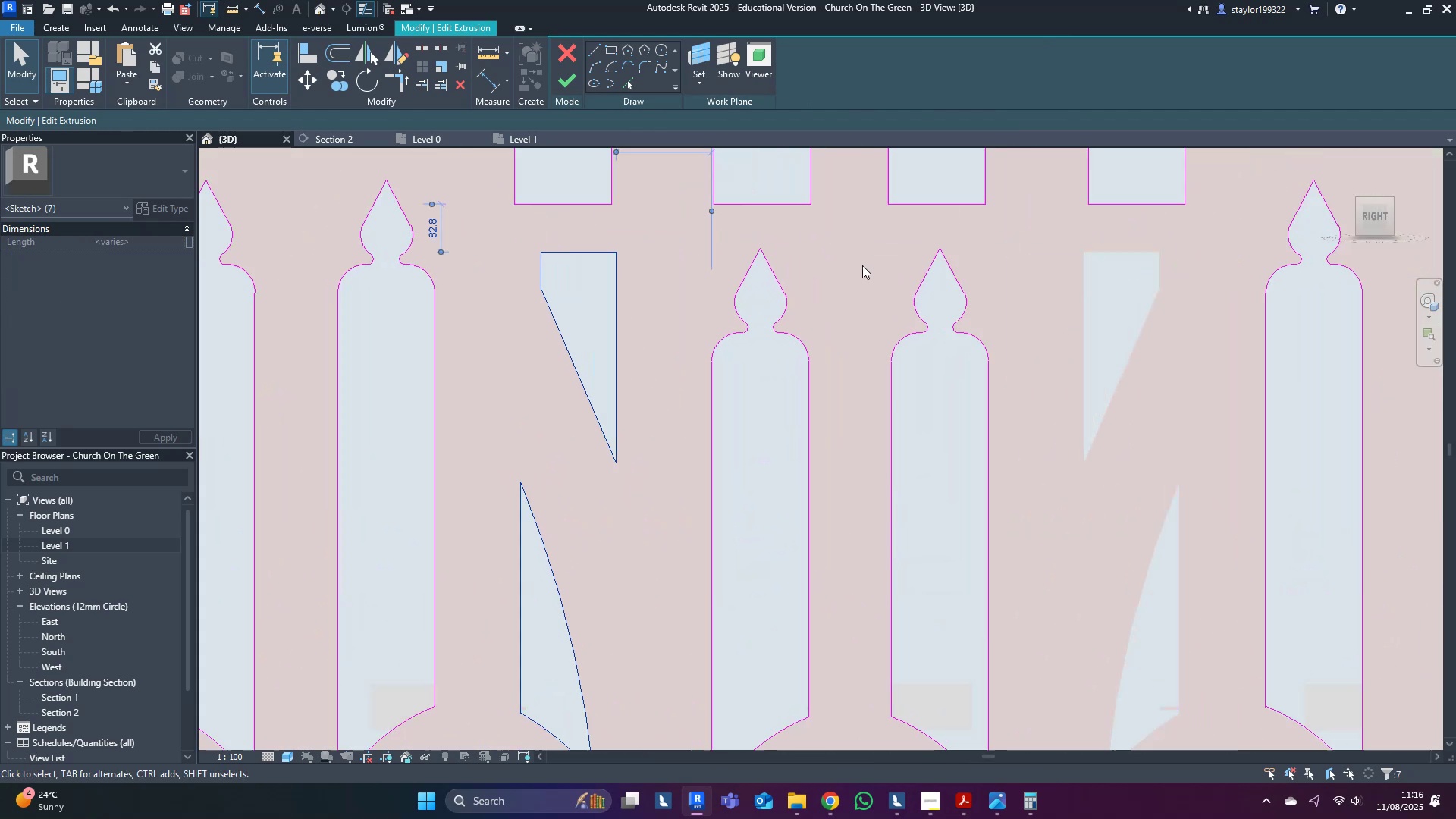 
type(dm)
 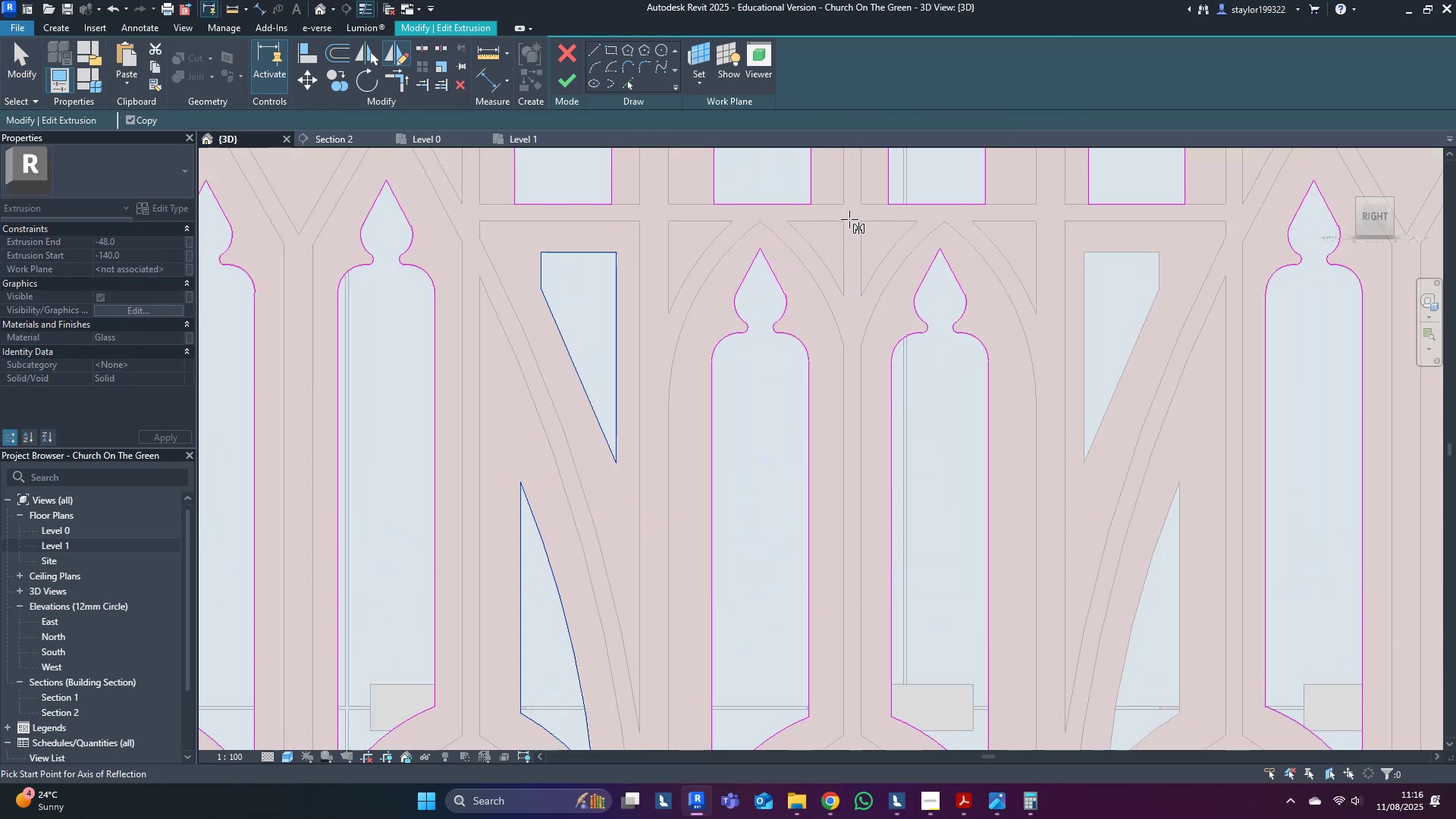 
left_click([848, 219])
 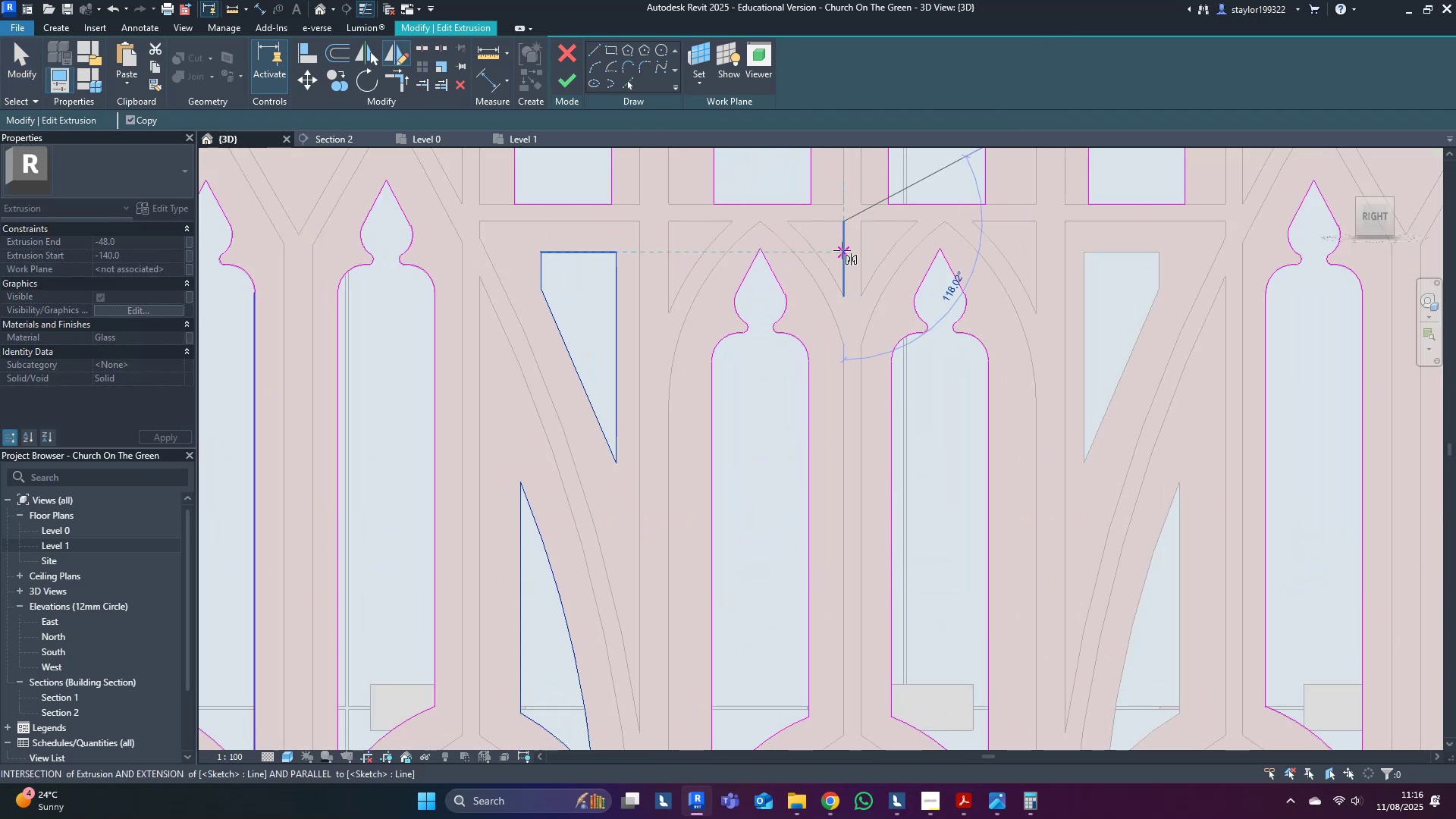 
left_click([842, 250])
 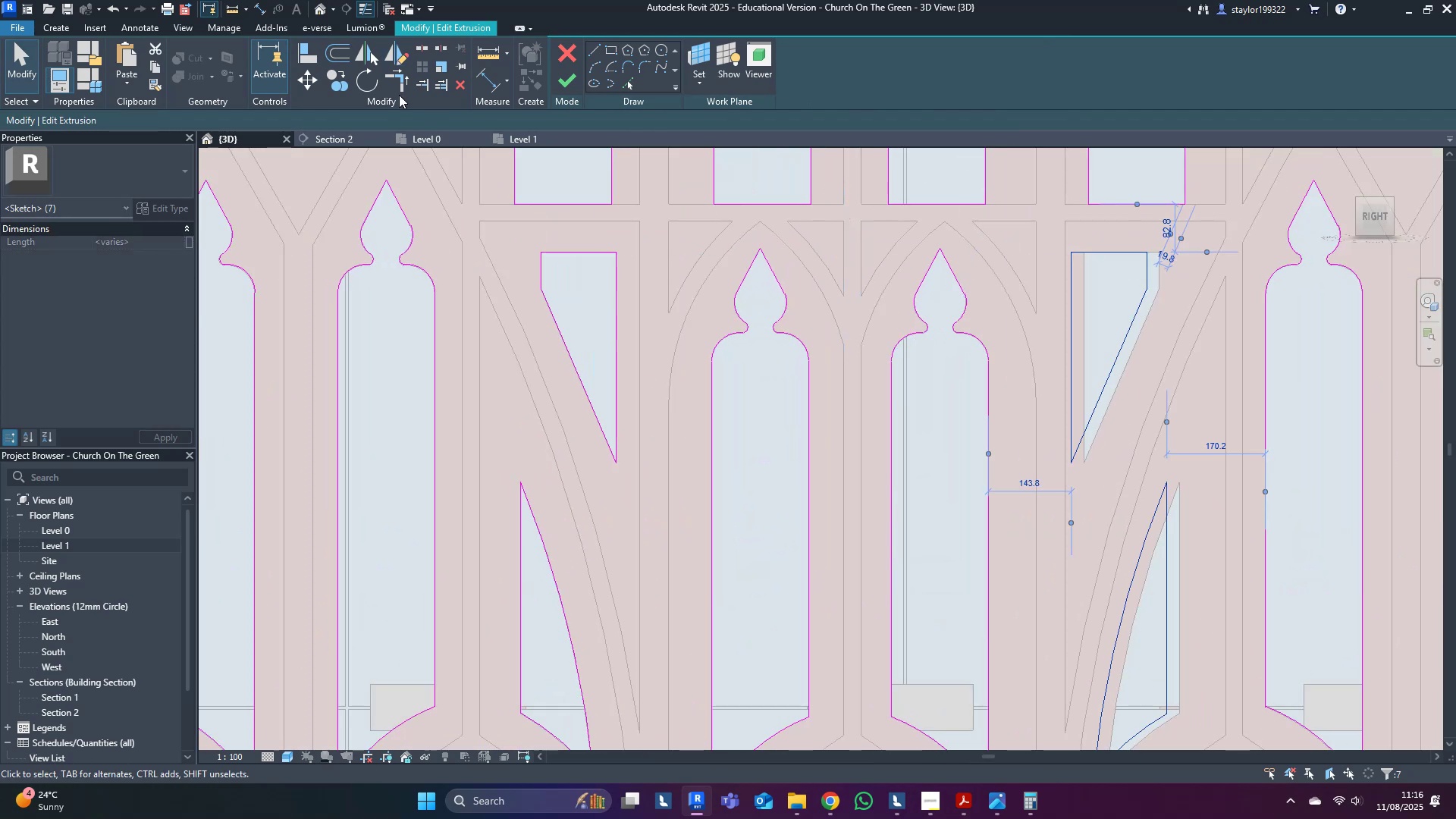 
left_click([306, 82])
 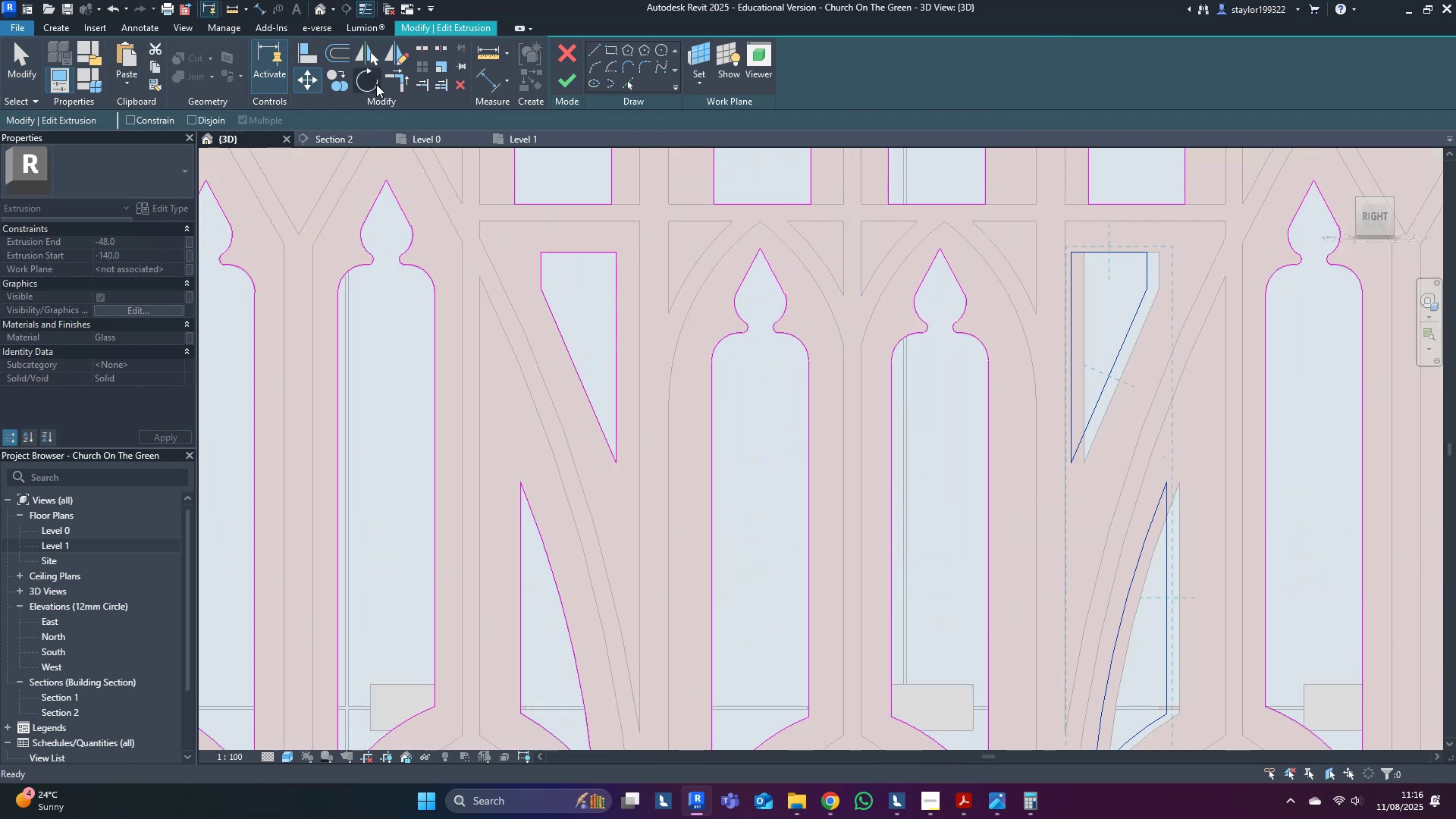 
scroll: coordinate [1124, 319], scroll_direction: up, amount: 8.0
 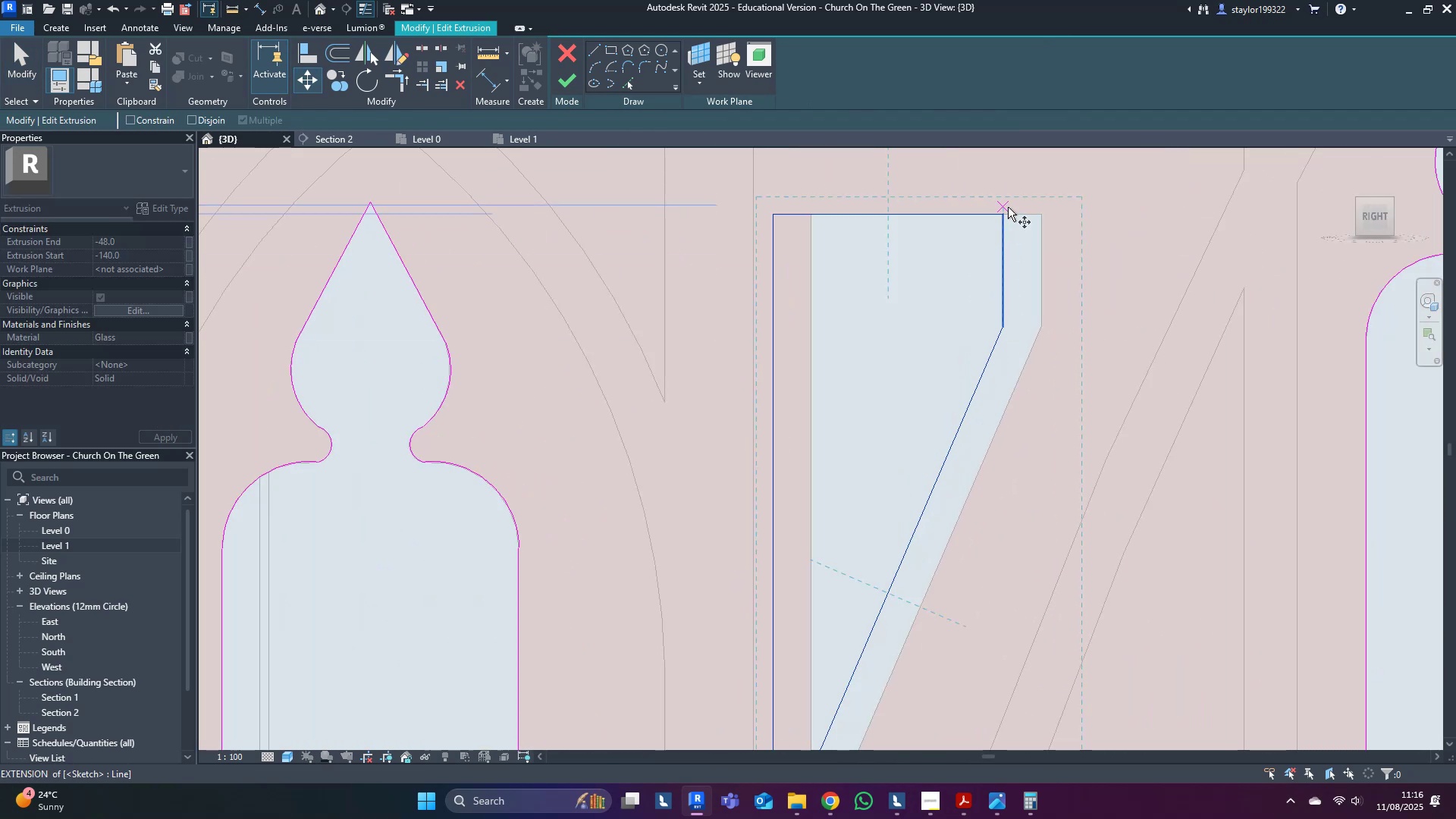 
left_click([1006, 212])
 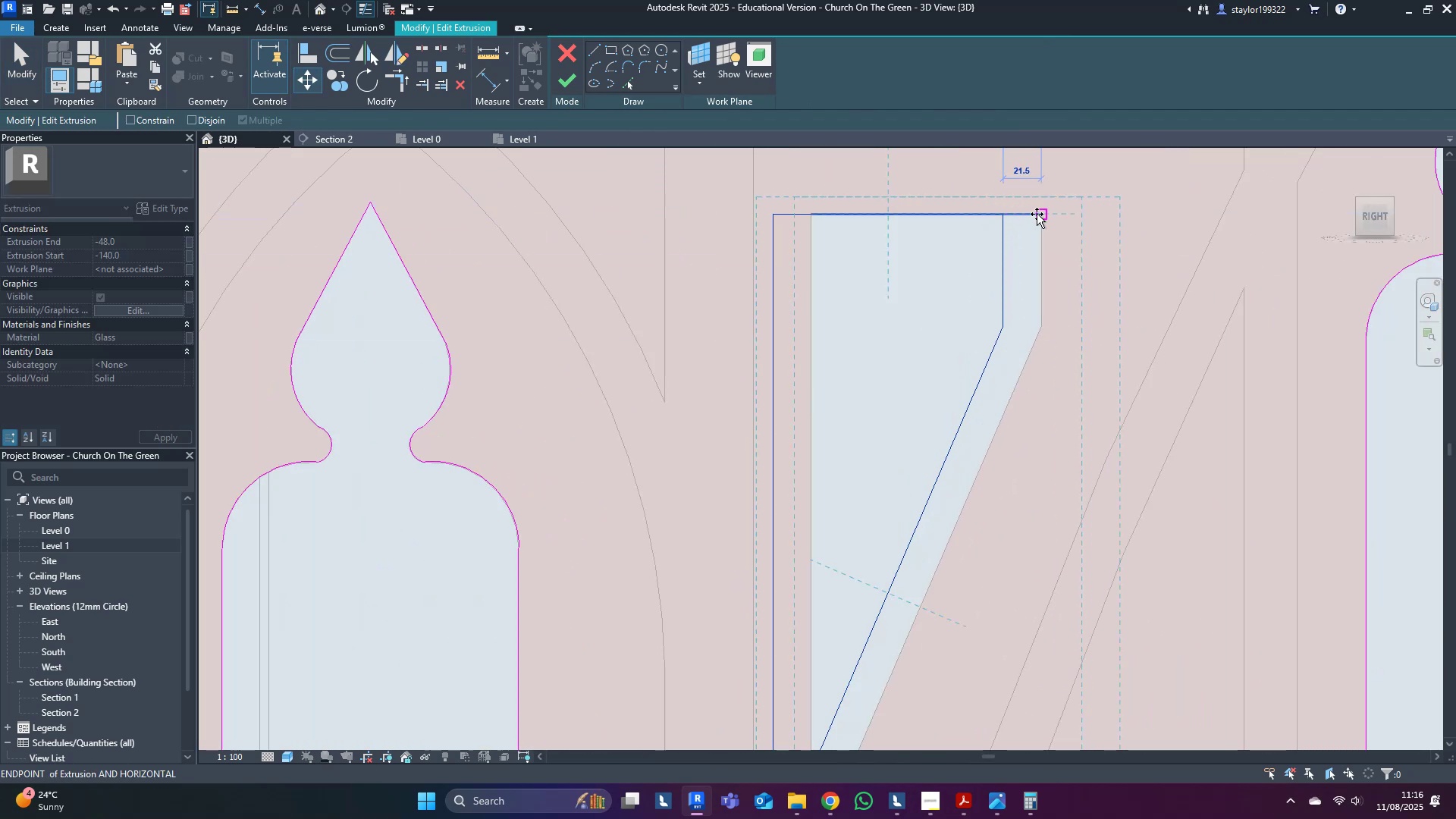 
double_click([1271, 243])
 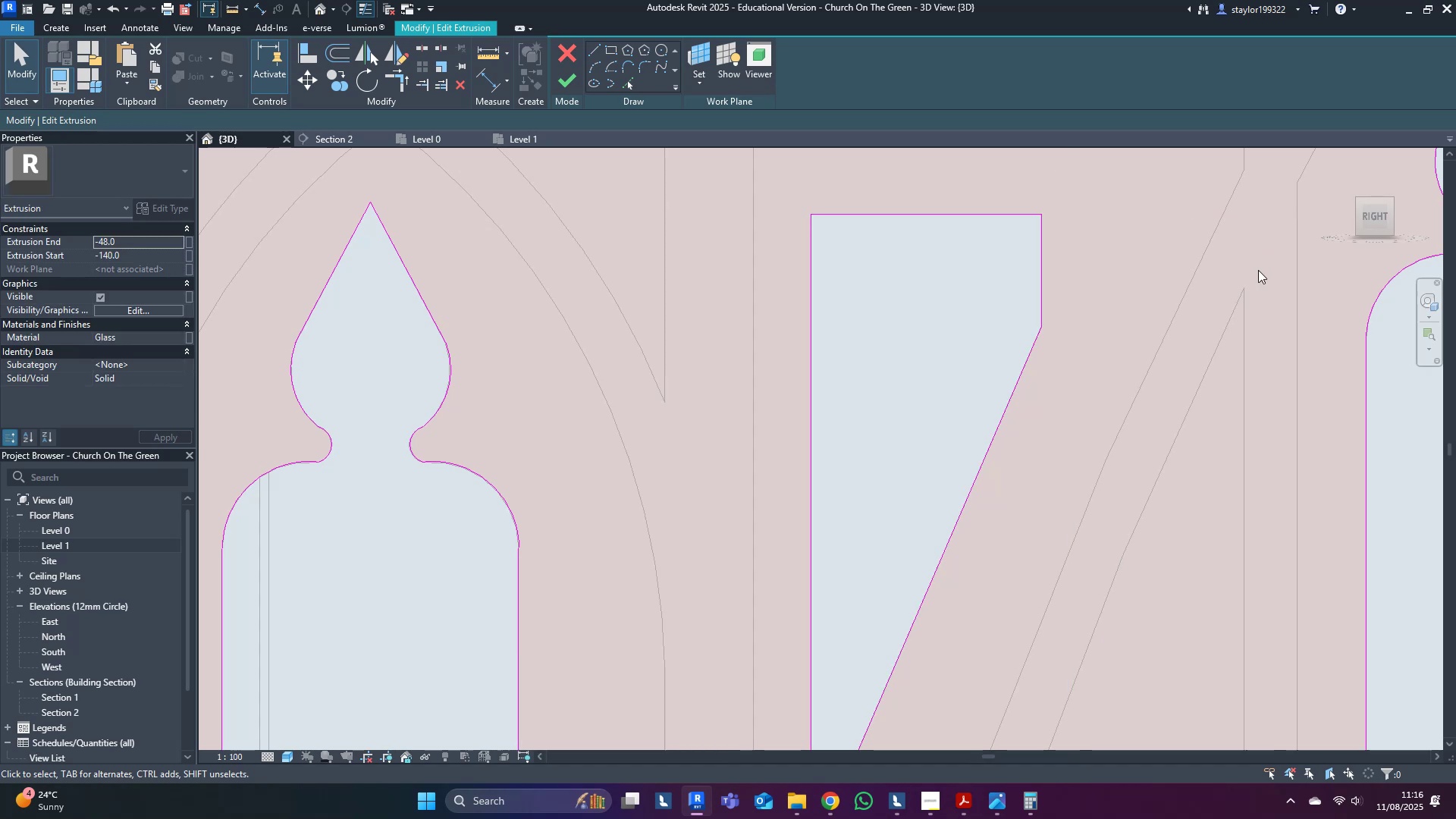 
scroll: coordinate [1163, 414], scroll_direction: down, amount: 16.0
 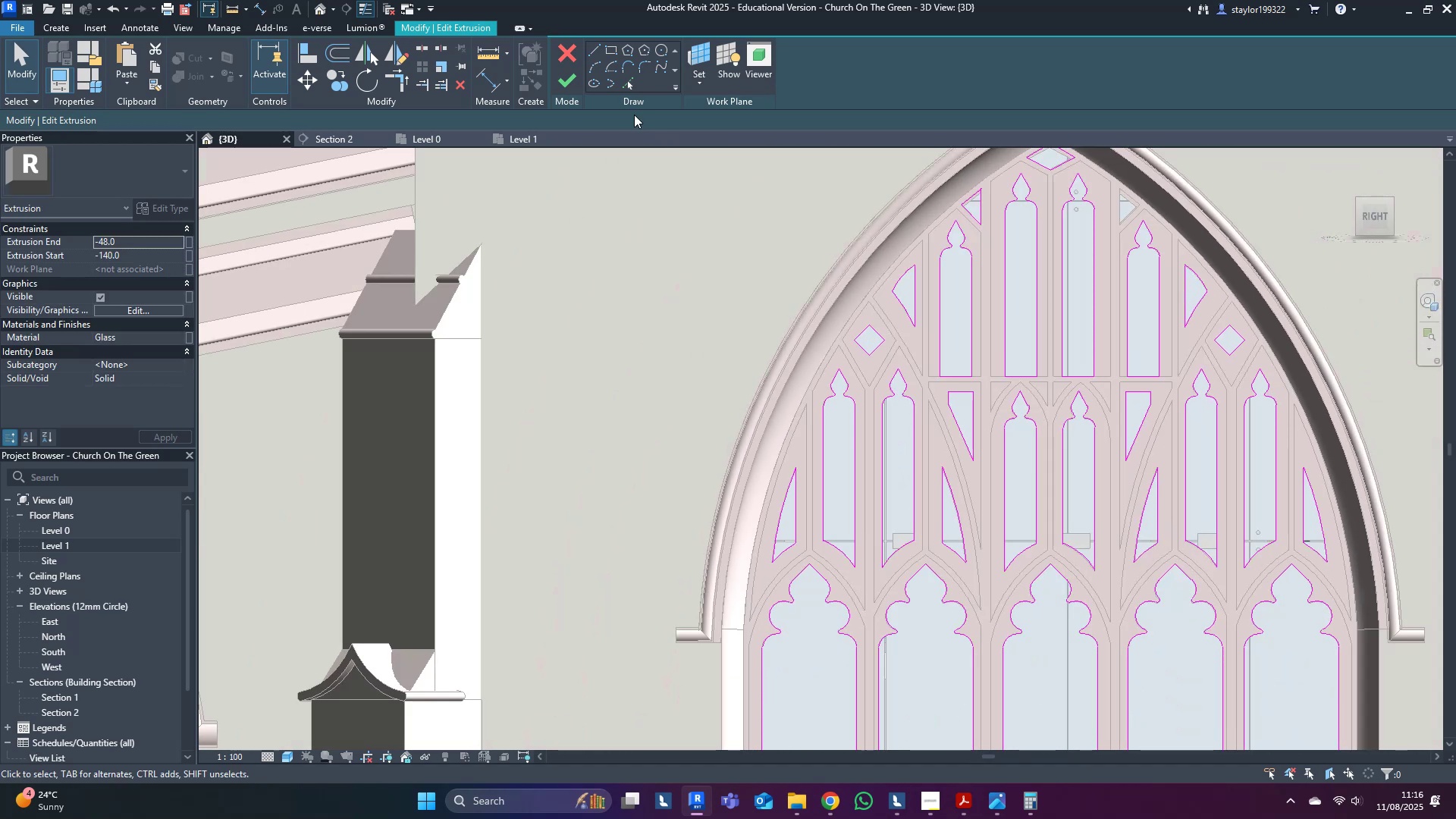 
left_click([574, 79])
 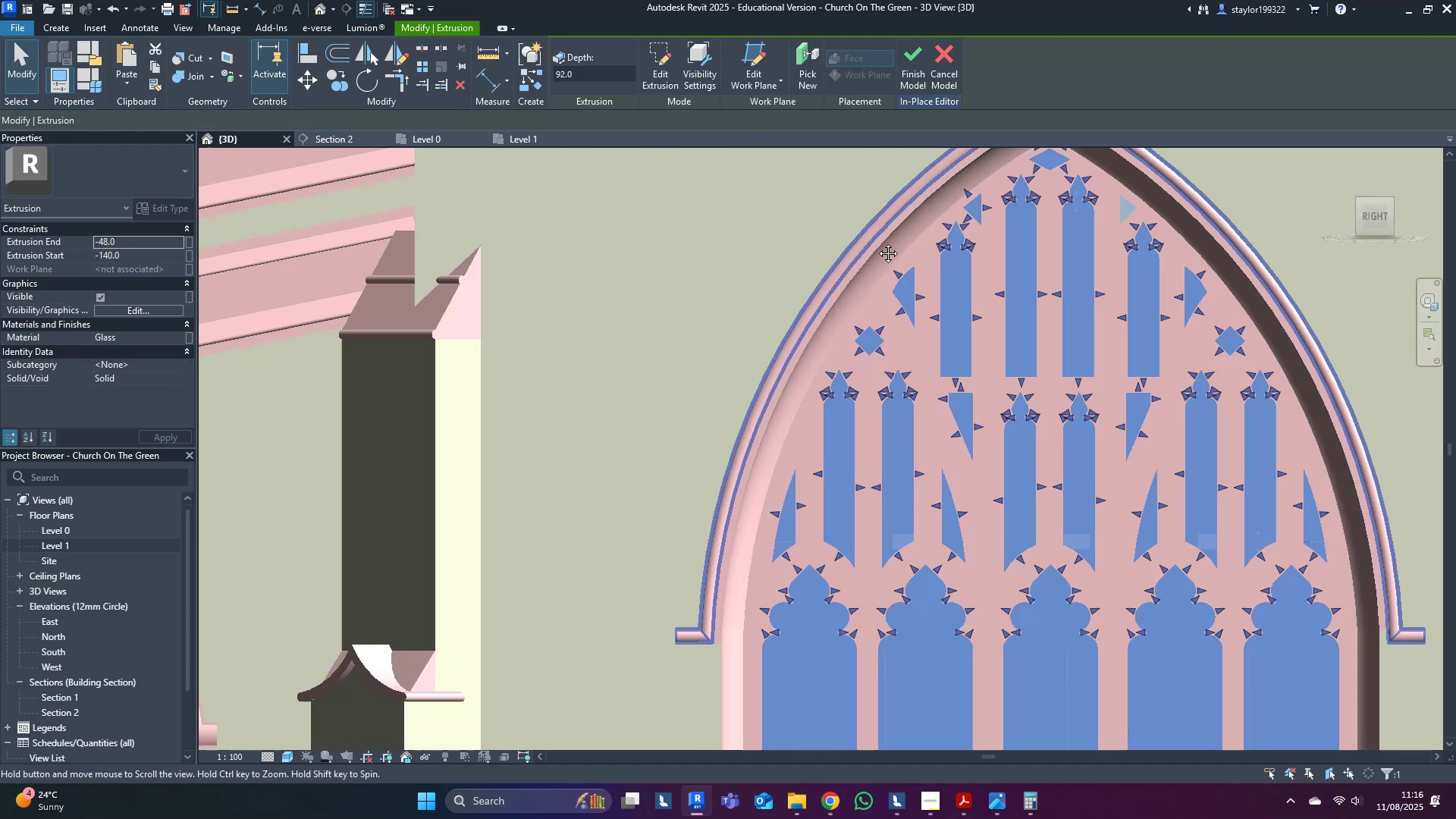 
key(Escape)
 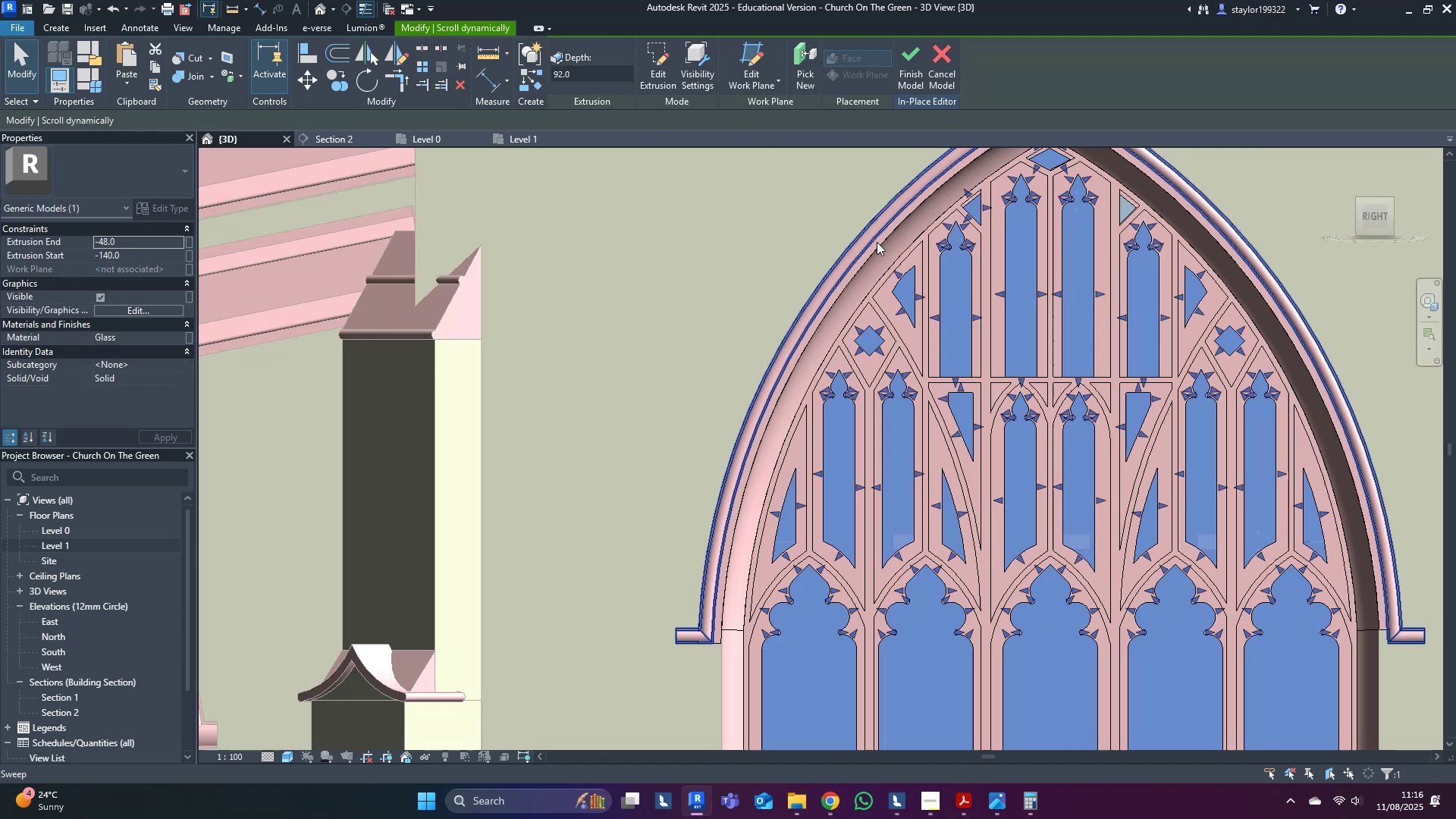 
scroll: coordinate [863, 257], scroll_direction: down, amount: 4.0
 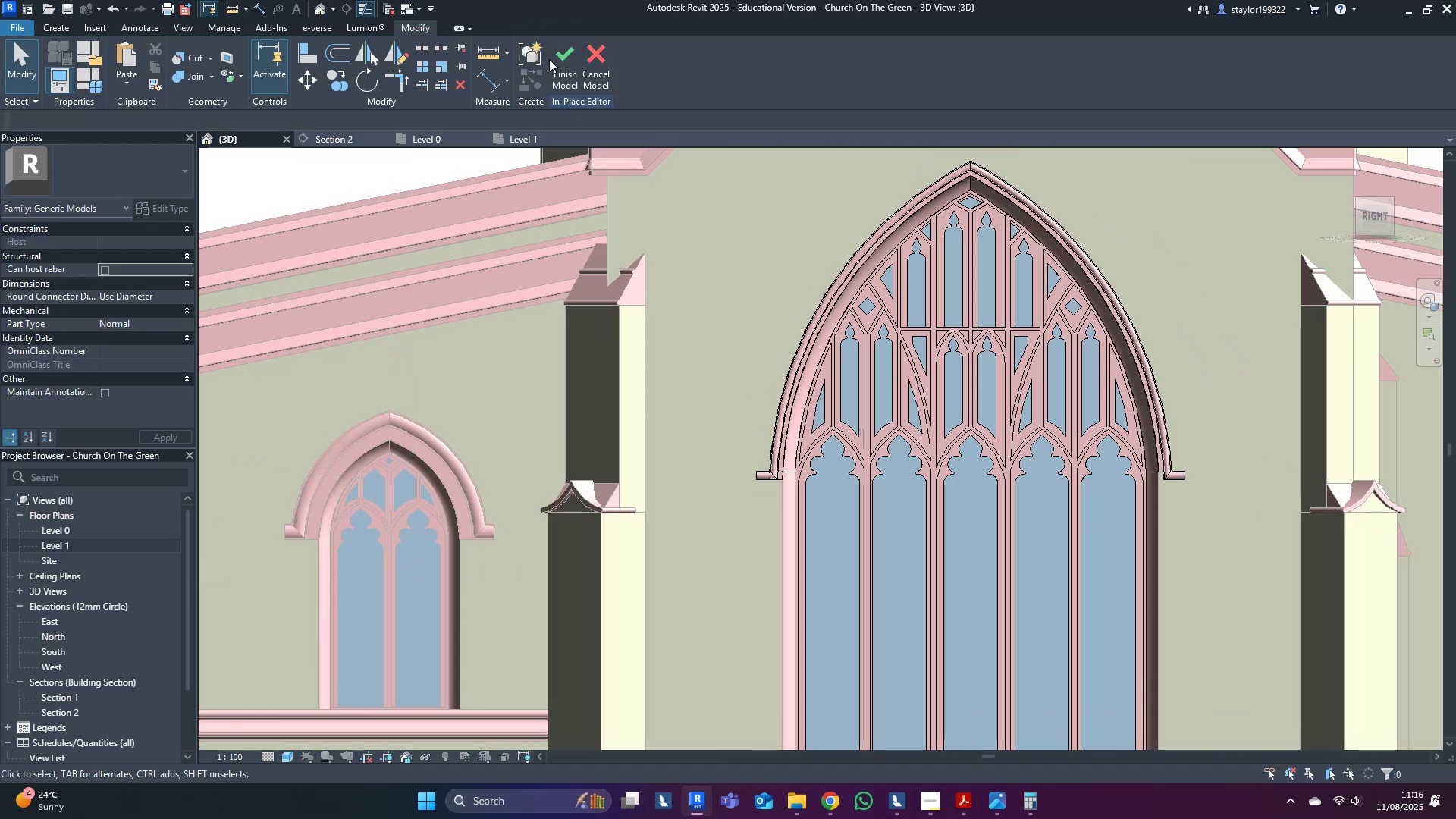 
left_click([554, 61])
 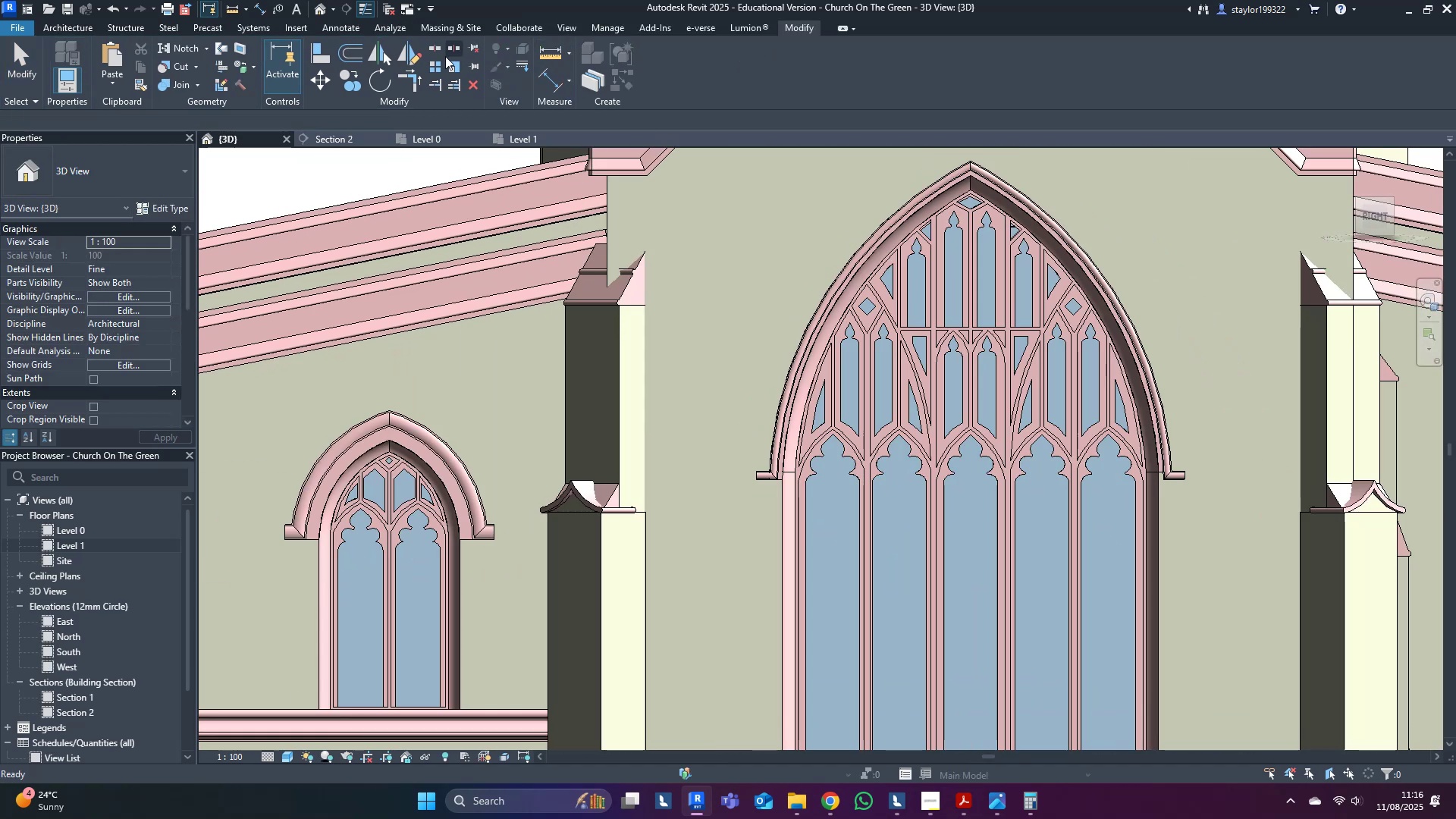 
scroll: coordinate [943, 423], scroll_direction: down, amount: 4.0
 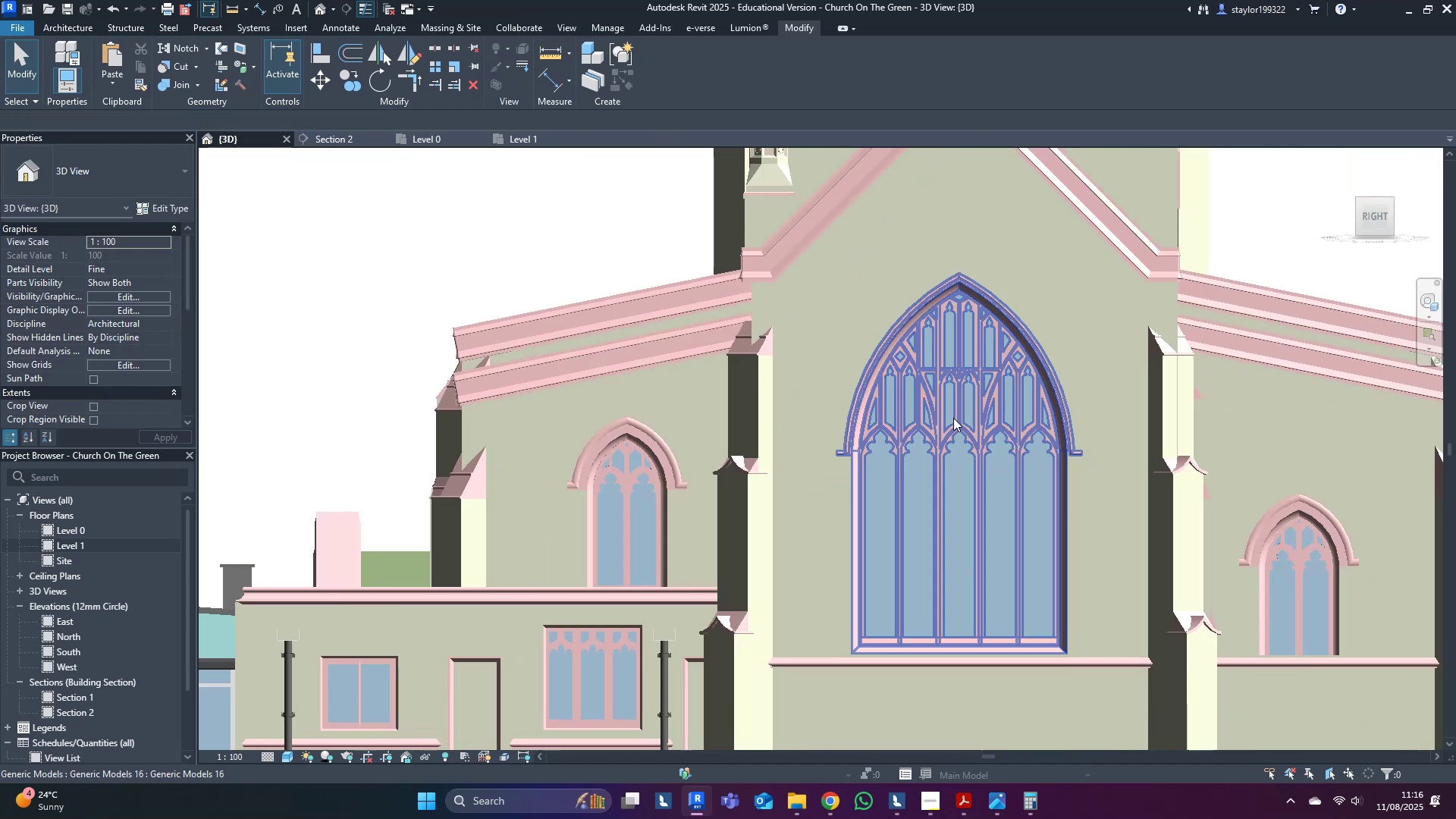 
hold_key(key=ShiftLeft, duration=0.44)
 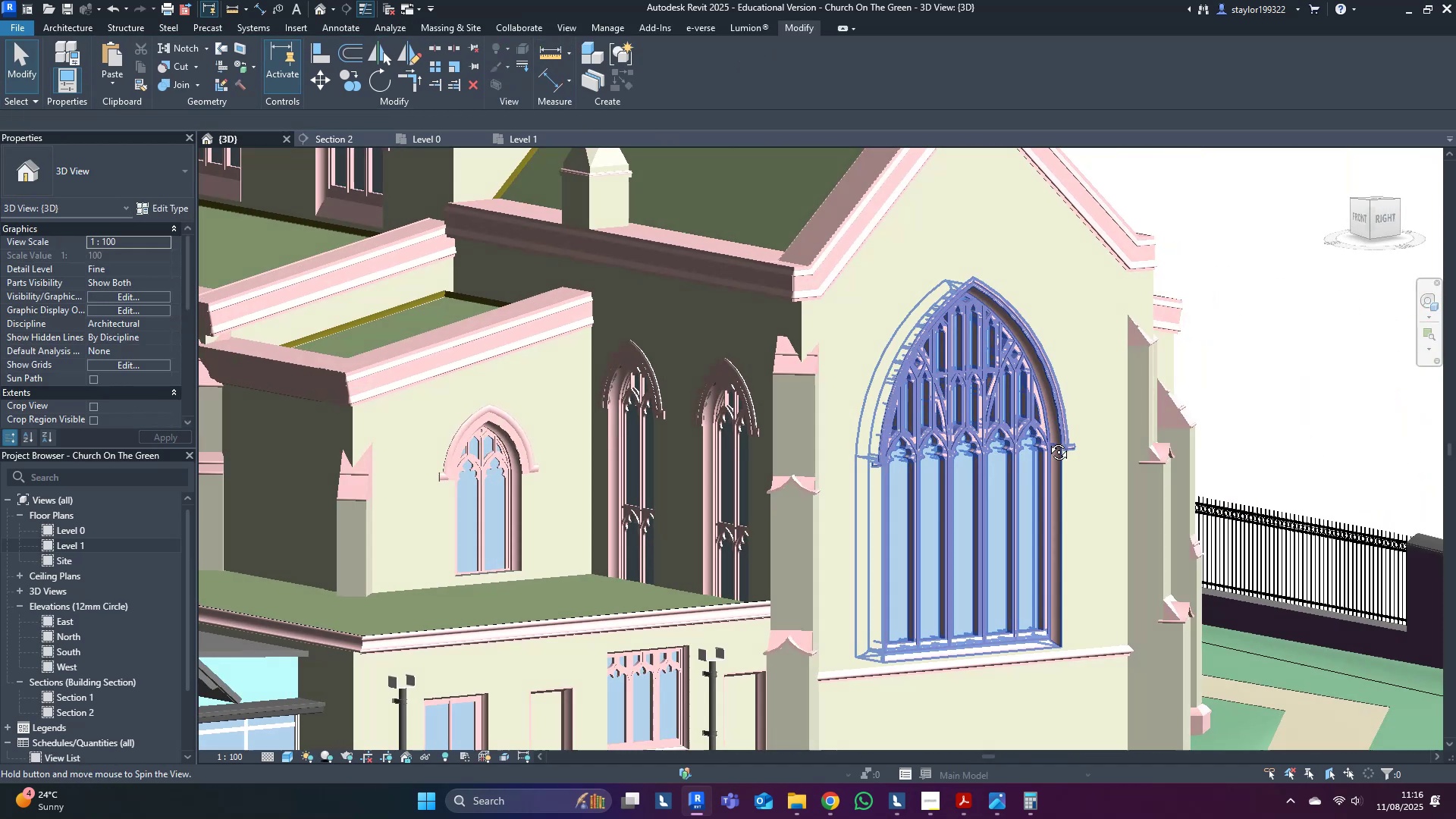 
key(Control+S)
 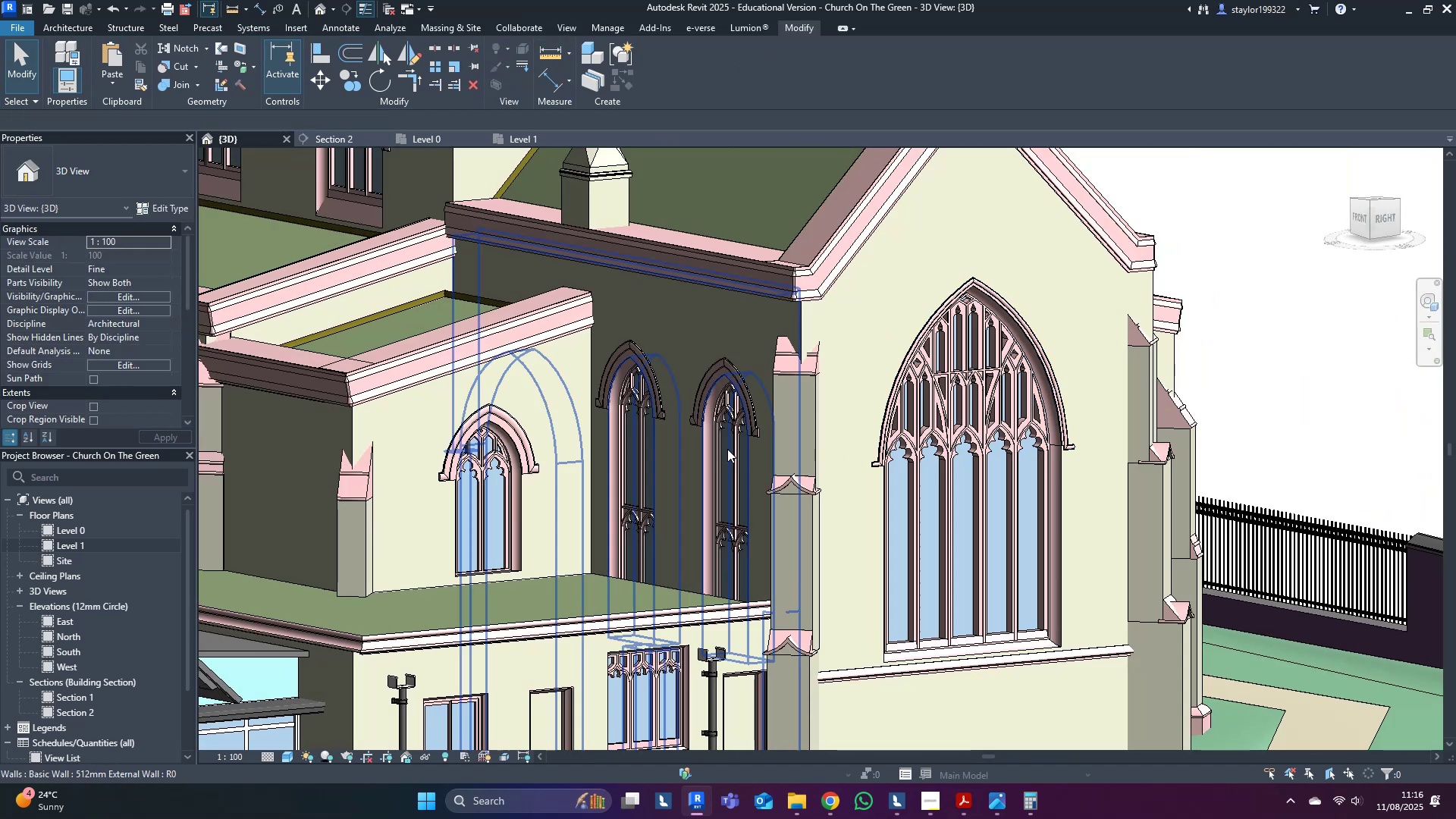 
scroll: coordinate [898, 394], scroll_direction: down, amount: 8.0
 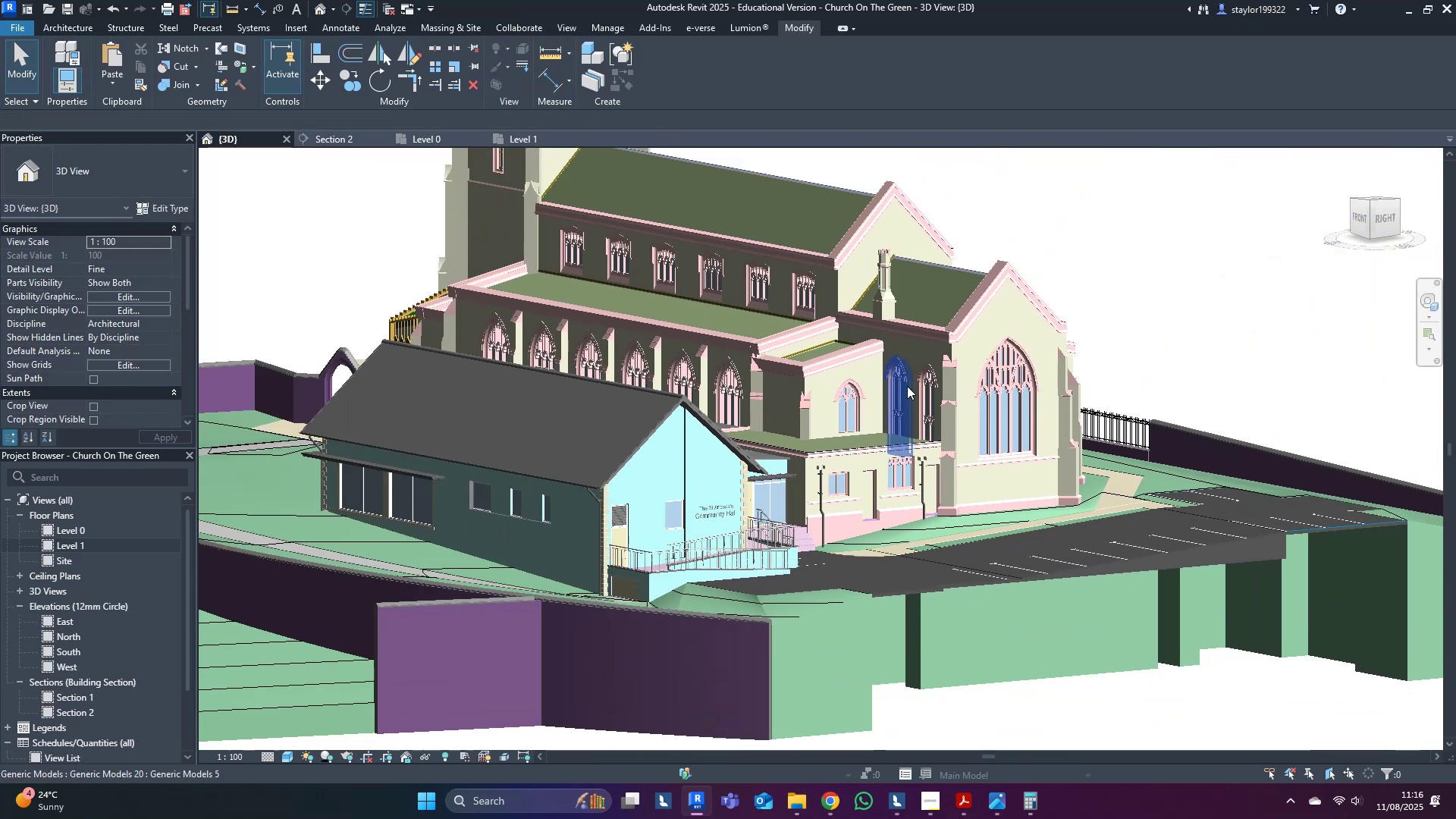 
hold_key(key=ShiftLeft, duration=0.76)
 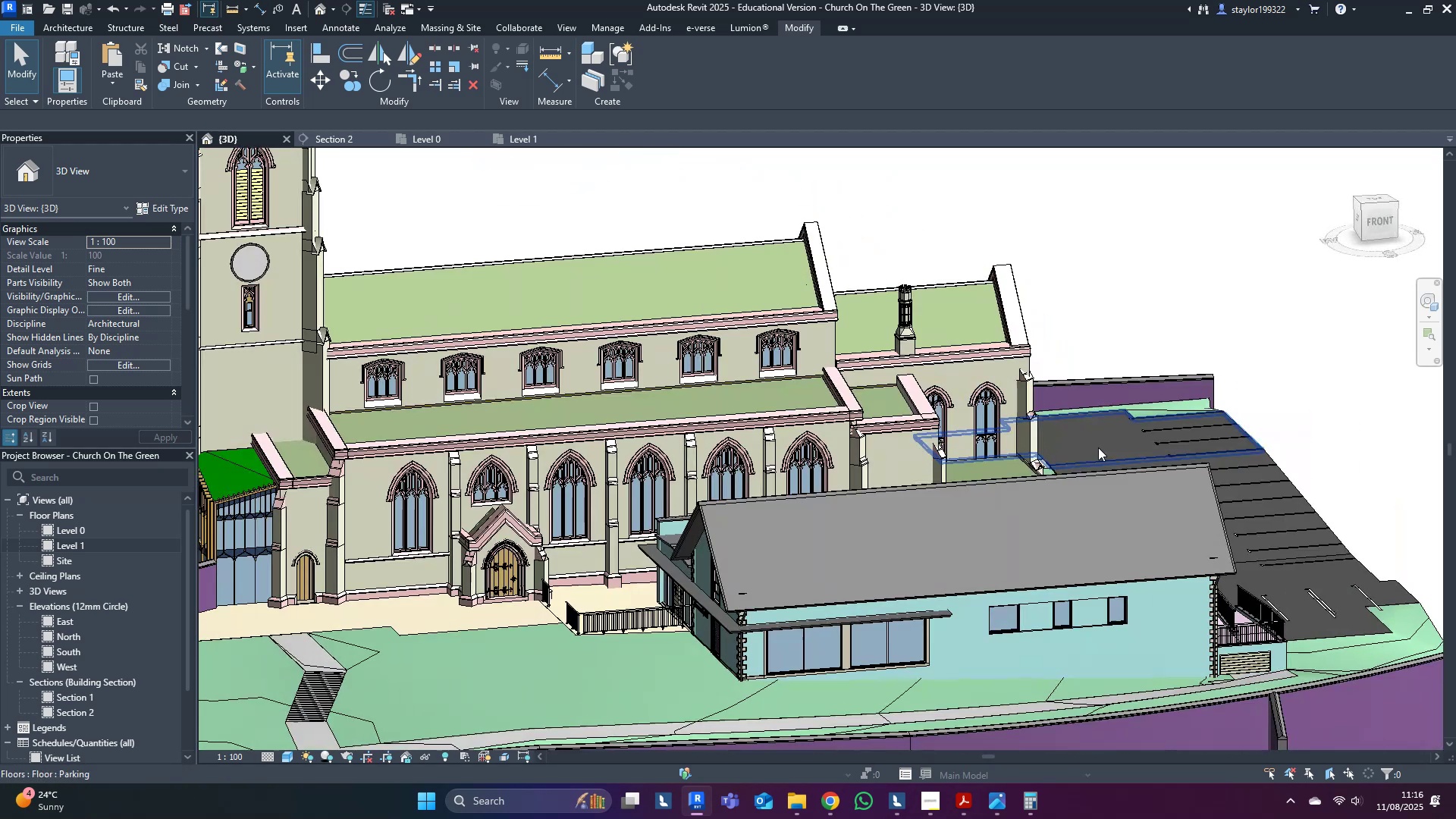 
hold_key(key=ShiftLeft, duration=0.44)
 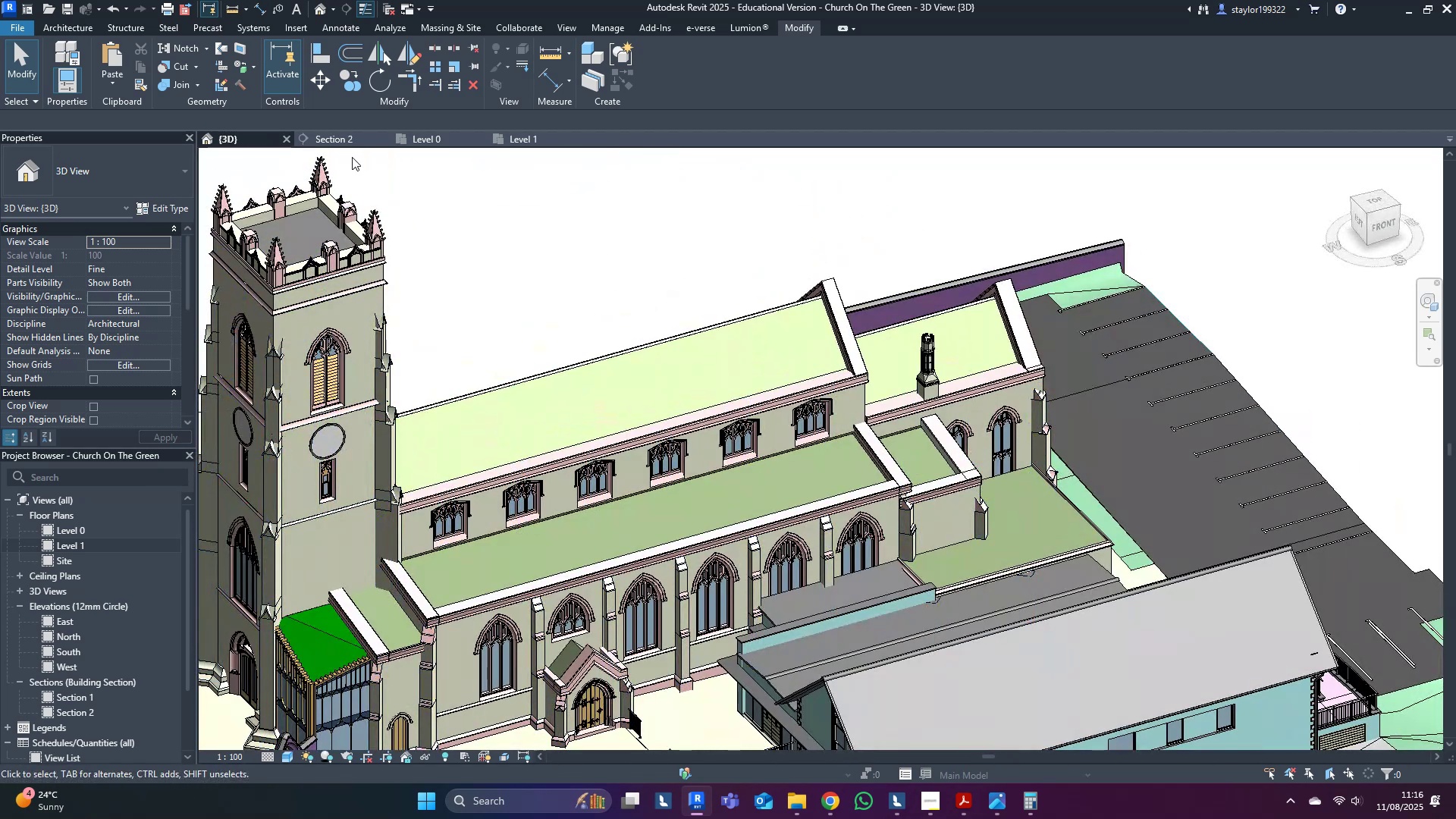 
hold_key(key=ShiftLeft, duration=0.81)
 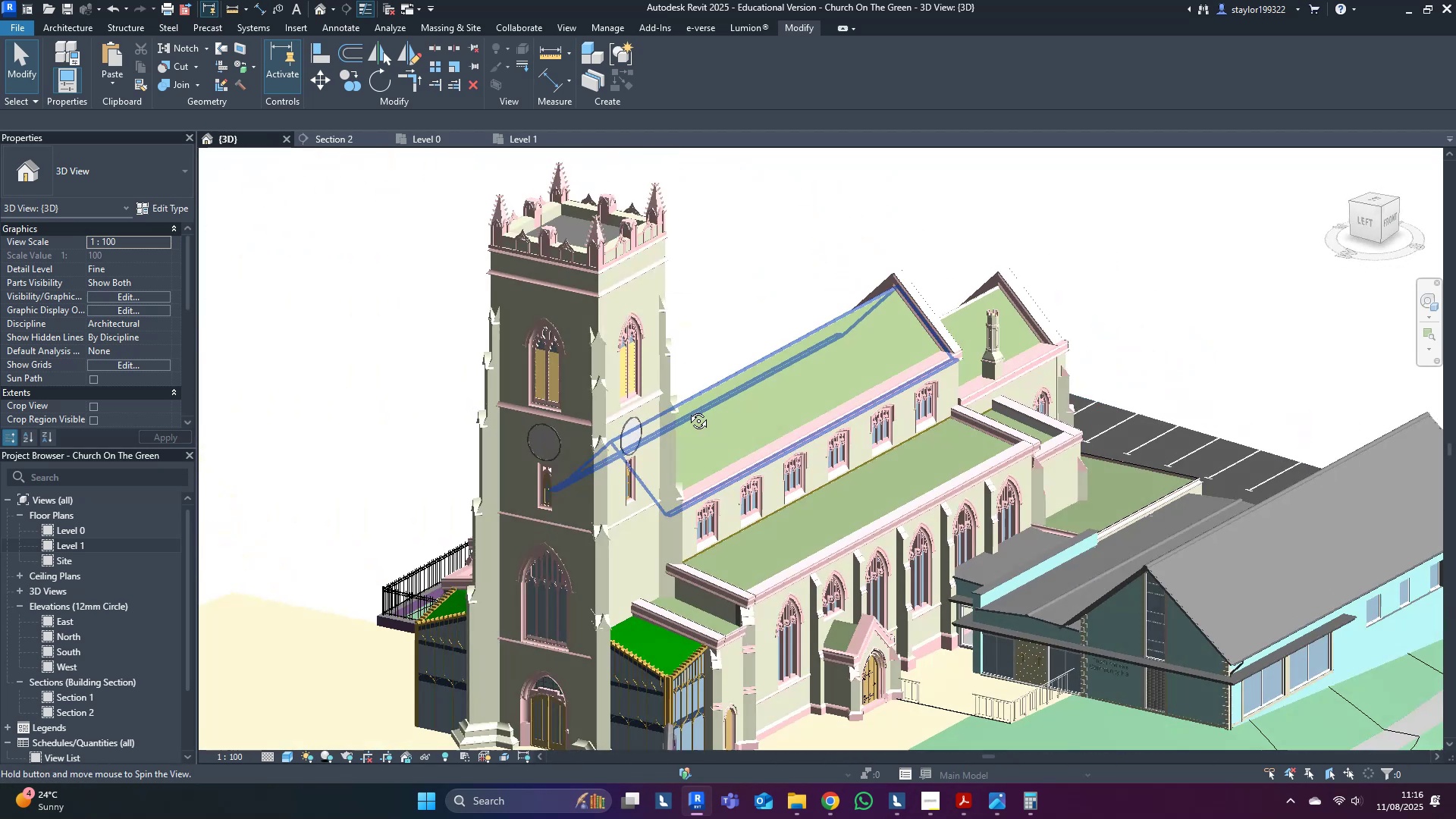 
hold_key(key=ShiftLeft, duration=1.19)
 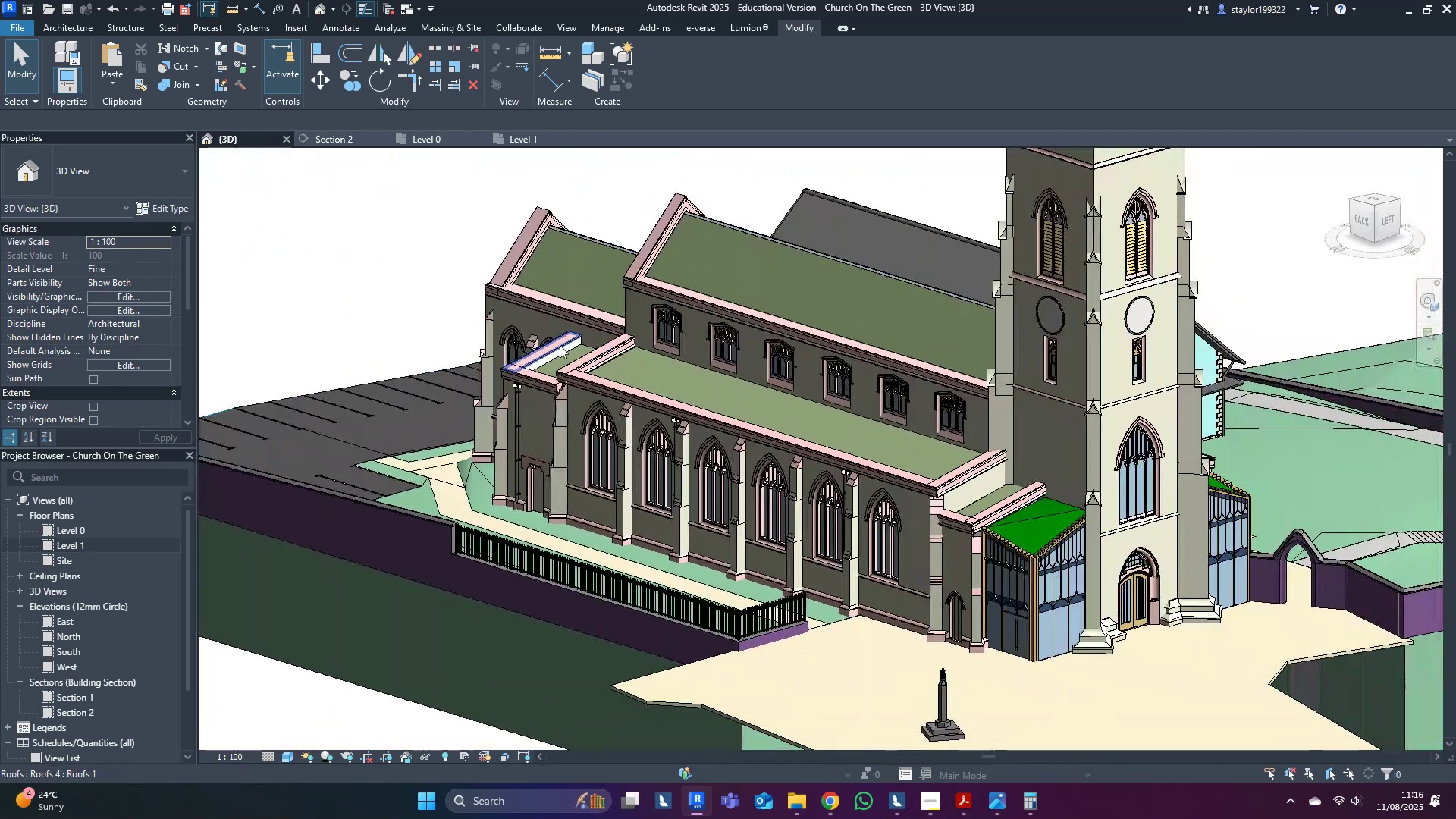 
scroll: coordinate [955, 572], scroll_direction: up, amount: 5.0
 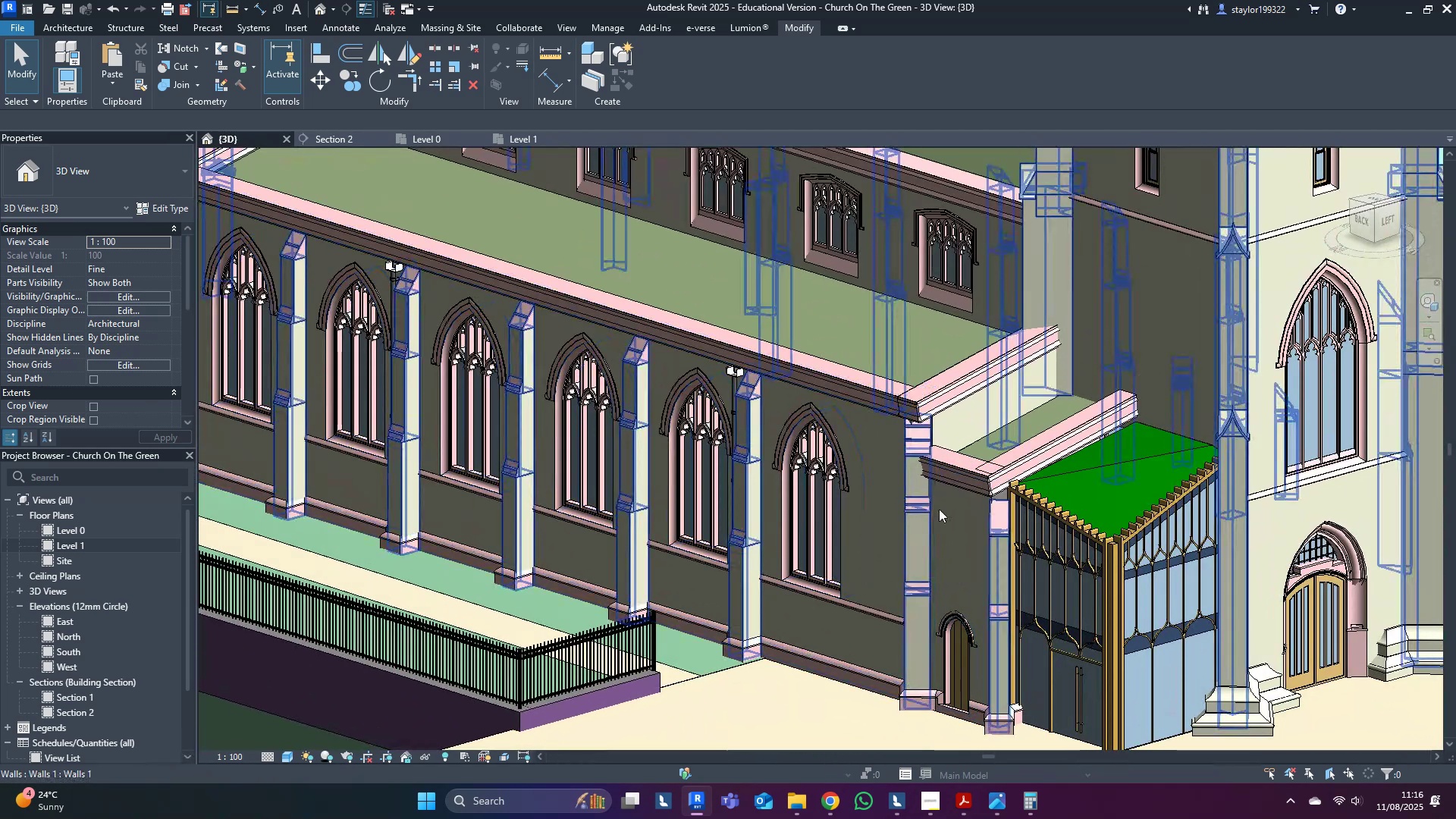 
scroll: coordinate [1014, 566], scroll_direction: down, amount: 1.0
 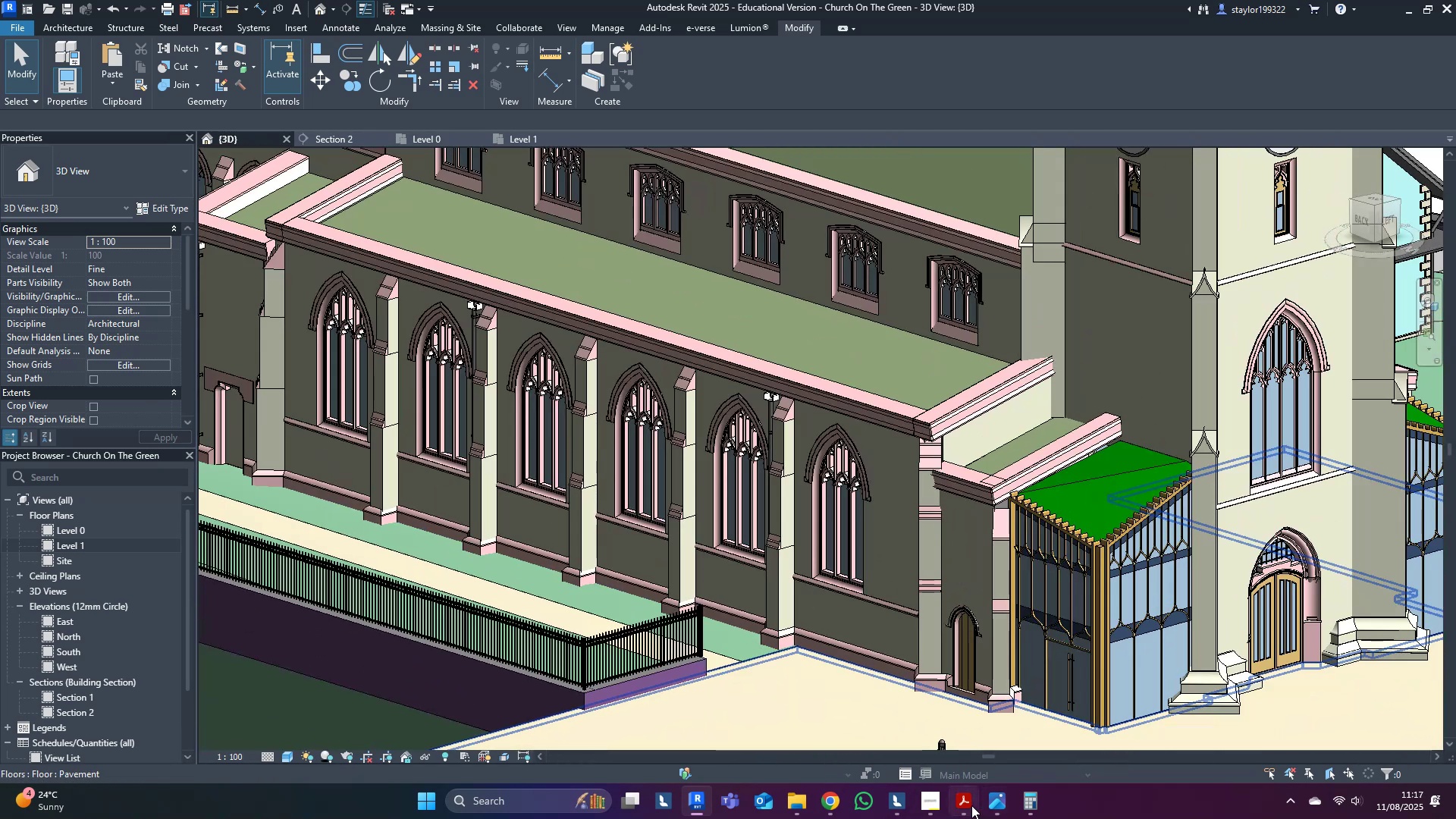 
left_click([971, 805])
 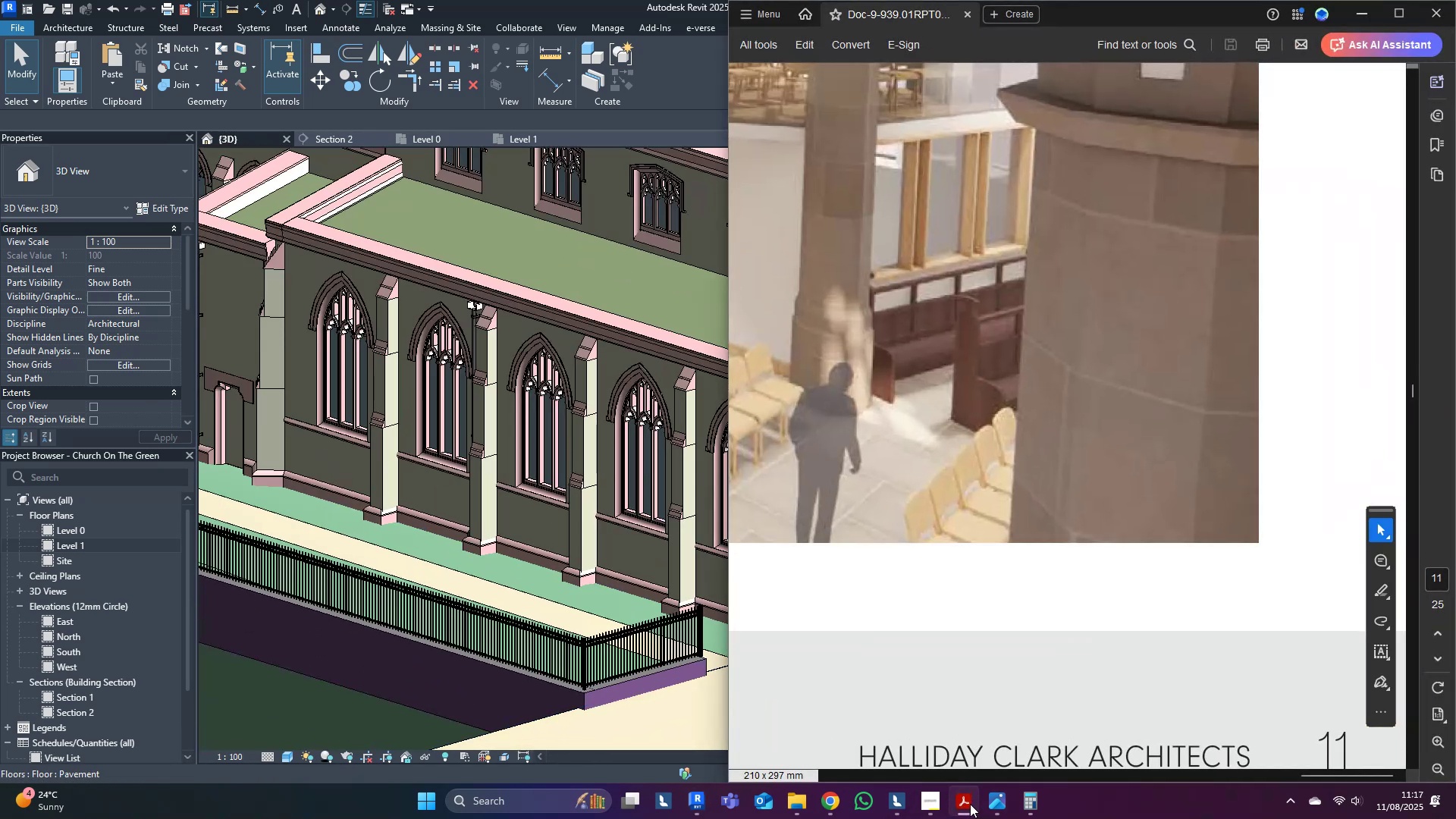 
hold_key(key=ControlLeft, duration=0.41)
scroll: coordinate [1015, 579], scroll_direction: down, amount: 4.0
 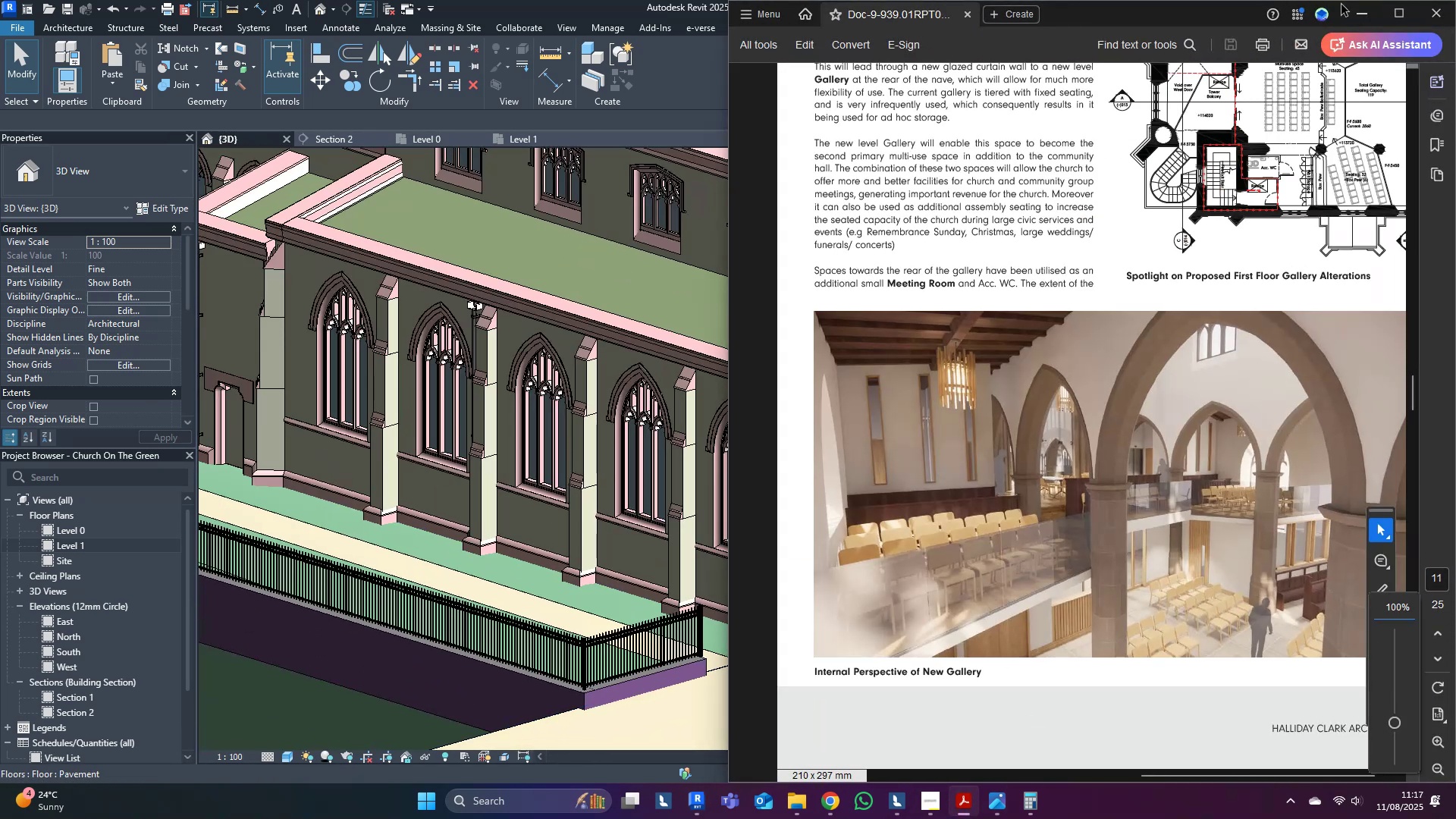 
left_click([1355, 14])
 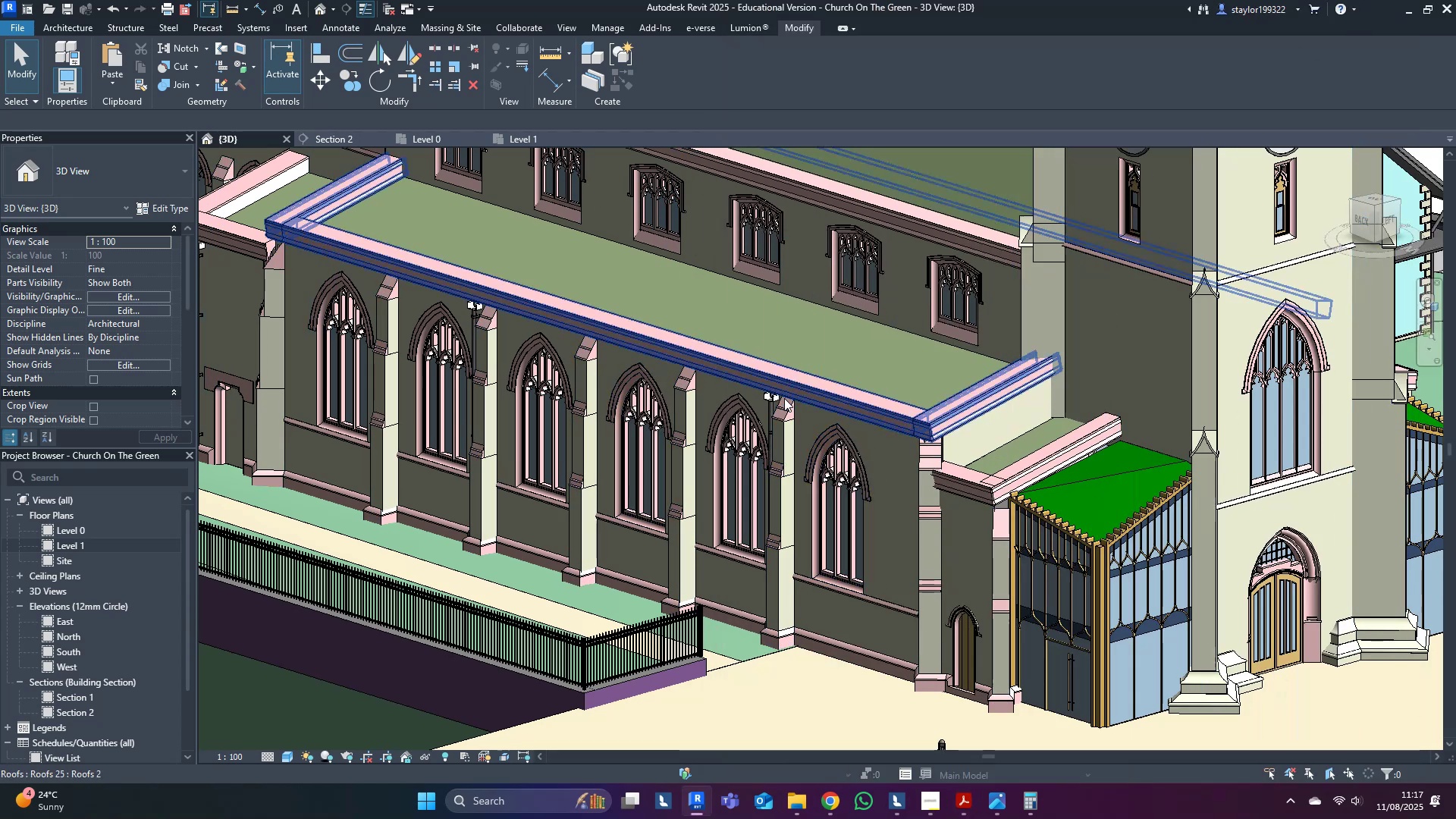 
left_click([770, 400])
 